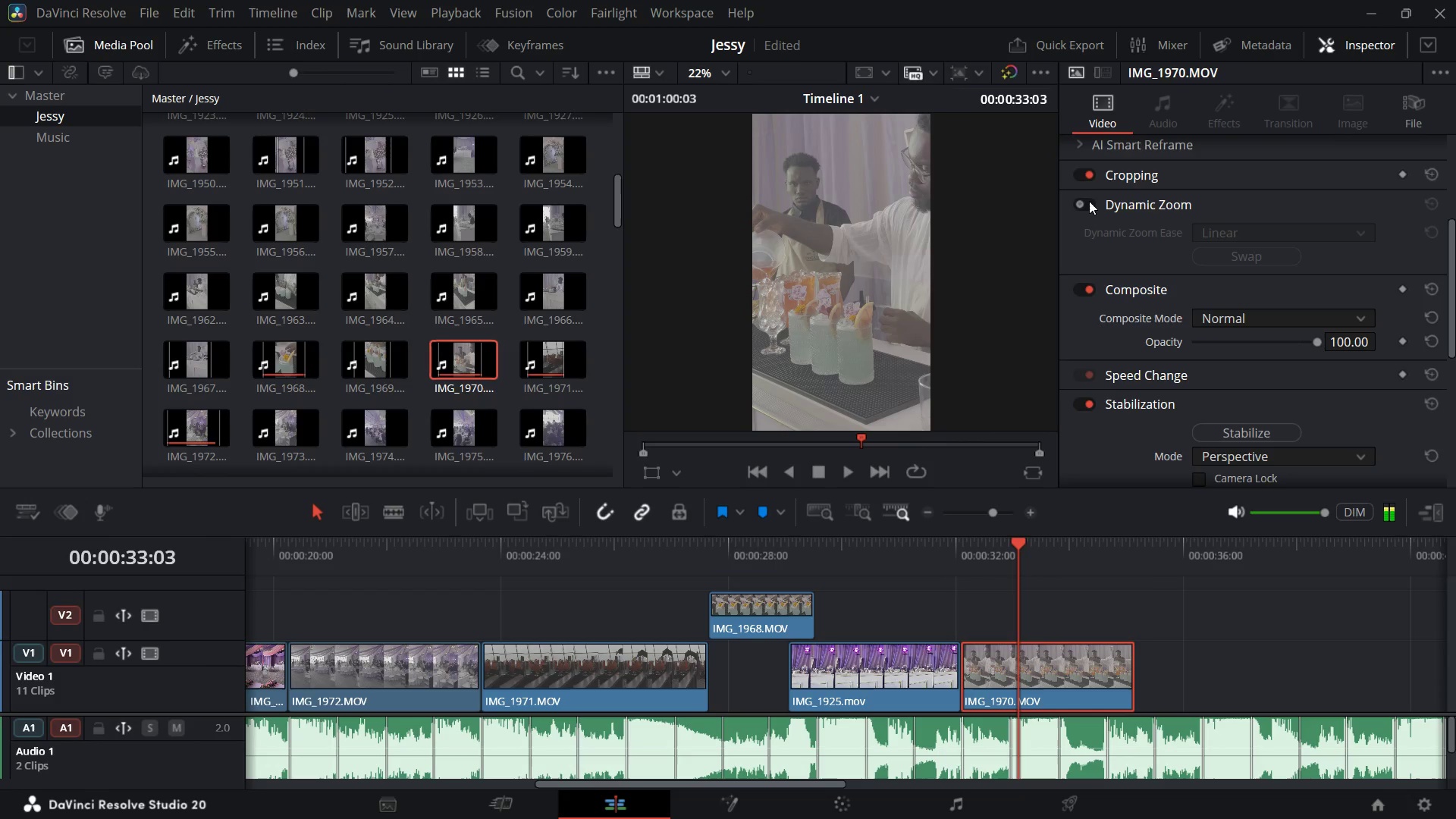 
left_click([1088, 202])
 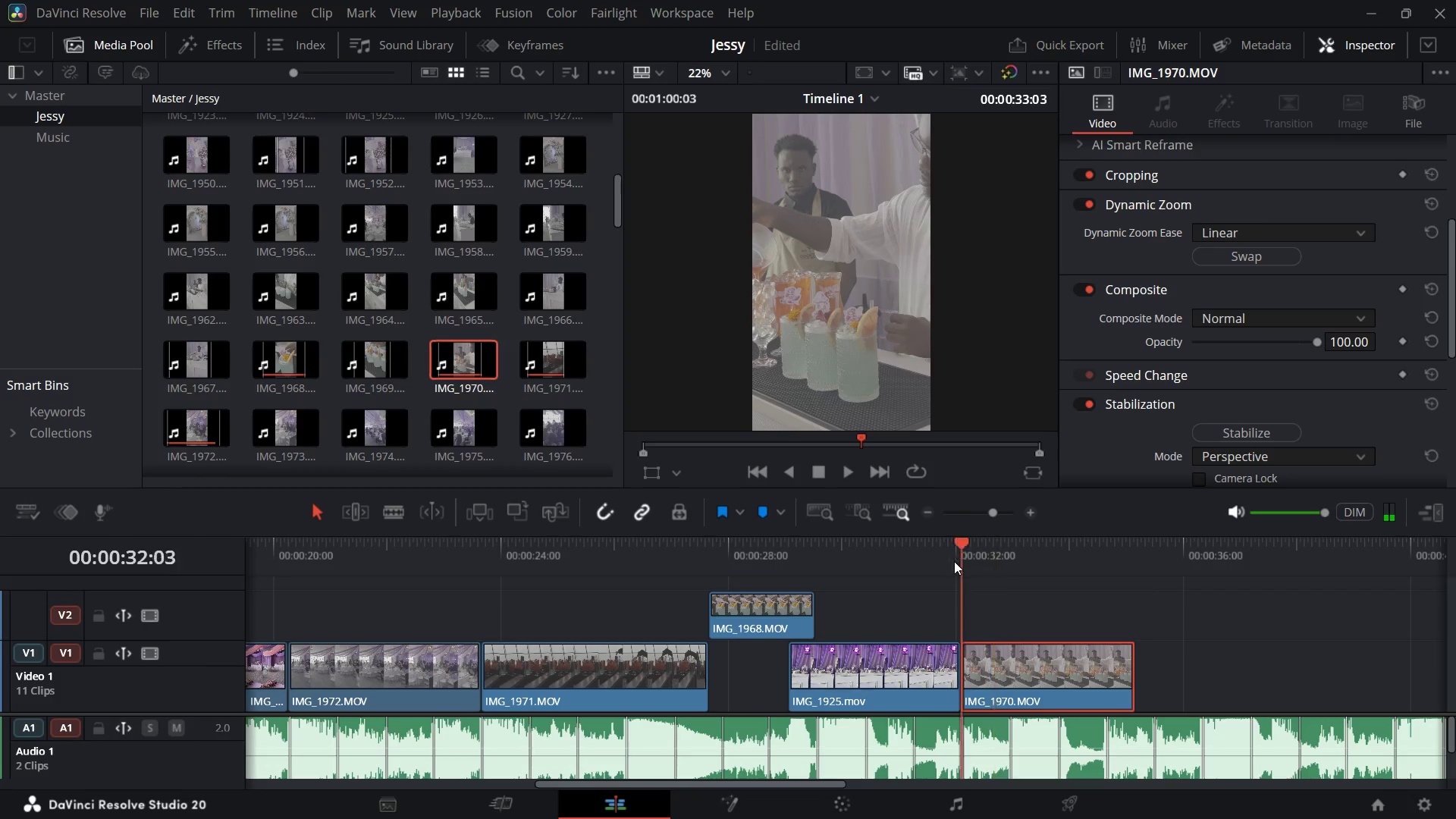 
key(Space)
 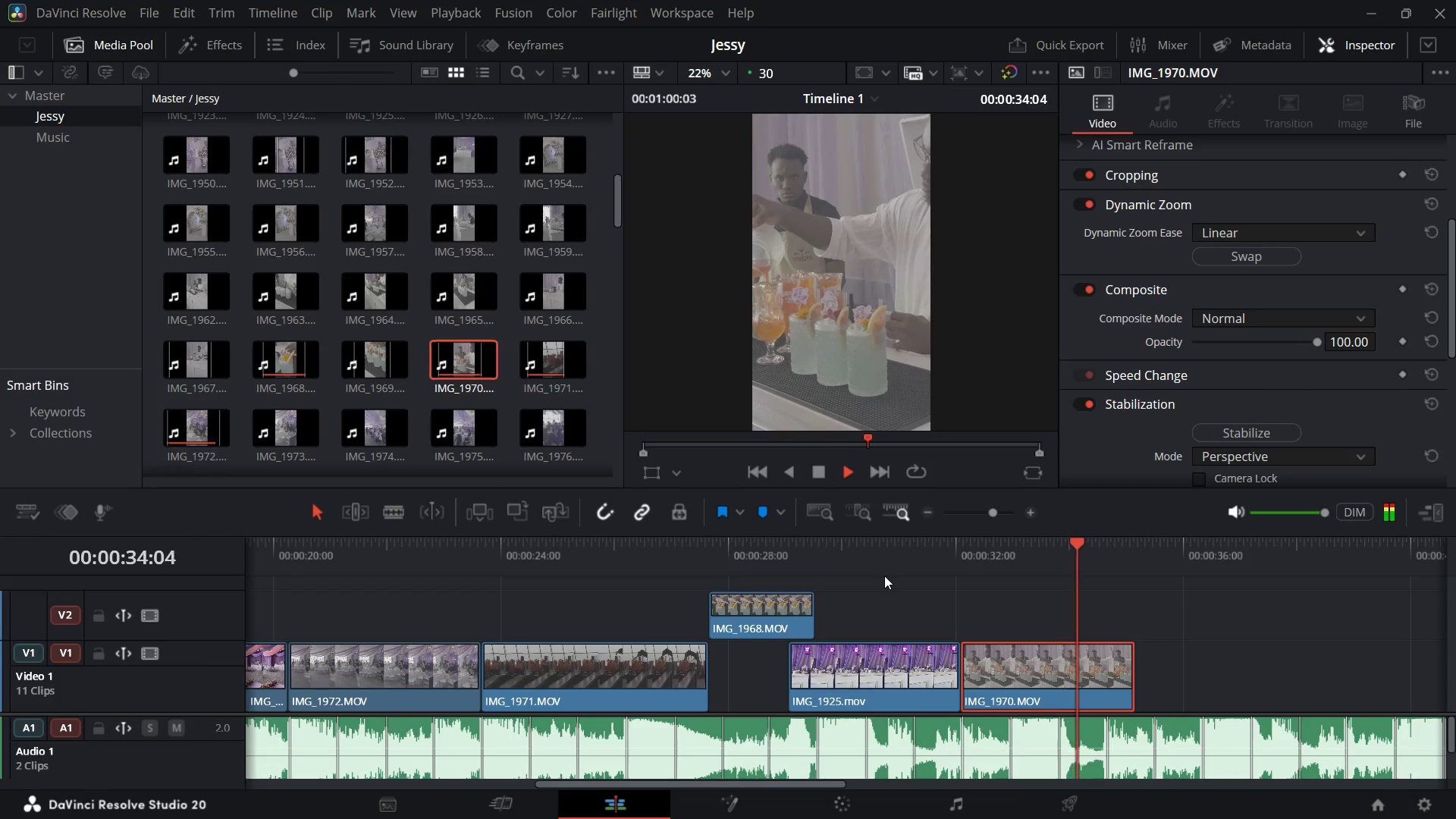 
key(Space)
 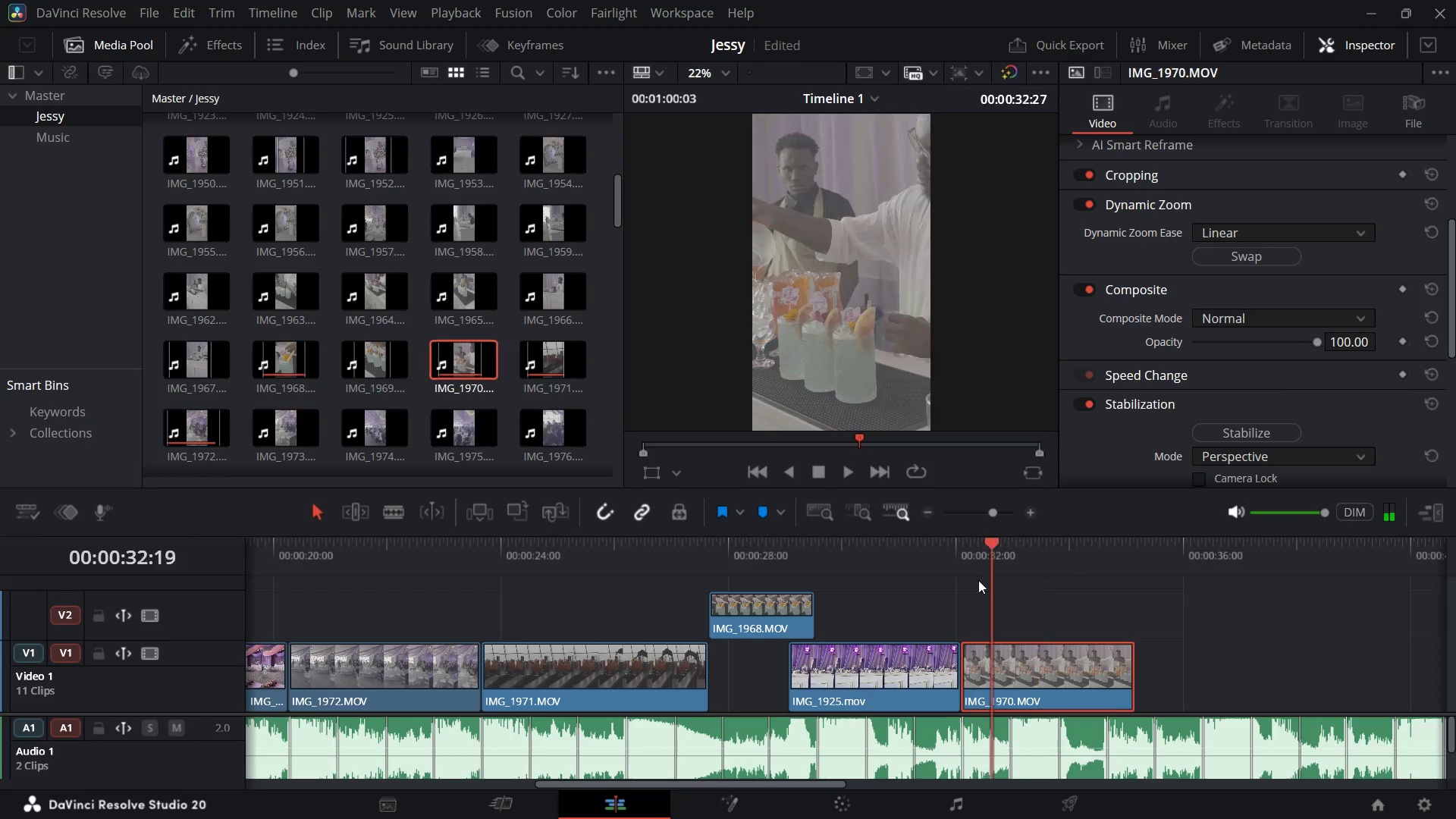 
key(Space)
 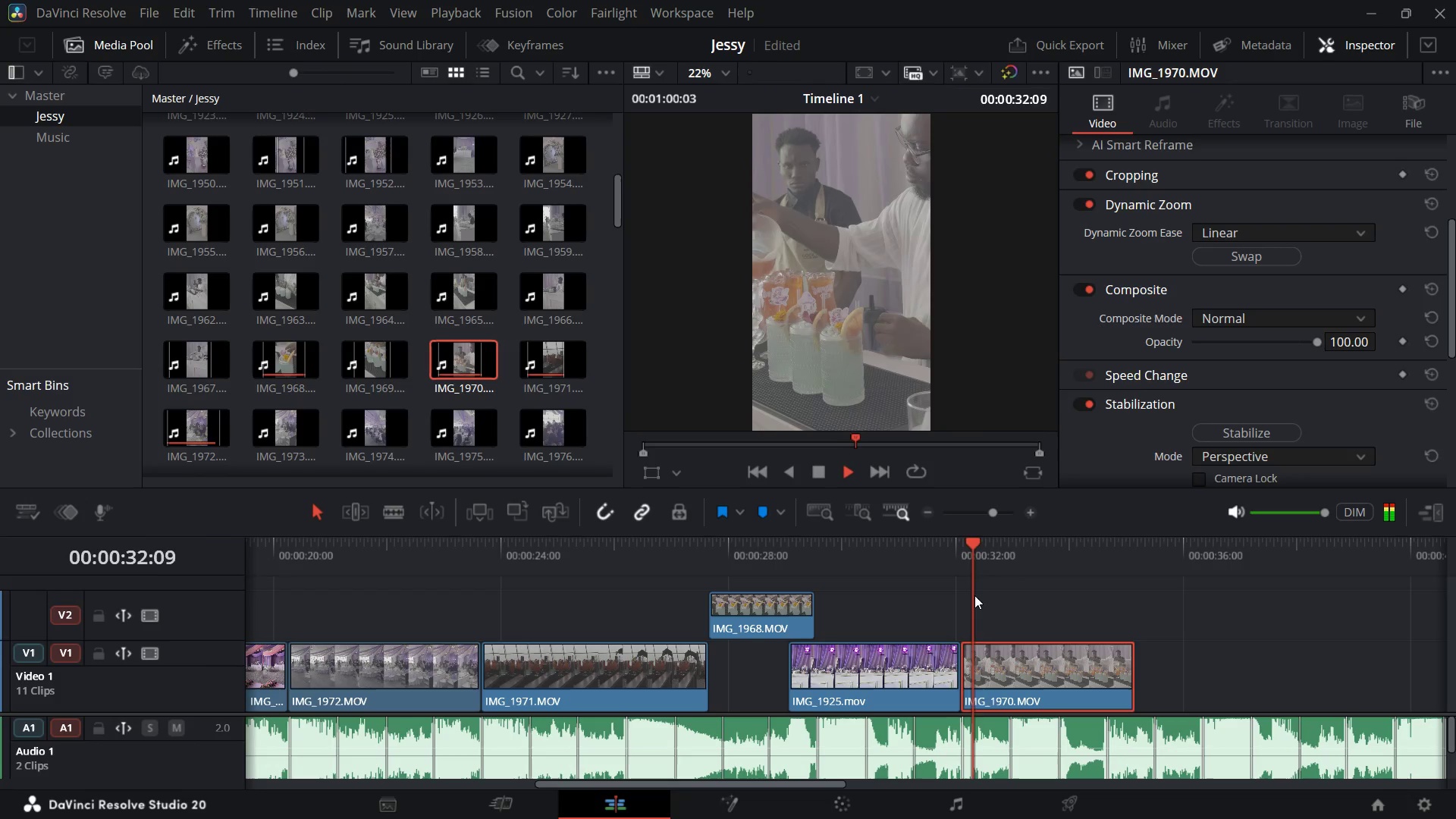 
key(Space)
 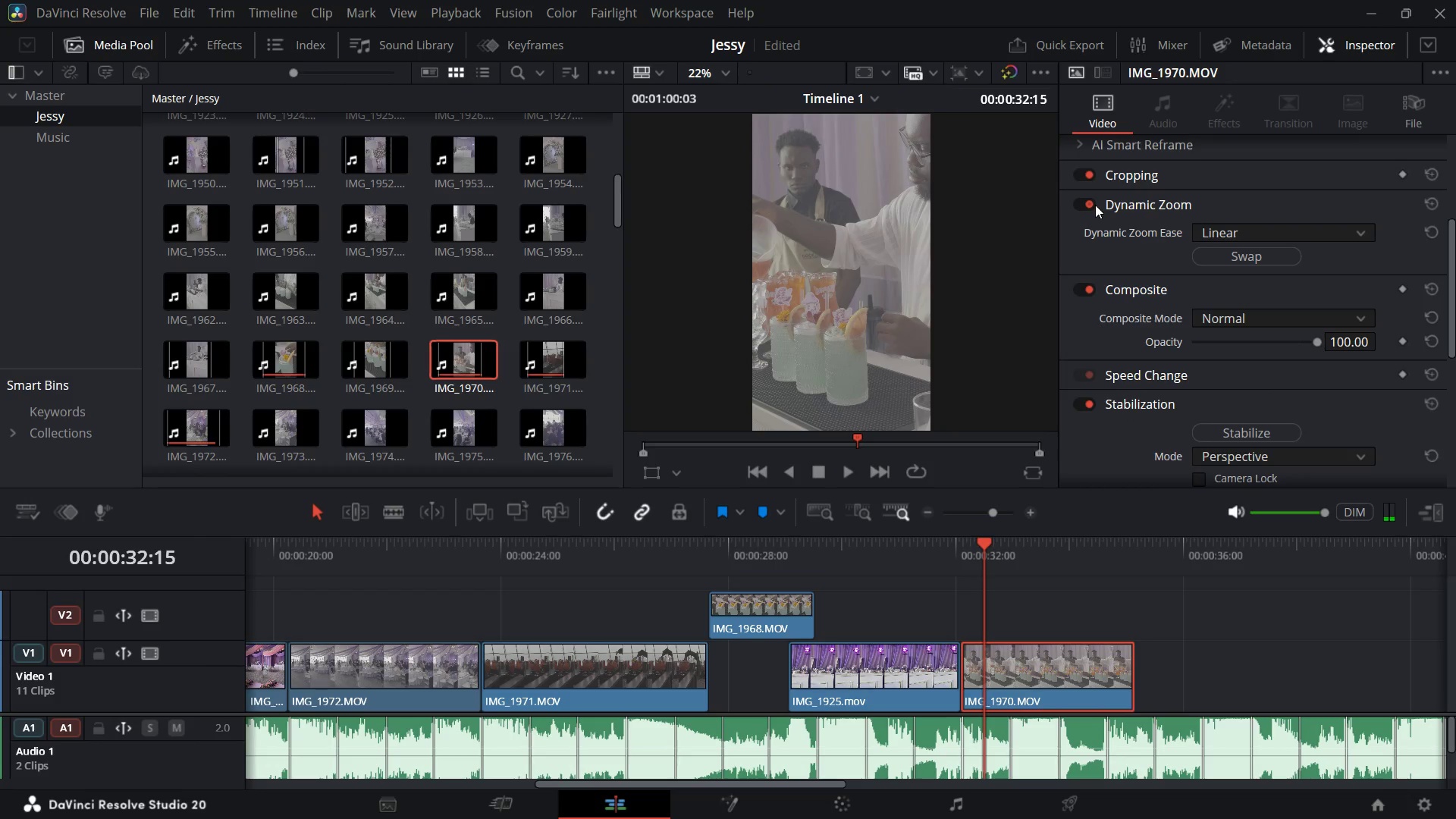 
left_click([1284, 237])
 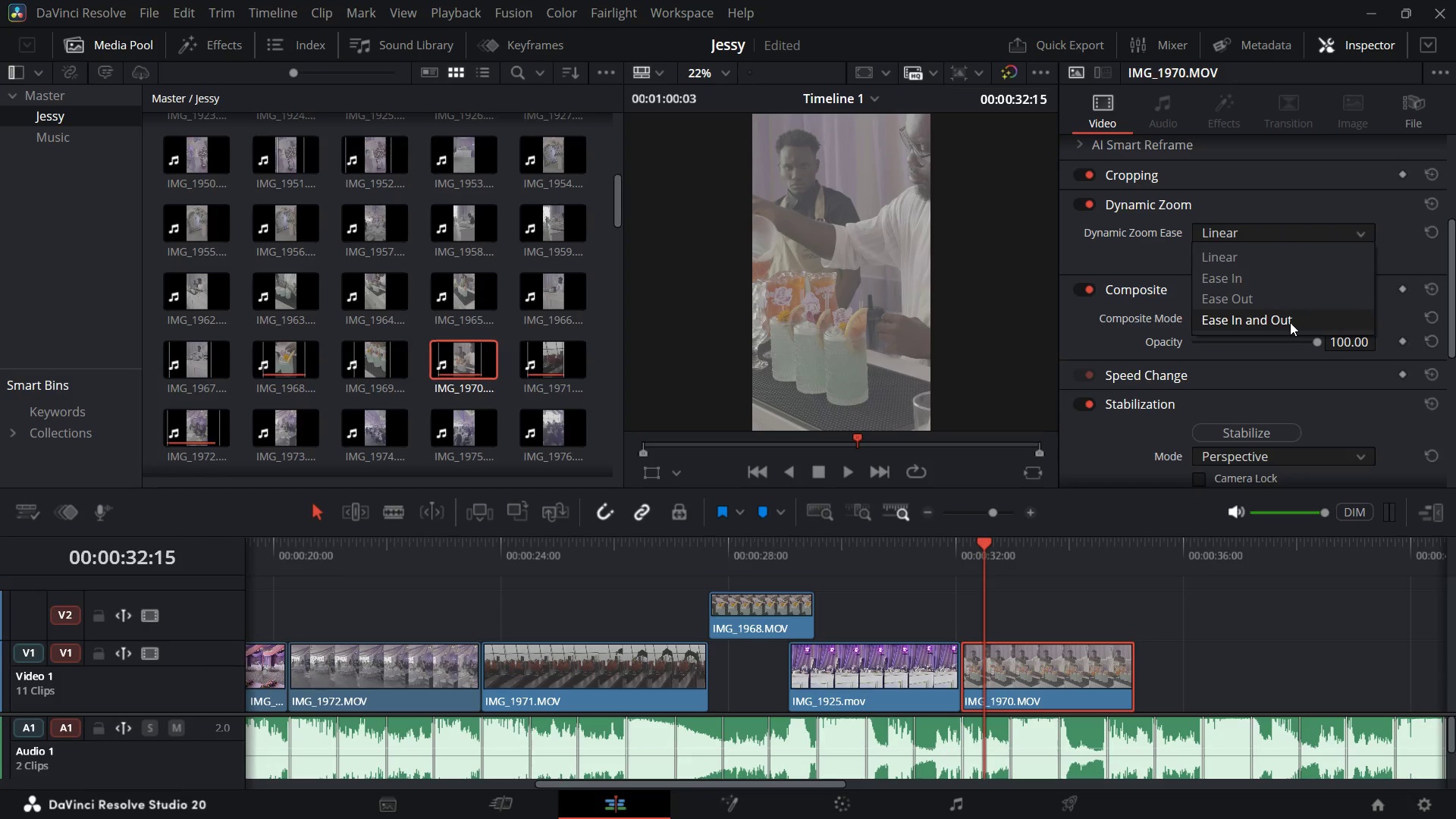 
left_click([1290, 322])
 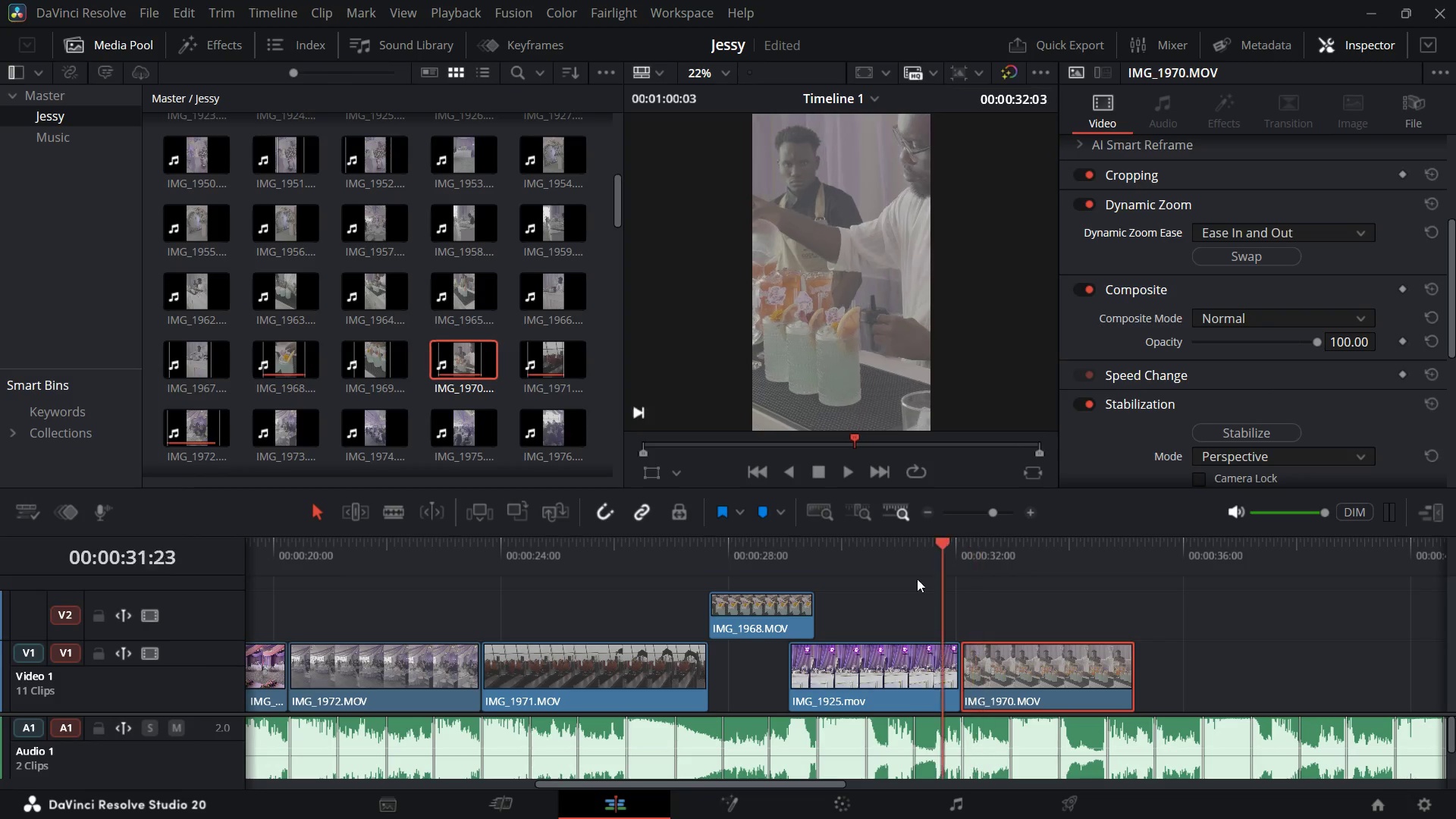 
key(Space)
 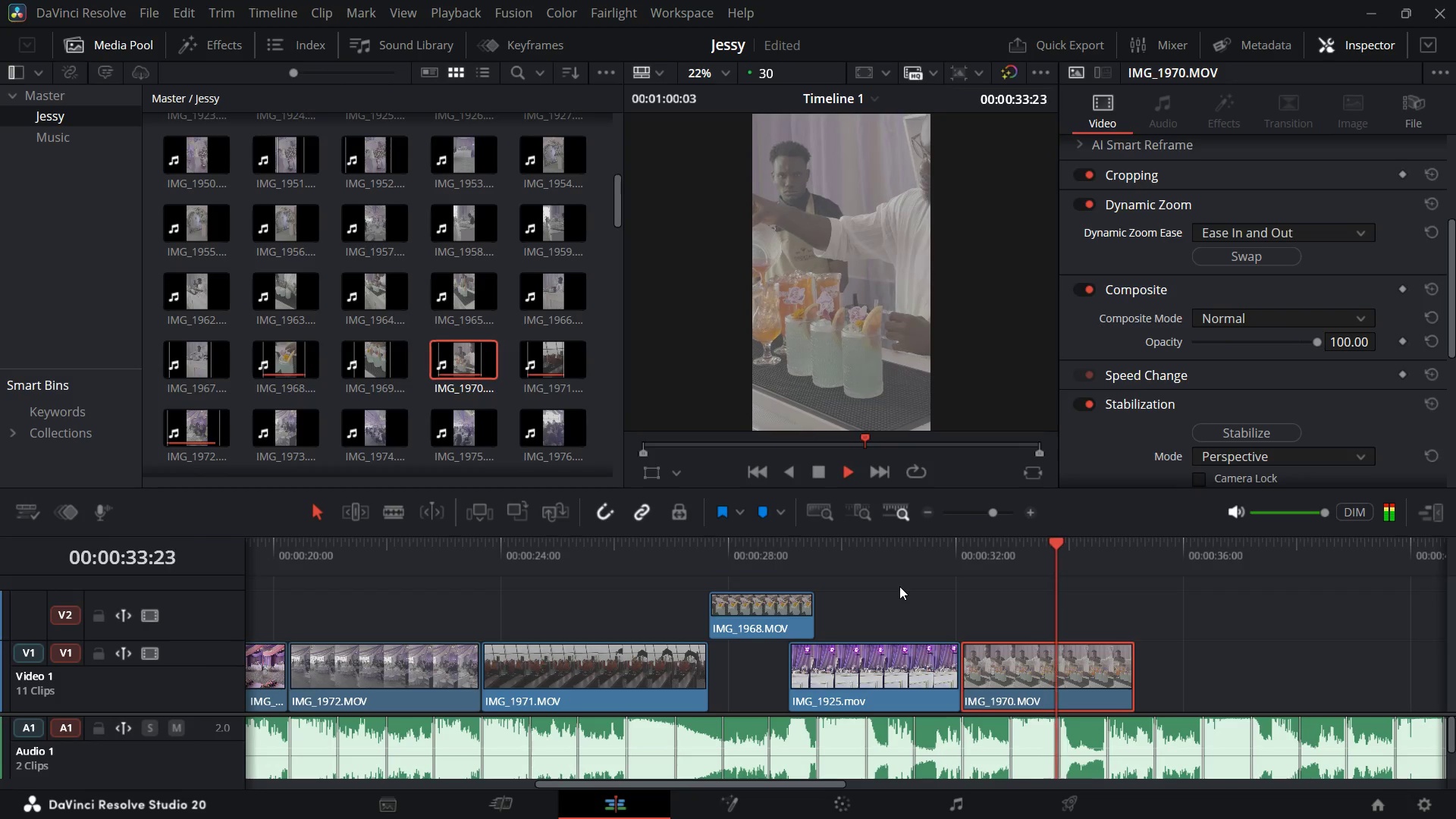 
key(Space)
 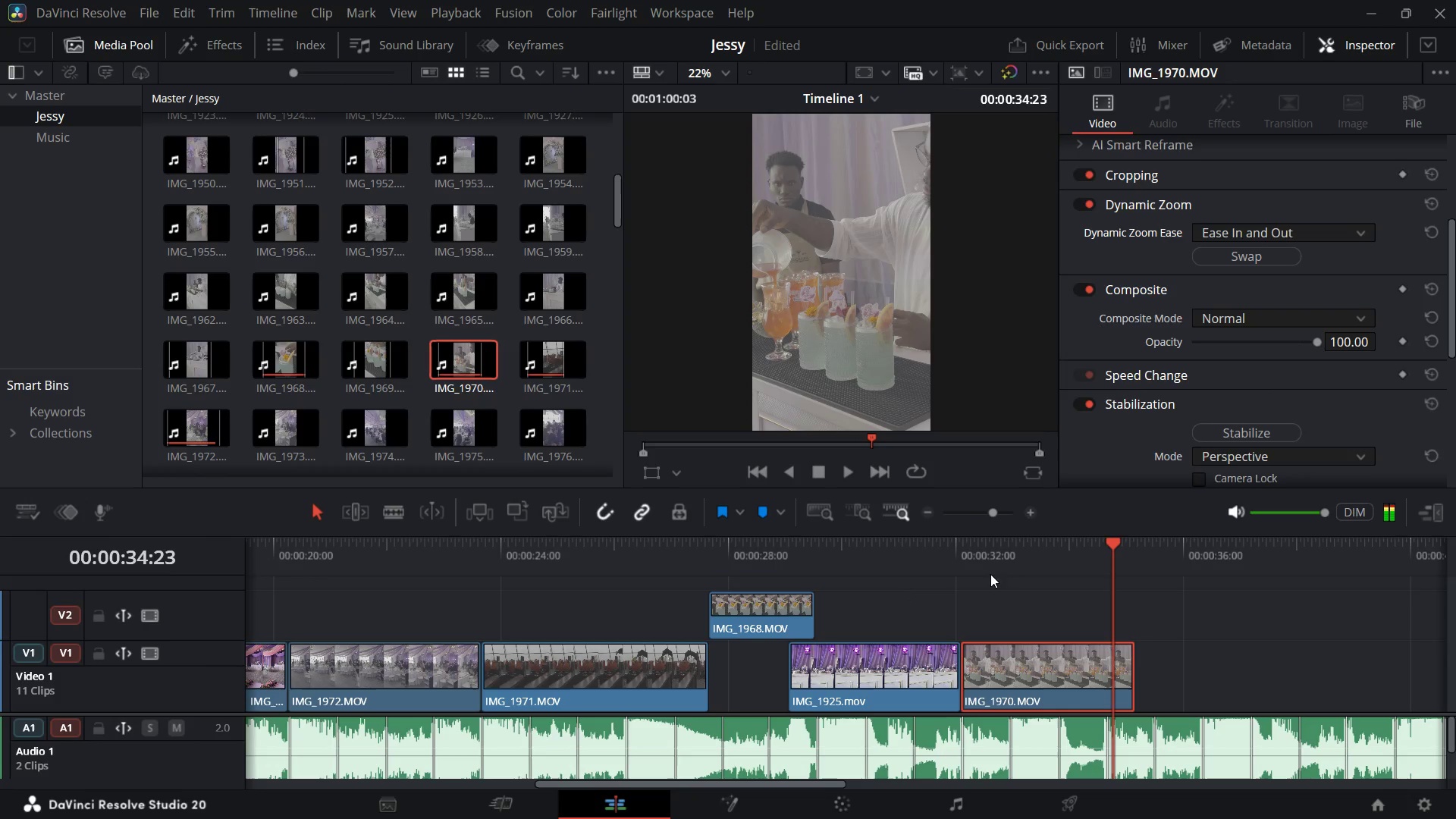 
key(Space)
 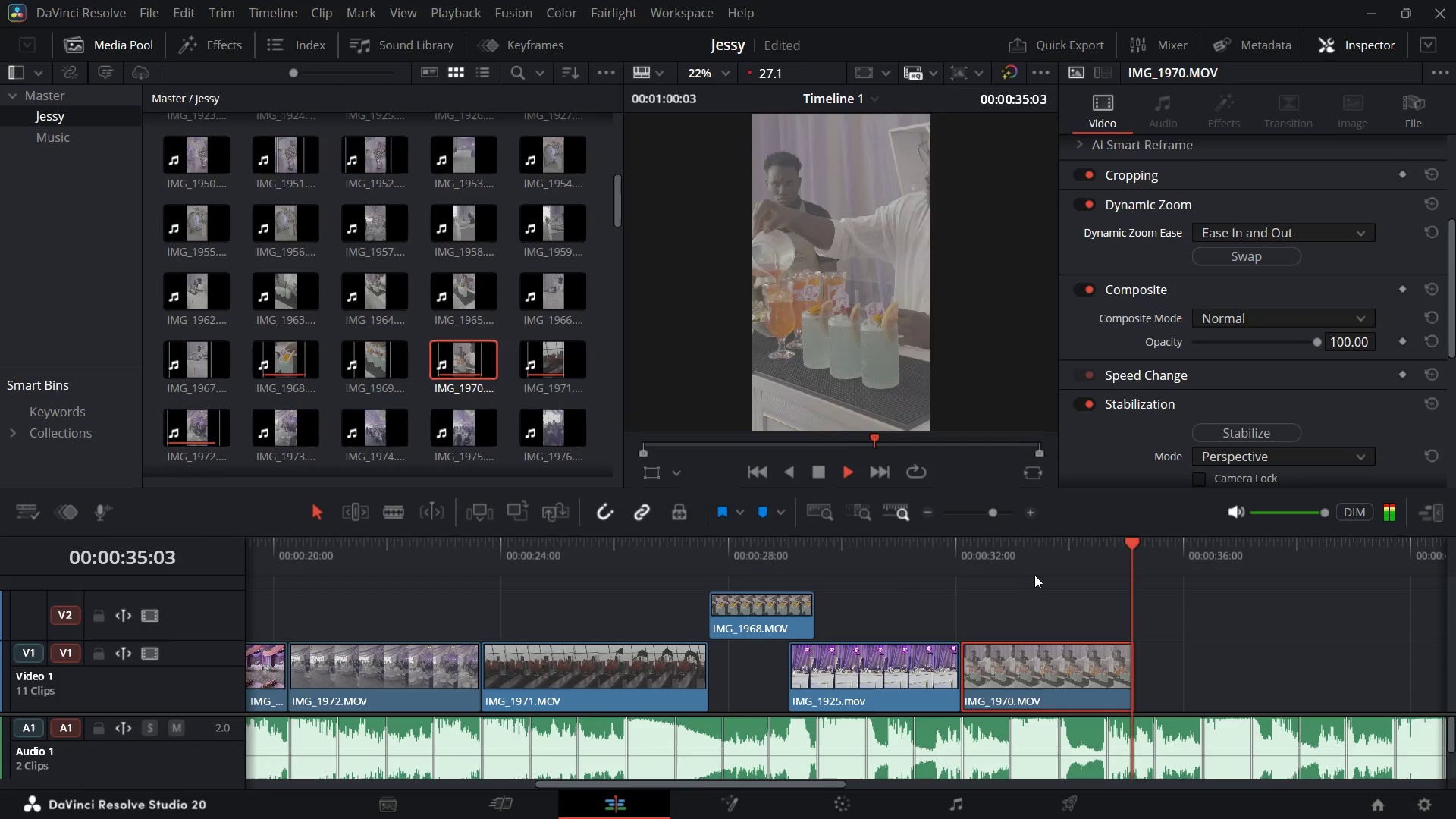 
key(Space)
 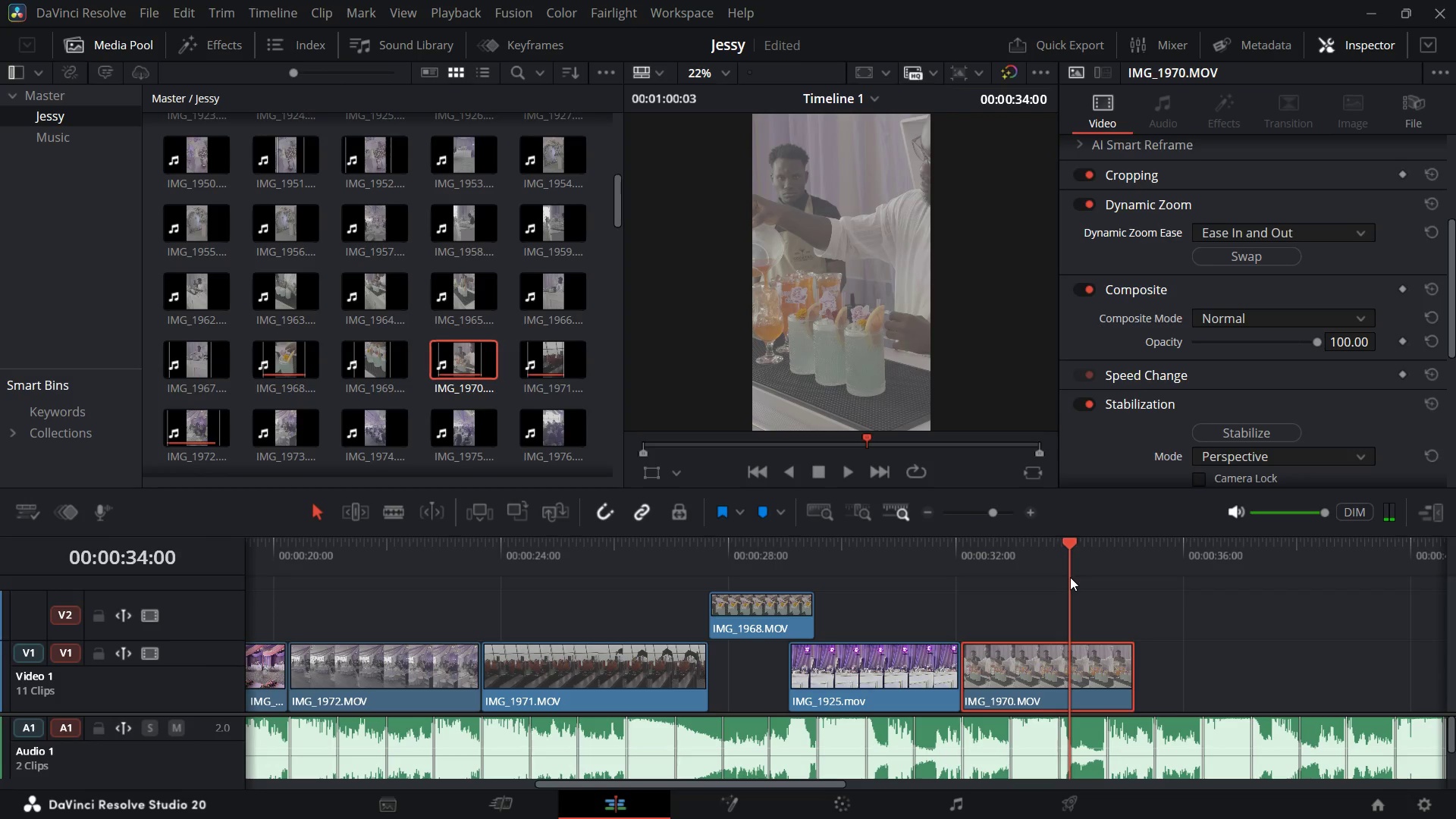 
wait(5.19)
 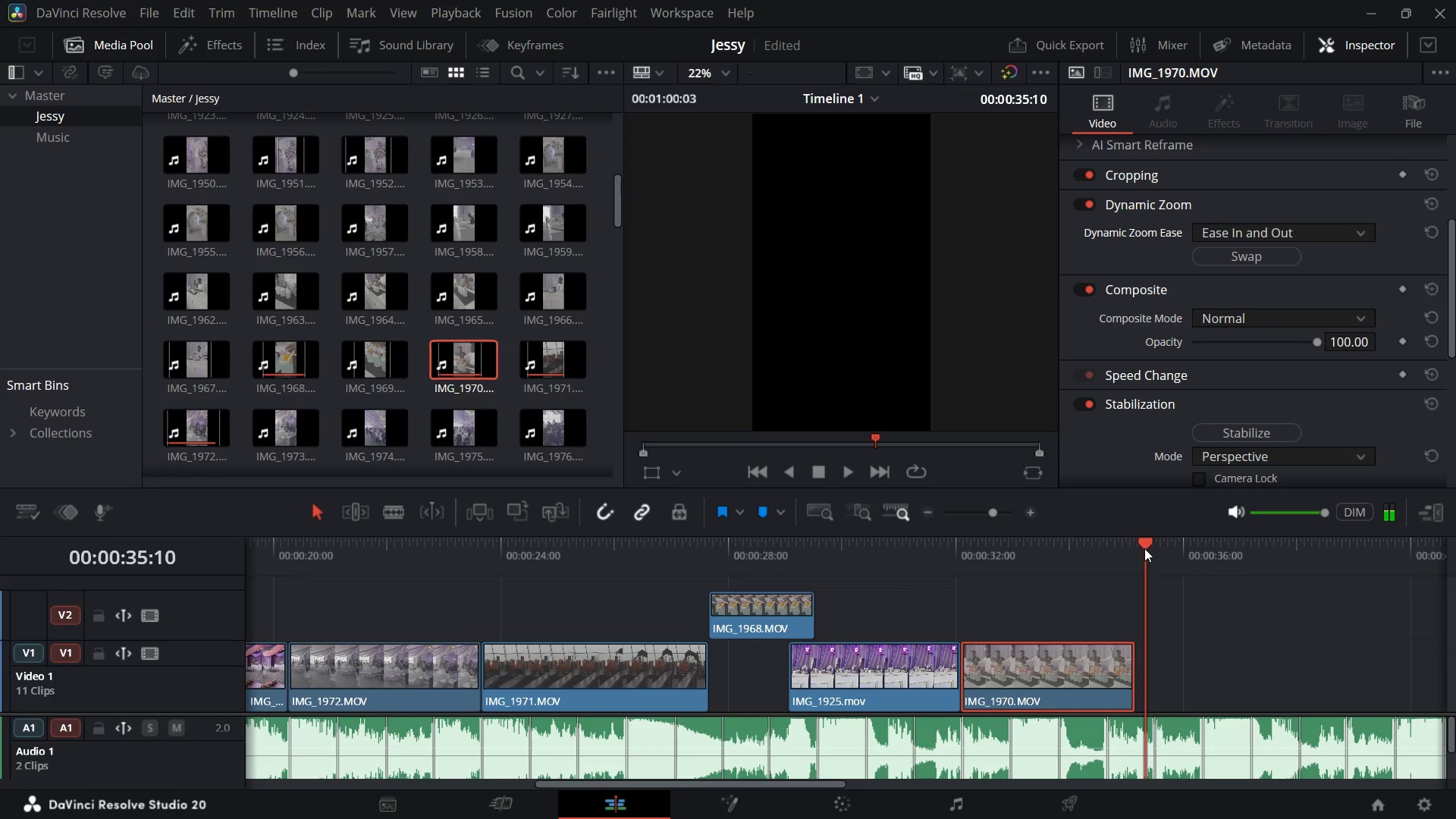 
left_click([1081, 664])
 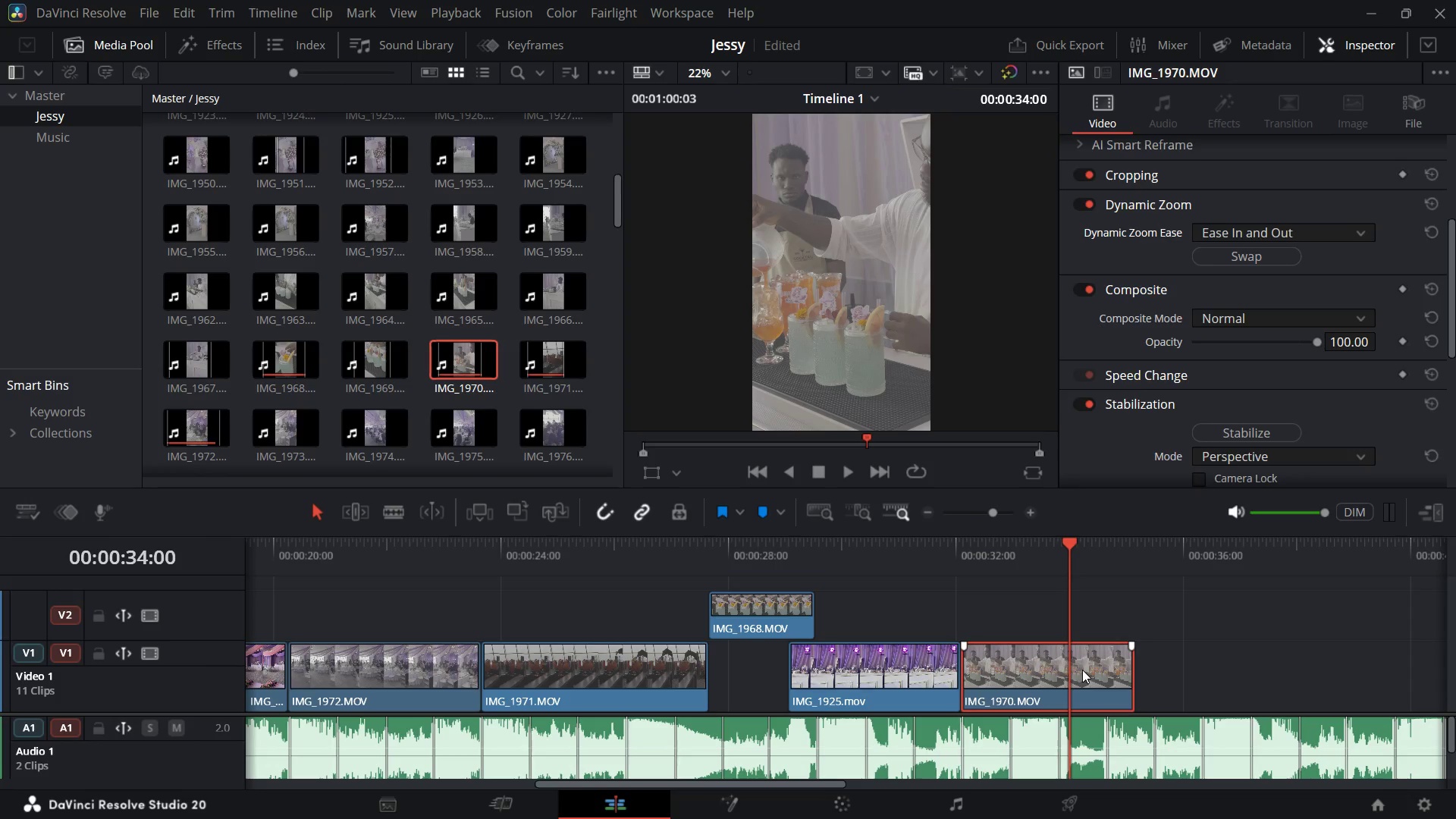 
key(Control+R)
 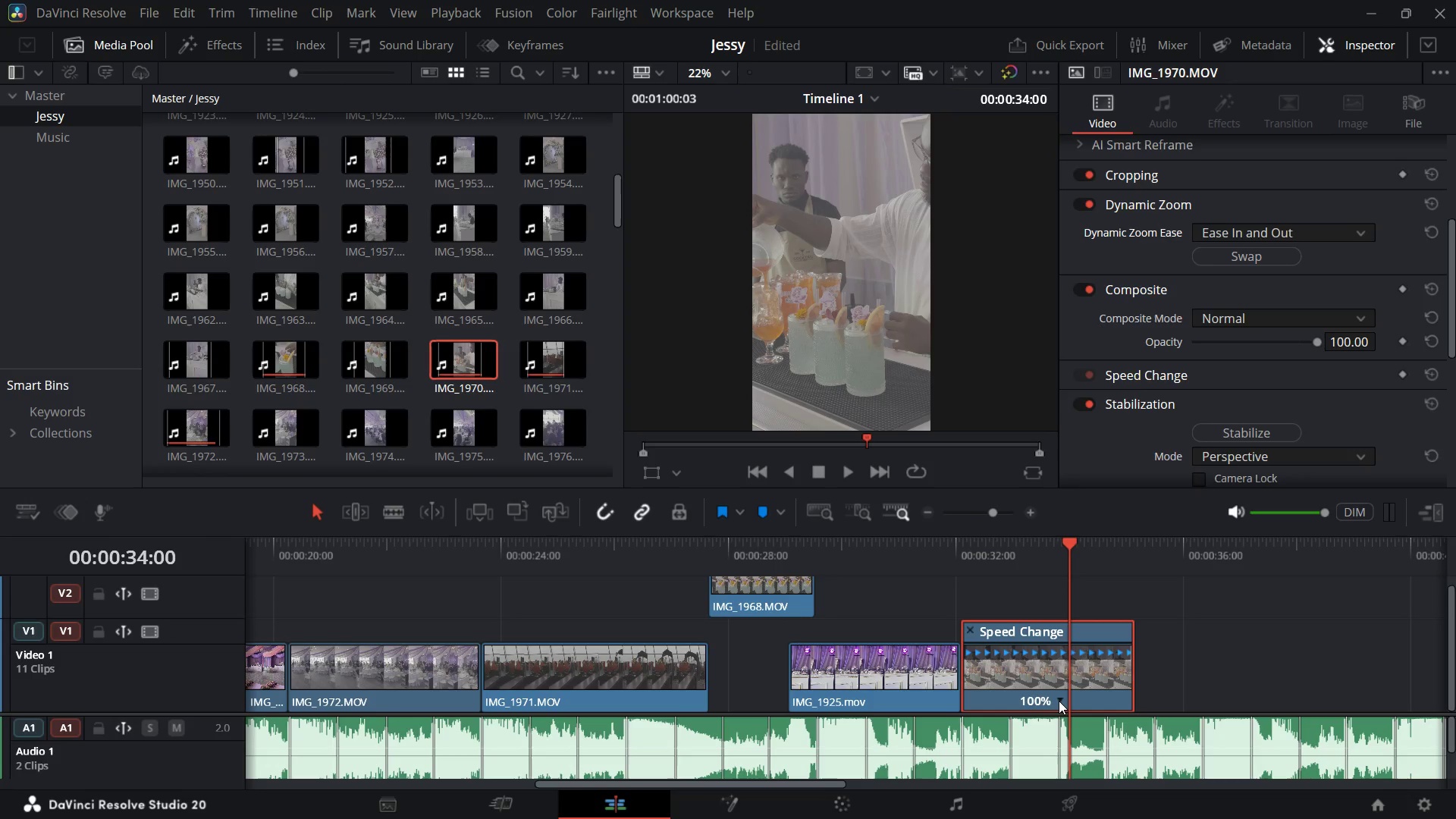 
left_click([1059, 701])
 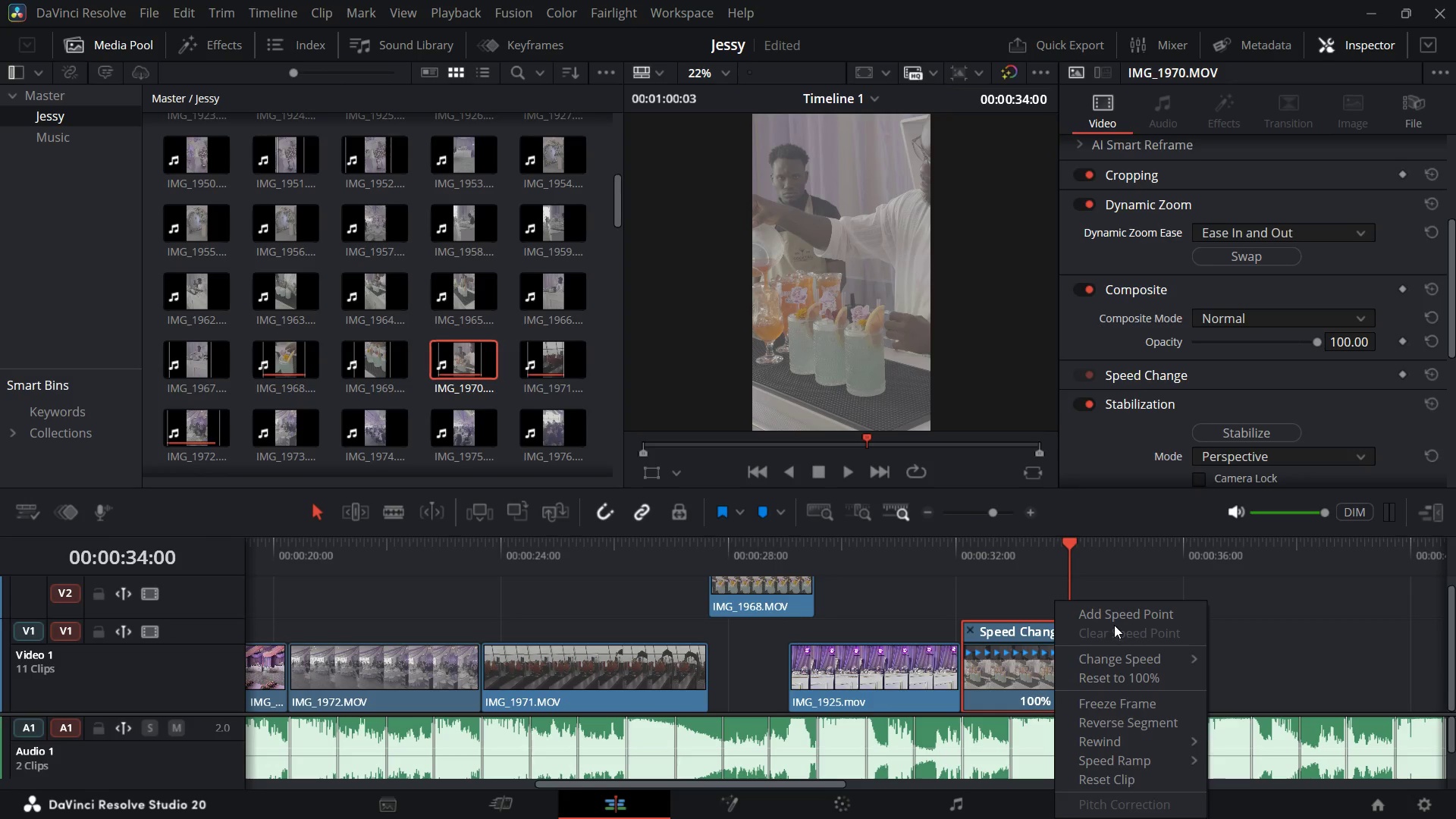 
left_click([1109, 611])
 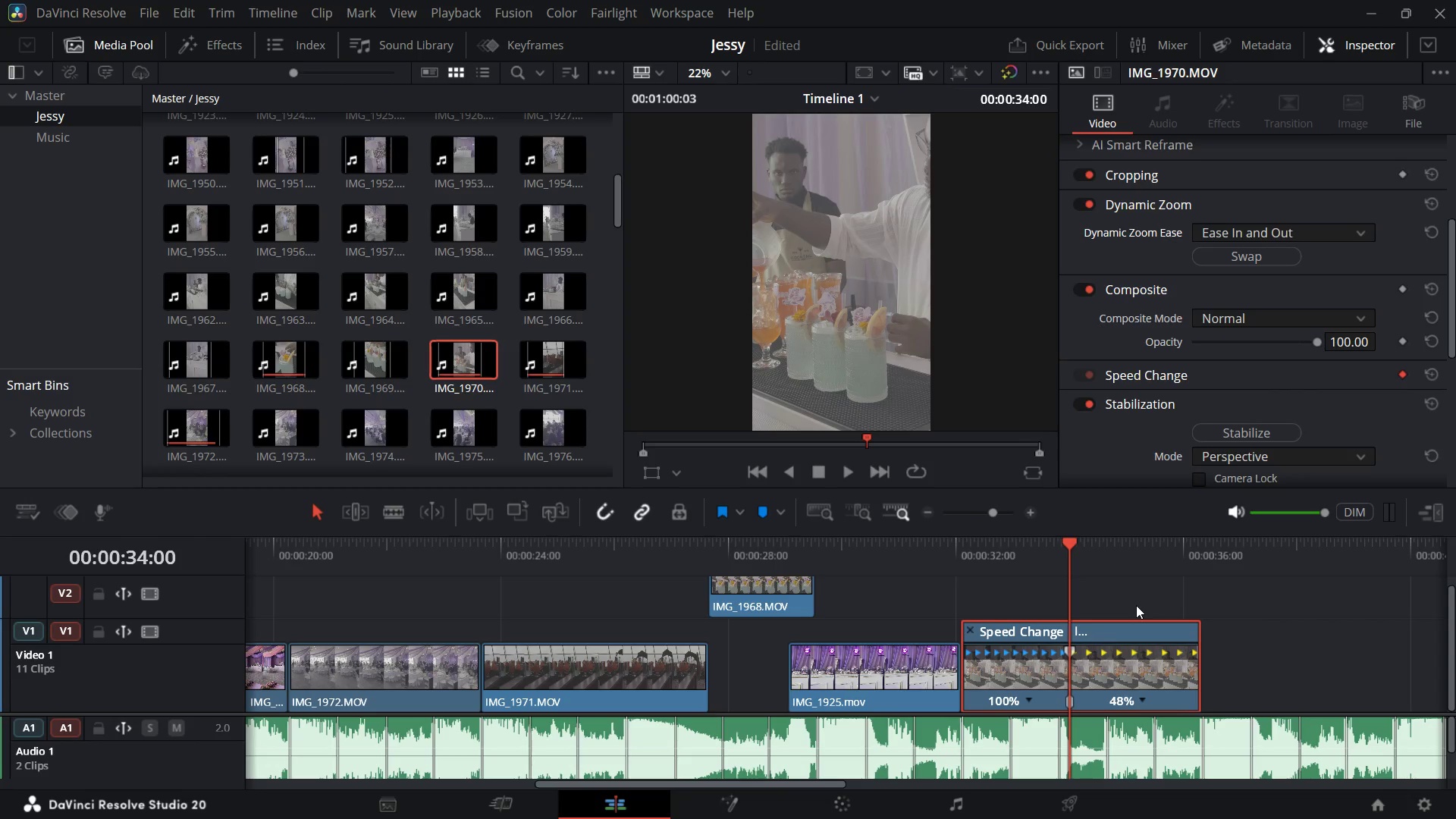 
wait(7.1)
 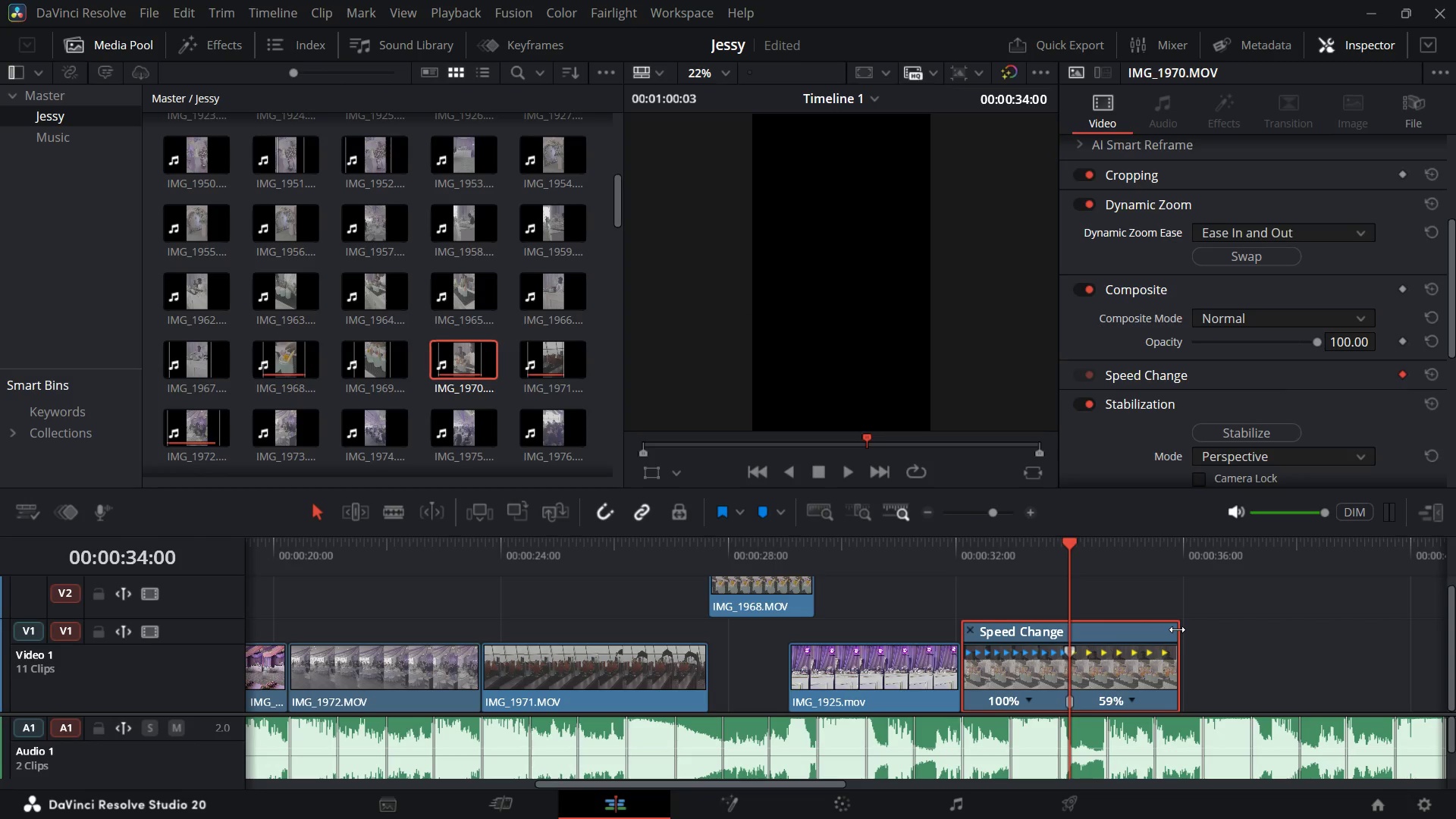 
scroll: coordinate [1176, 334], scroll_direction: down, amount: 7.0
 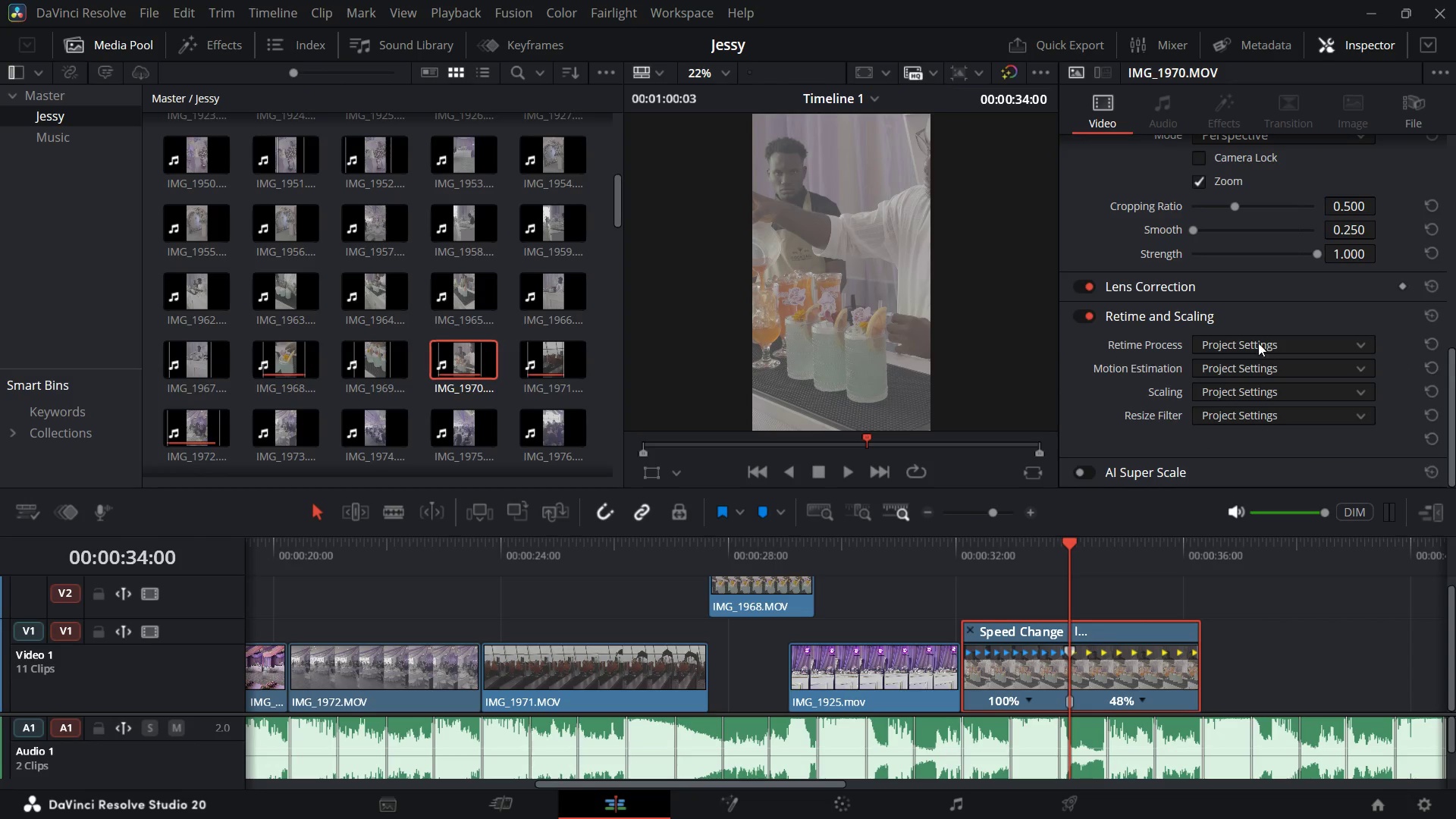 
left_click([1259, 341])
 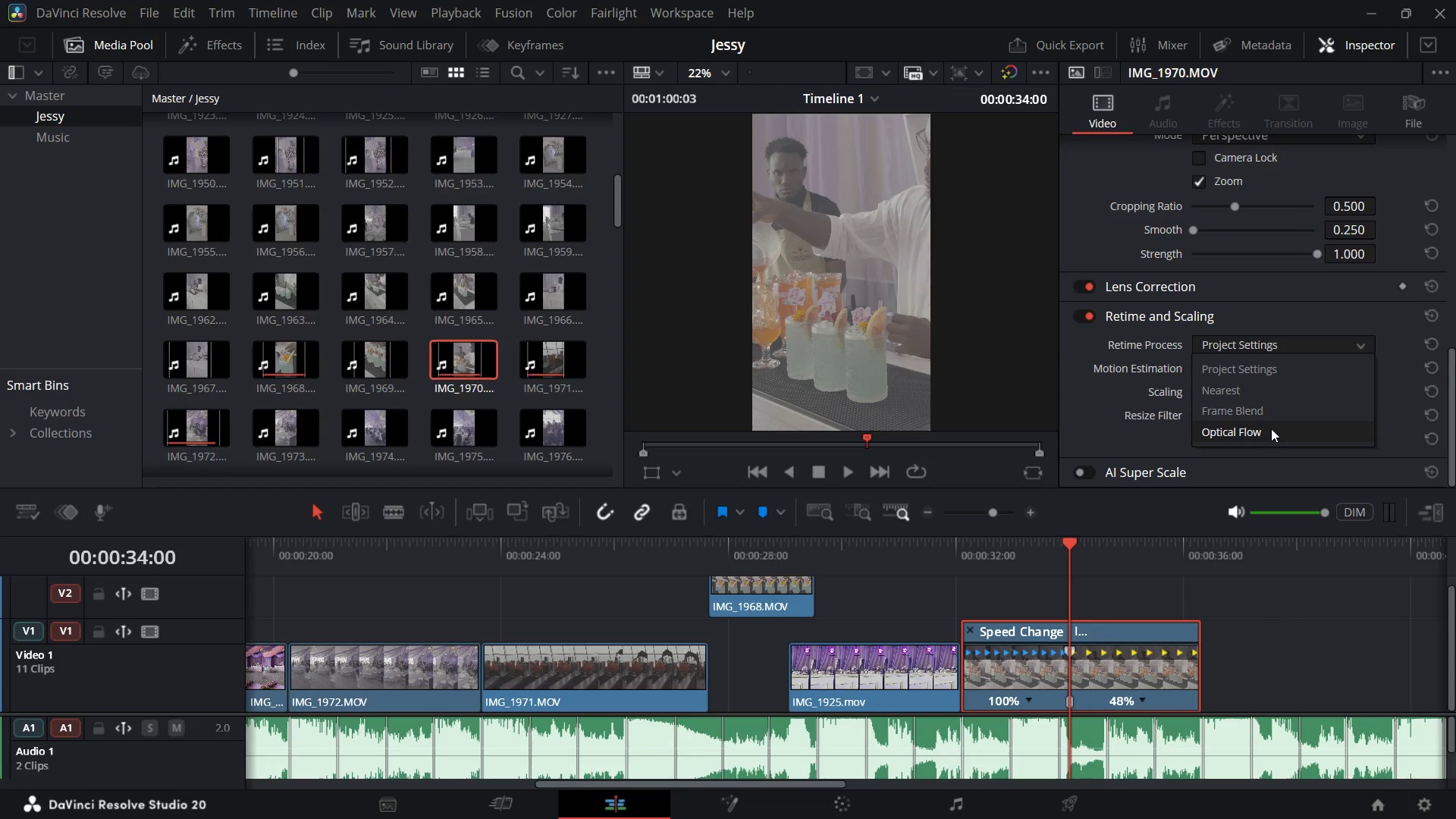 
left_click([1270, 428])
 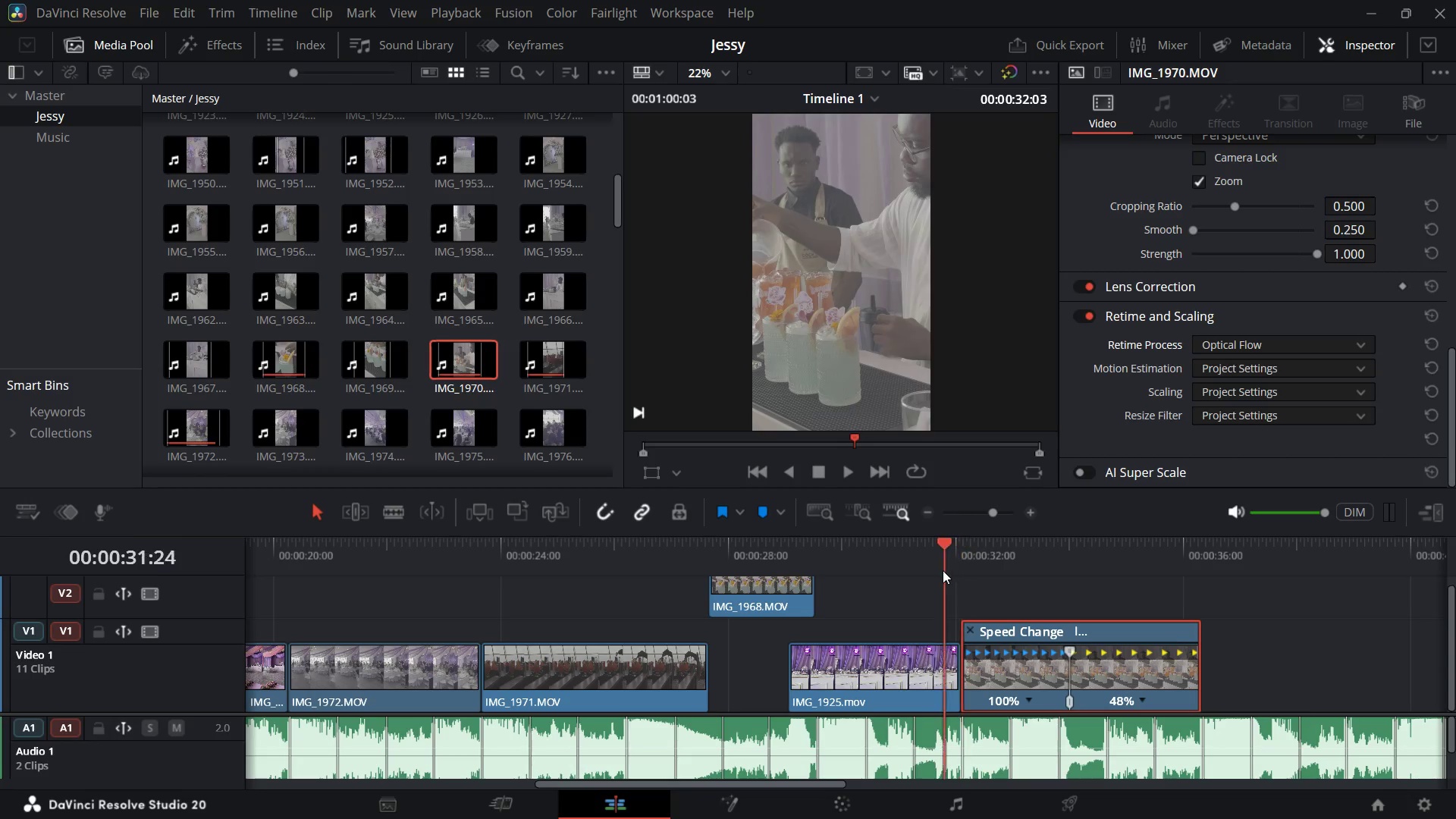 
key(Space)
 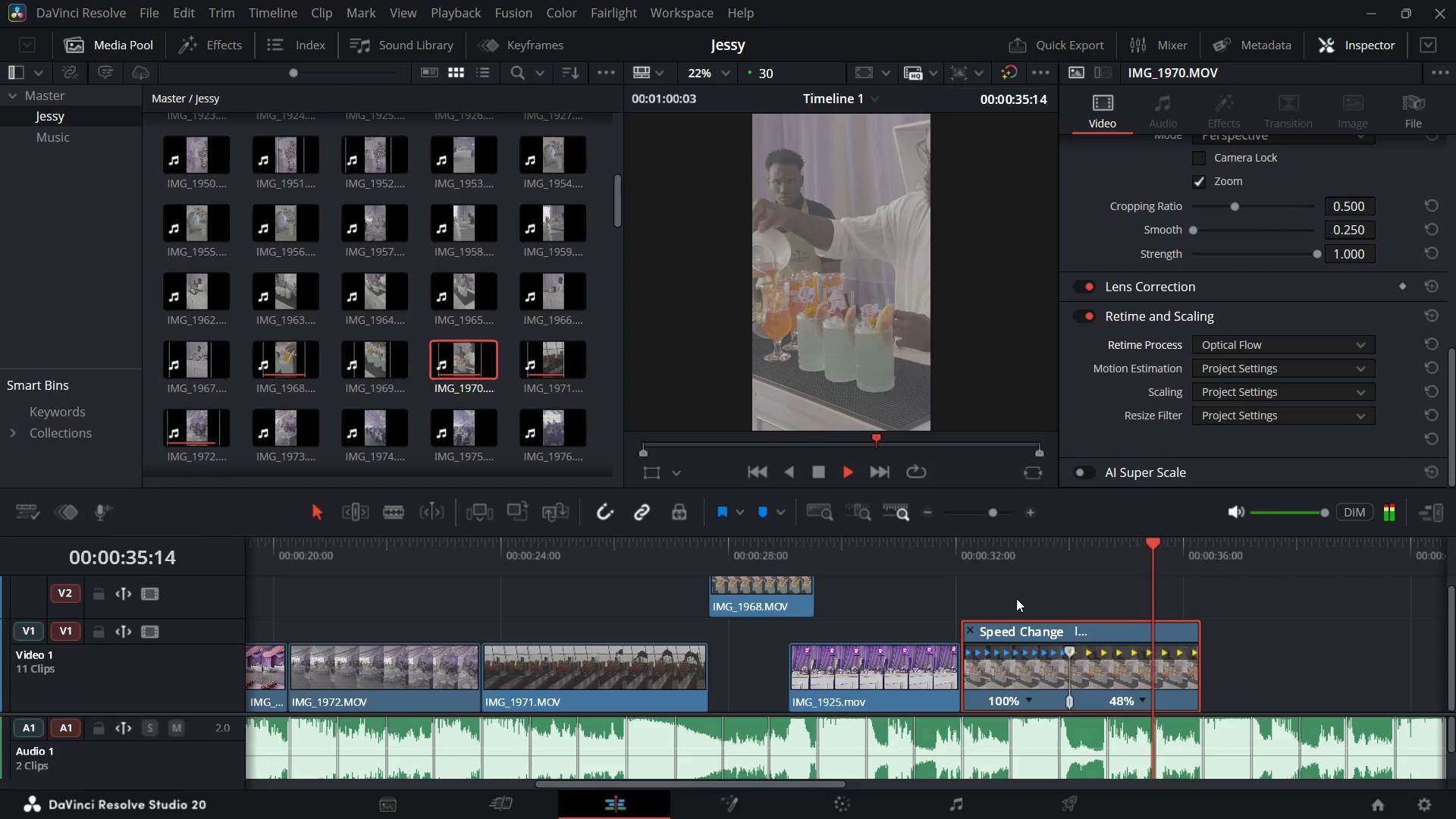 
wait(5.19)
 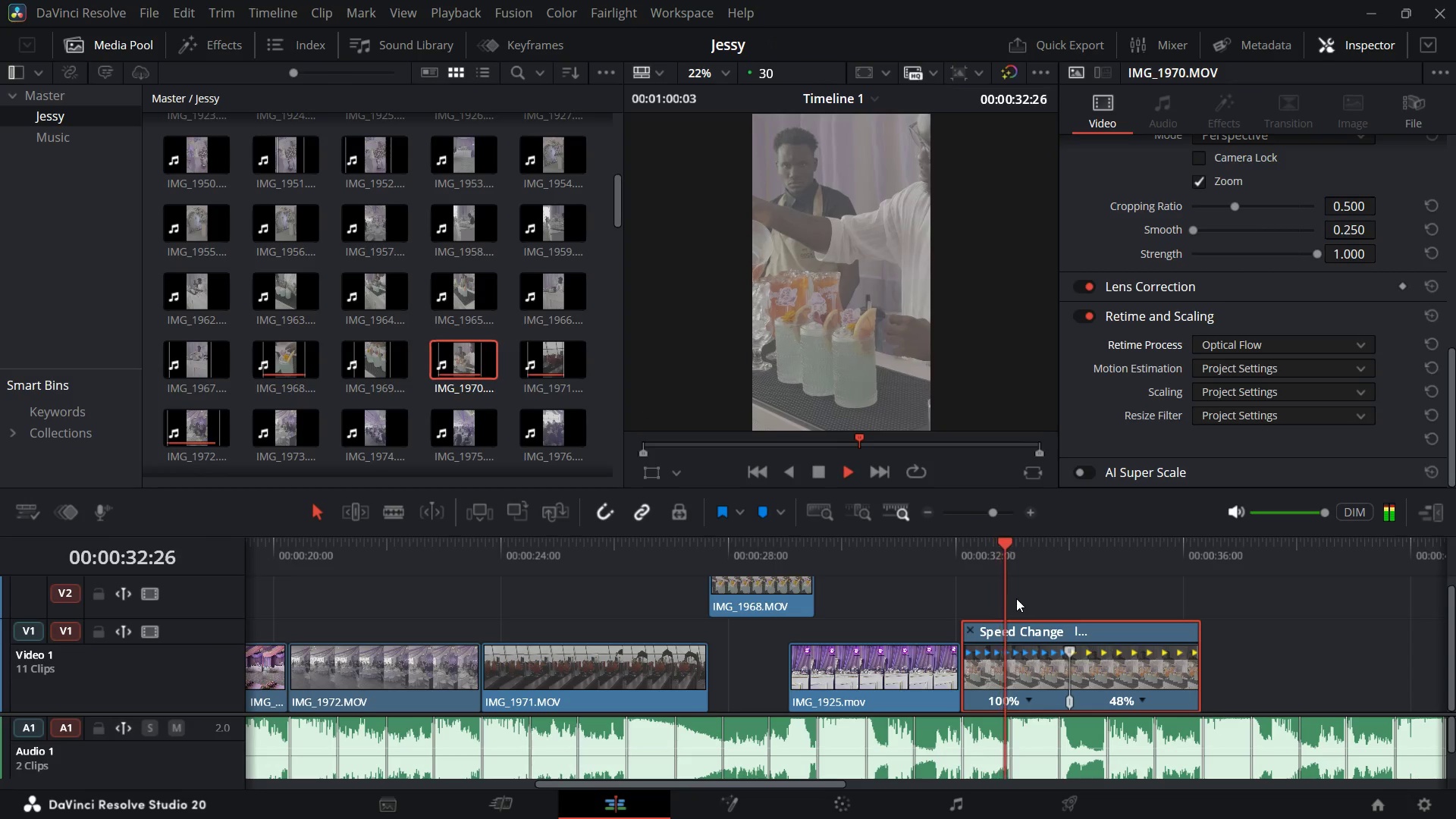 
key(Space)
 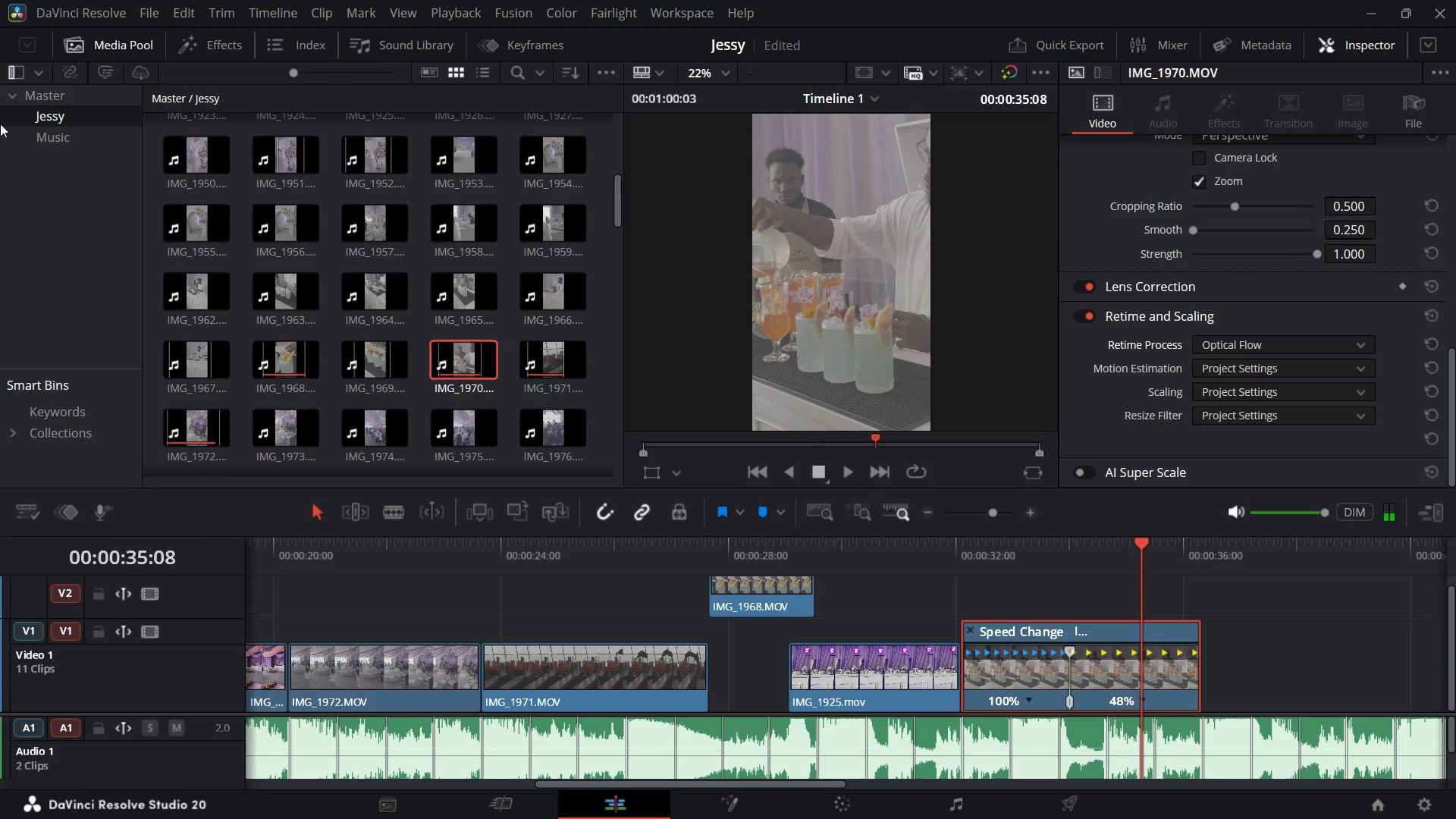 
mouse_move([532, 77])
 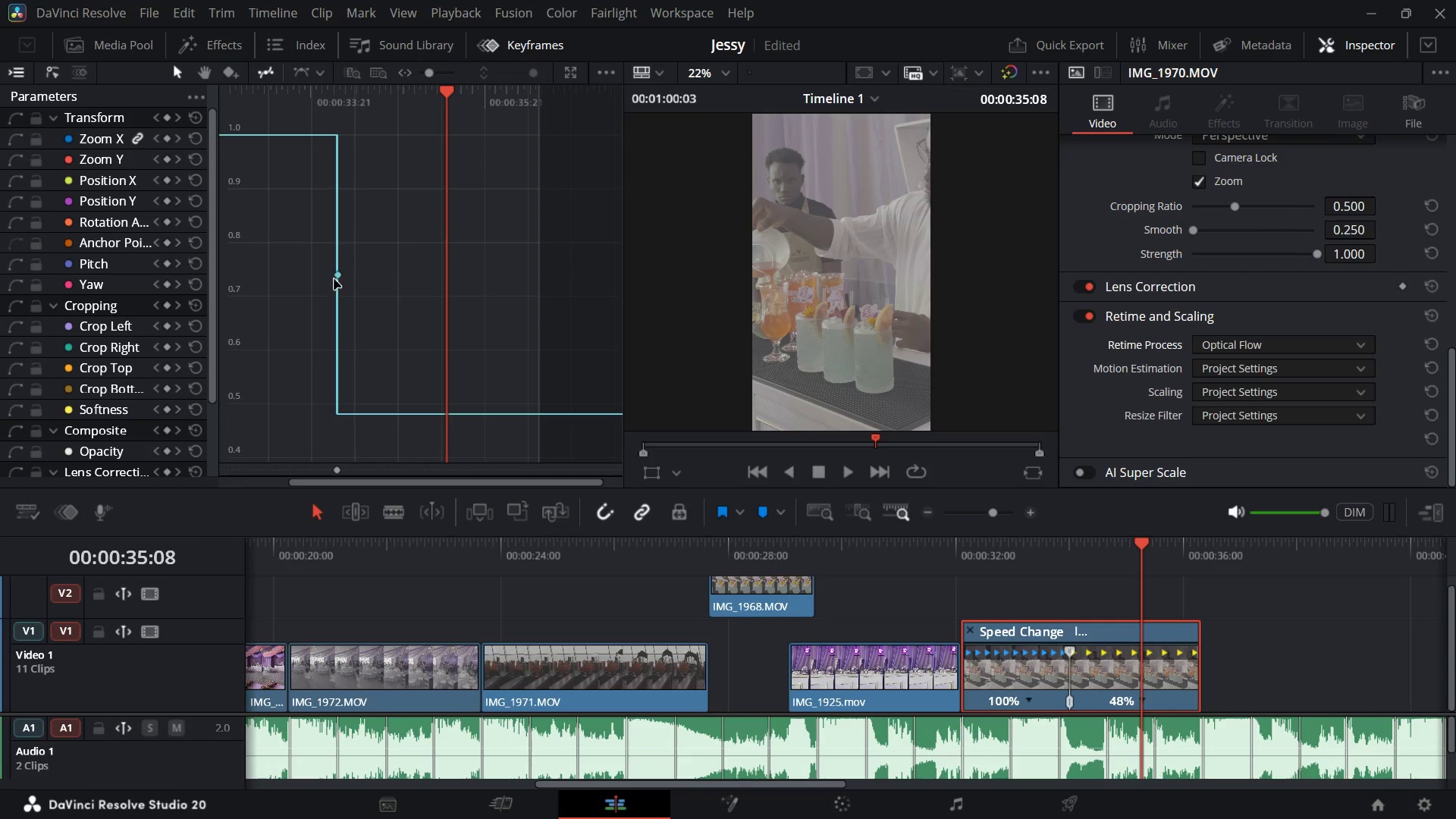 
left_click([334, 278])
 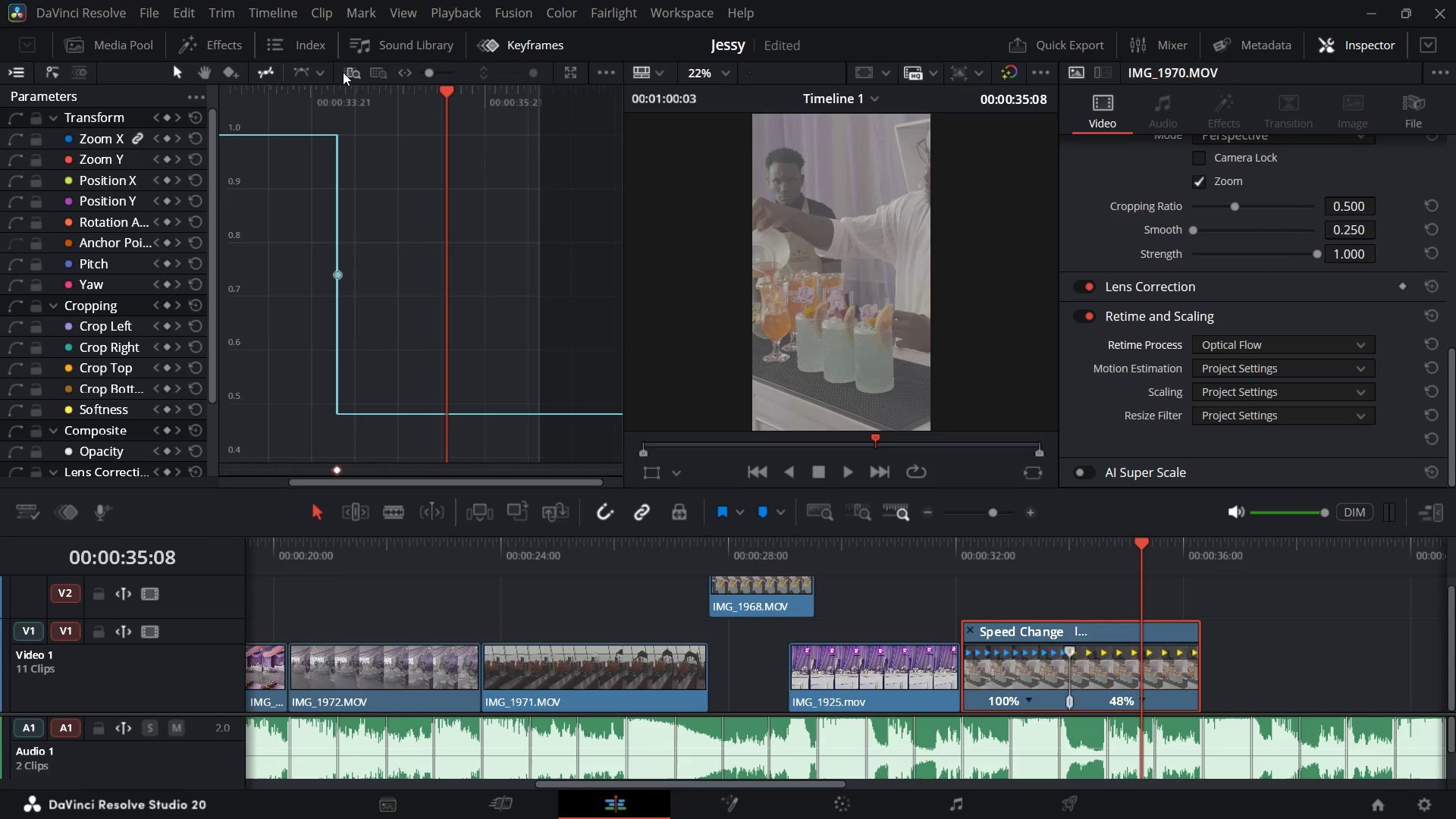 
left_click([317, 71])
 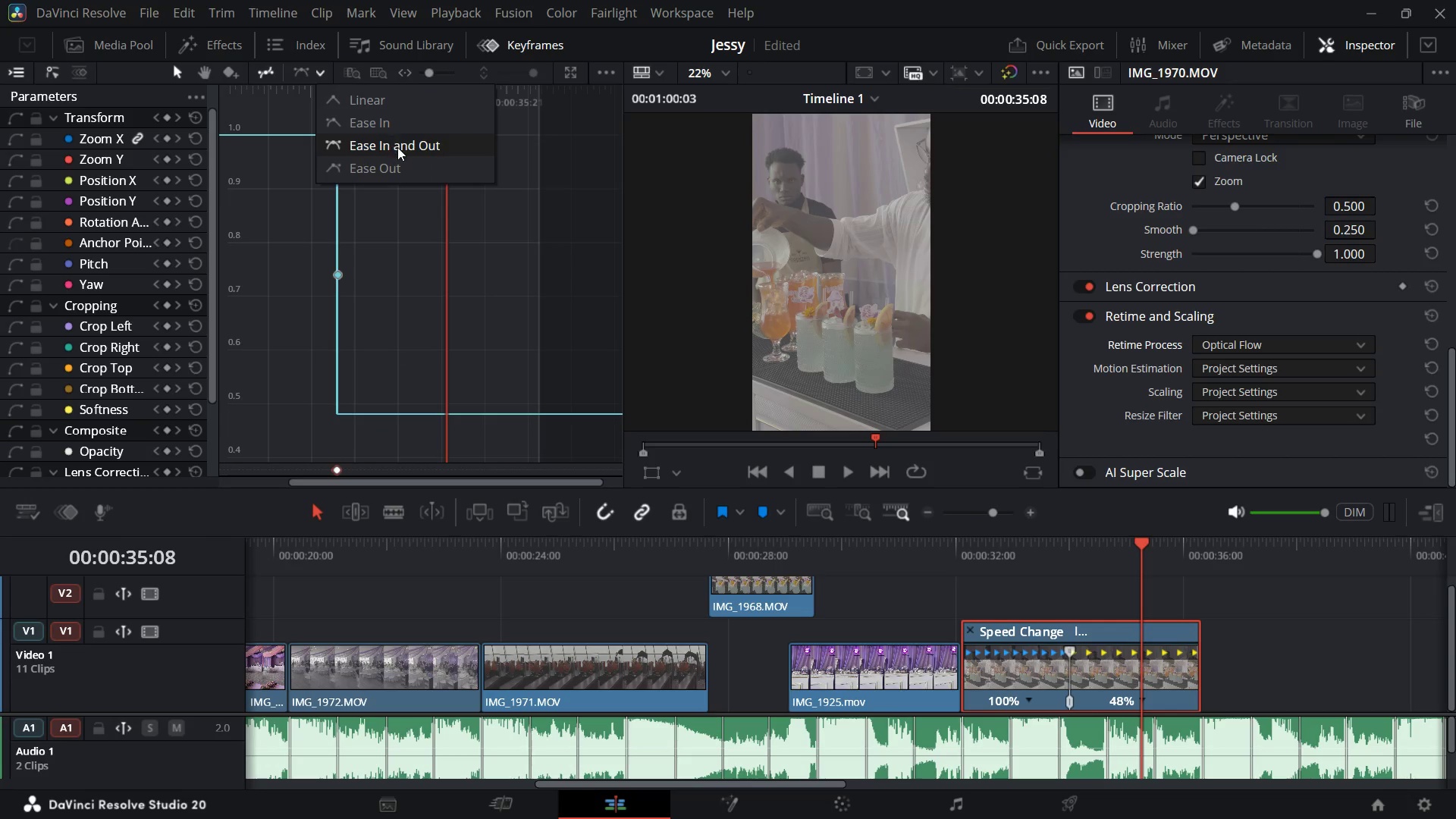 
left_click([397, 148])
 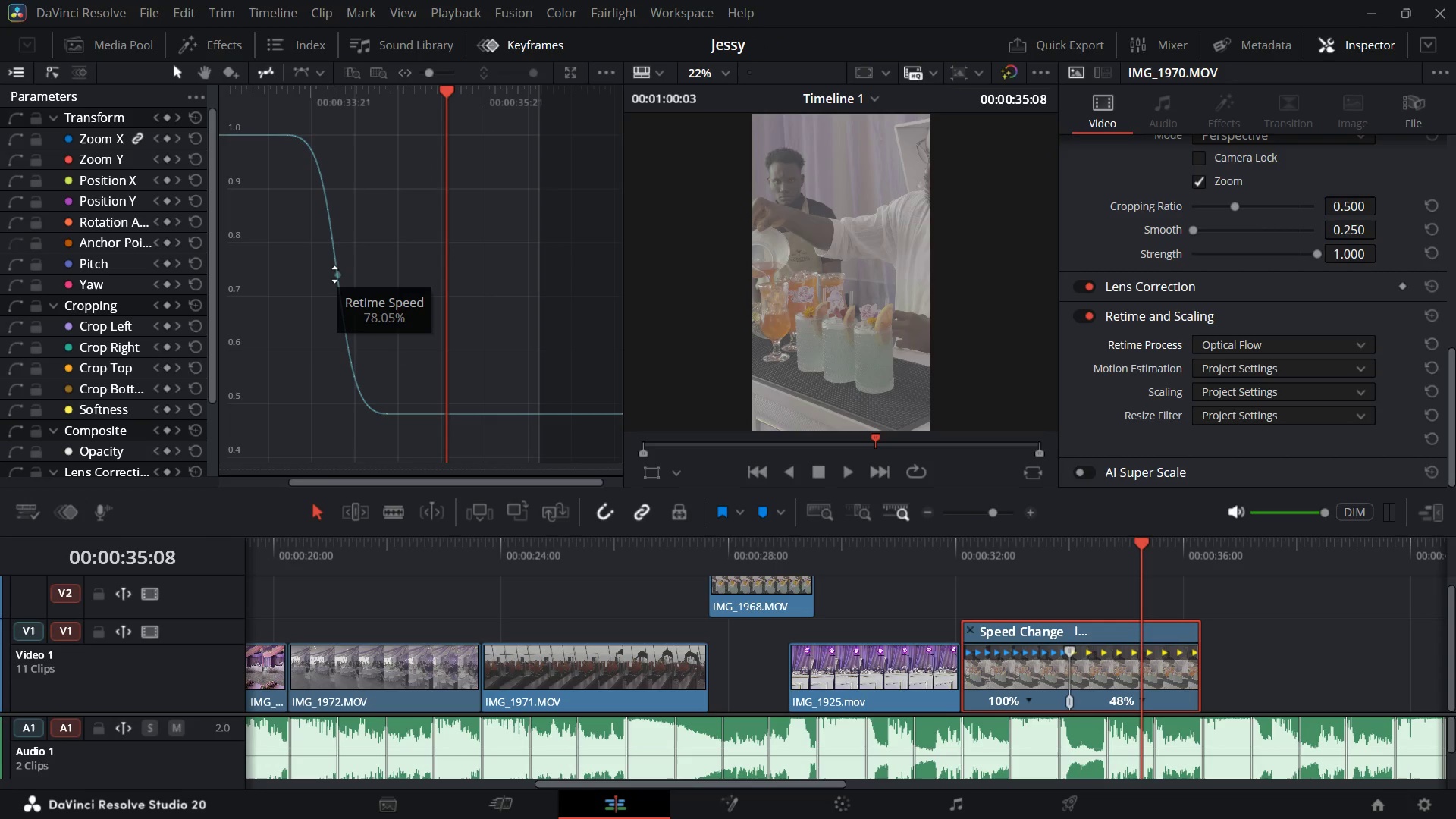 
left_click([337, 275])
 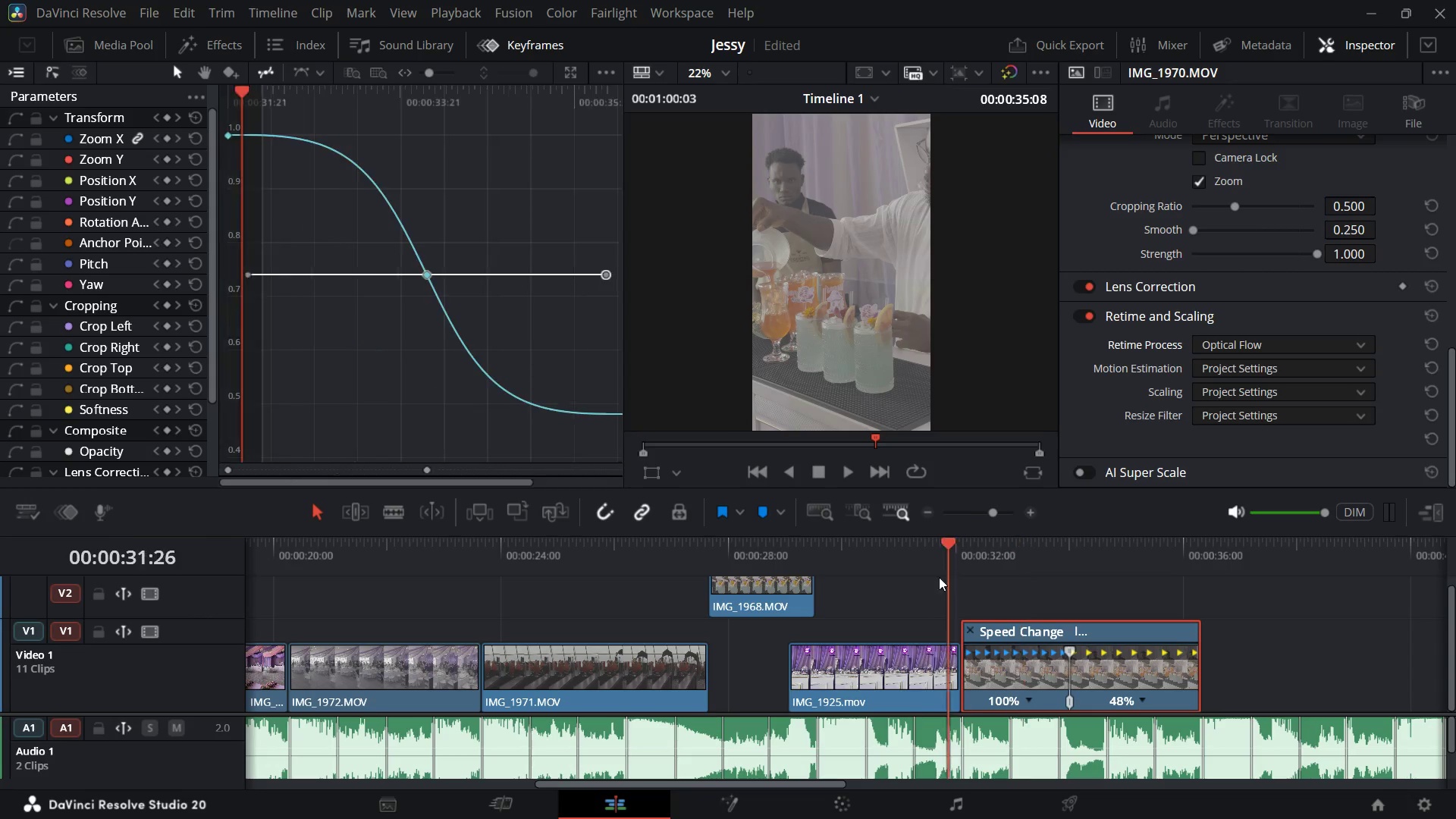 
wait(5.0)
 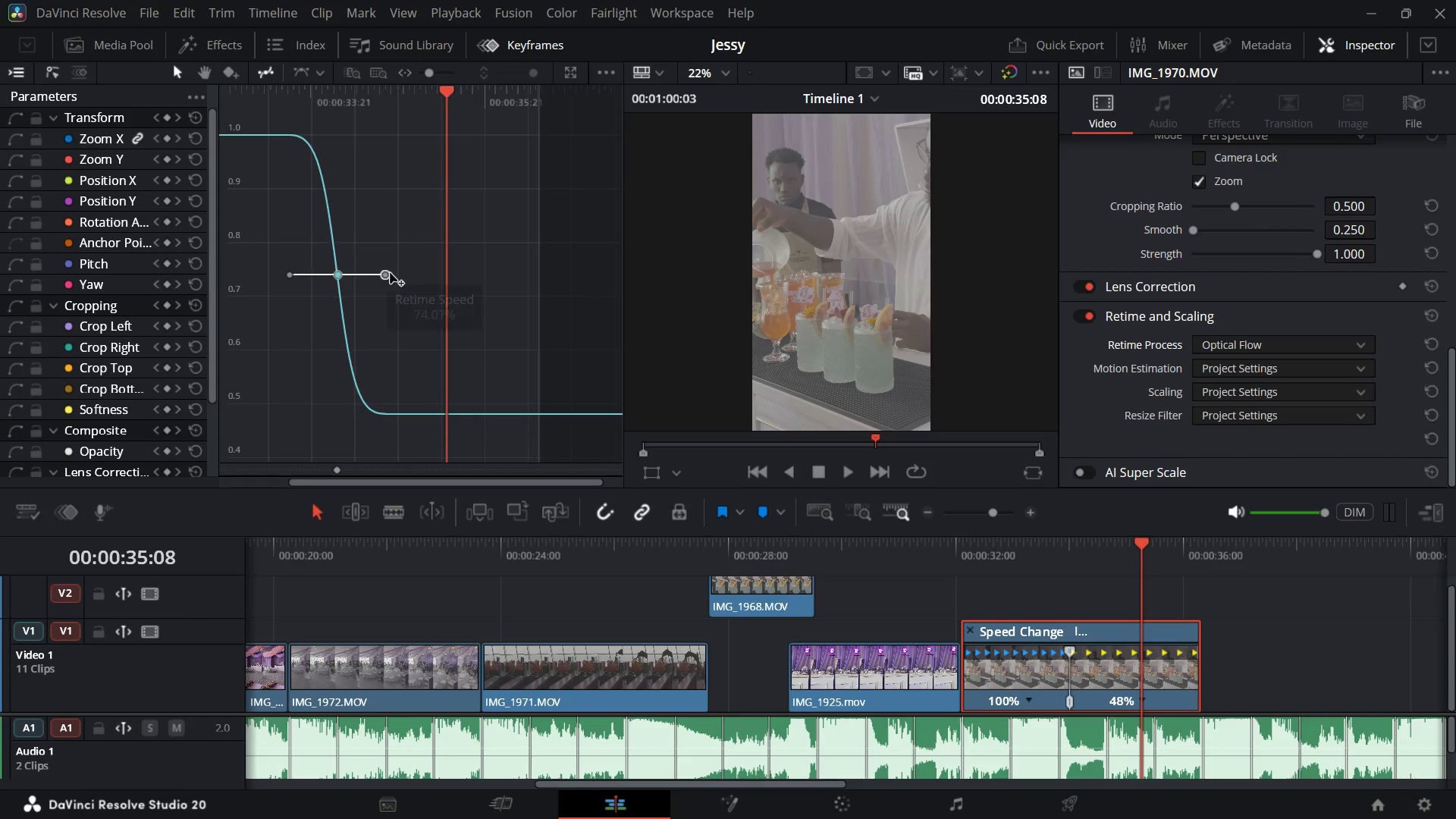 
key(Space)
 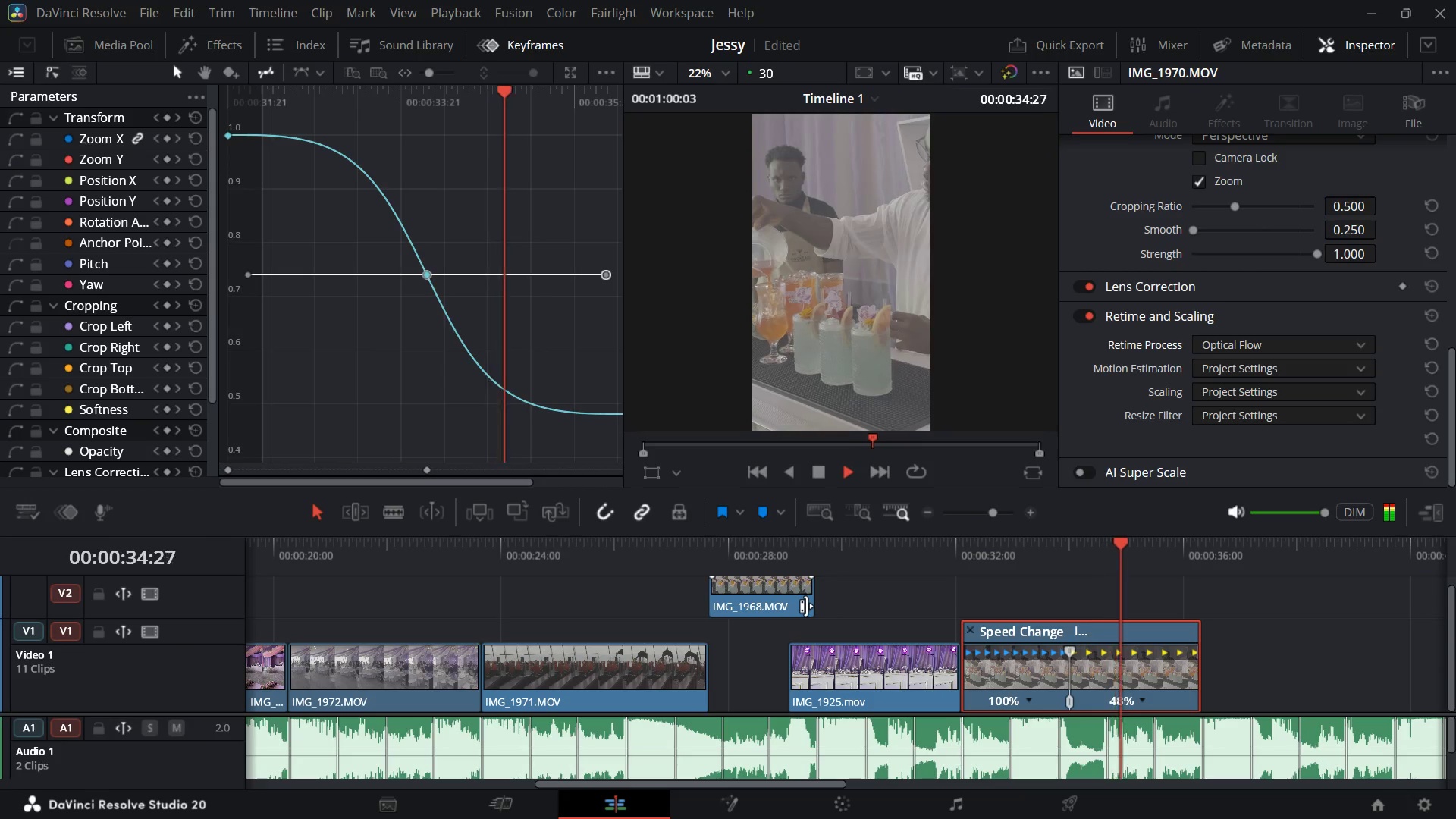 
wait(7.2)
 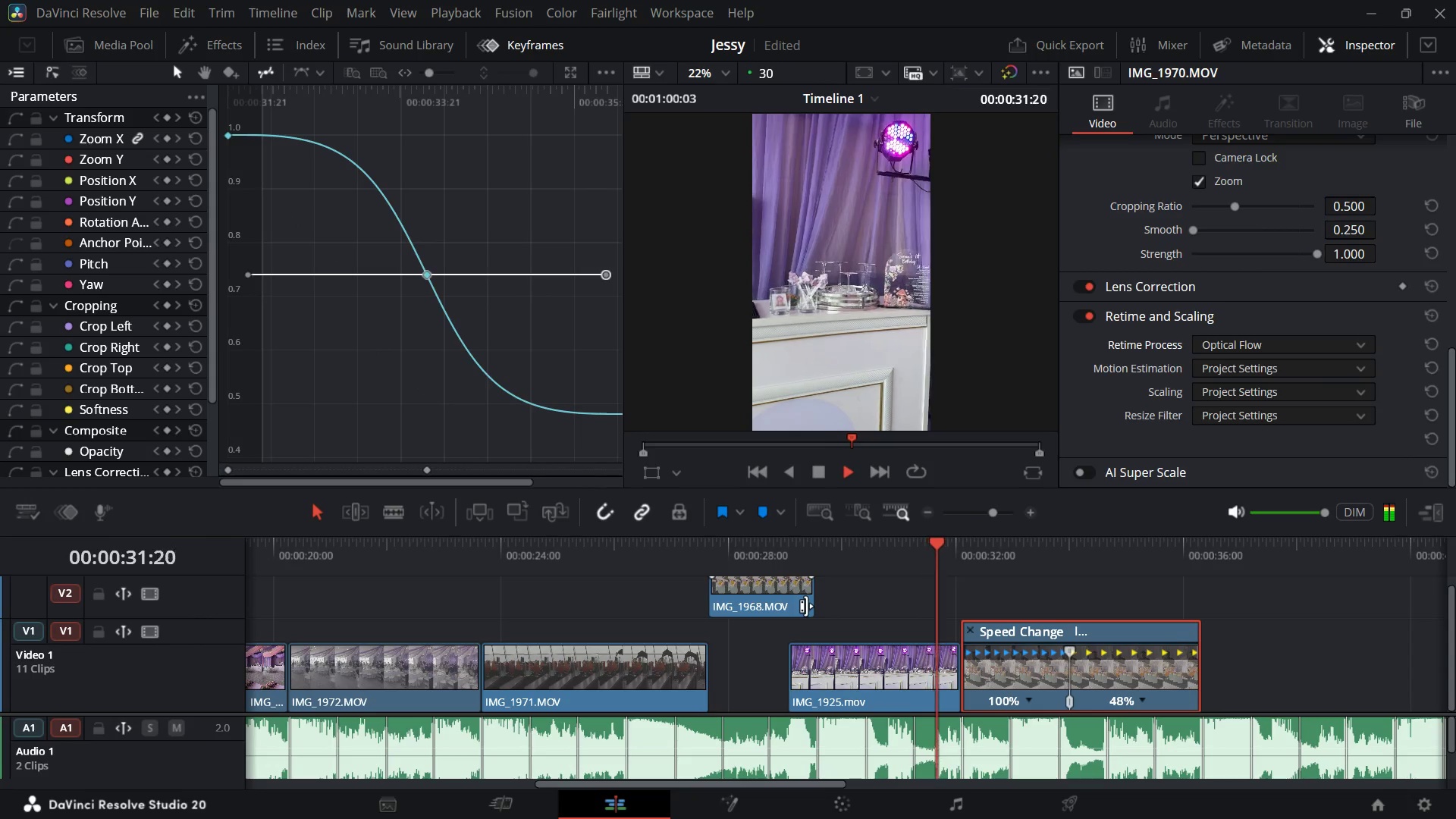 
hold_key(key=Space, duration=2.06)
 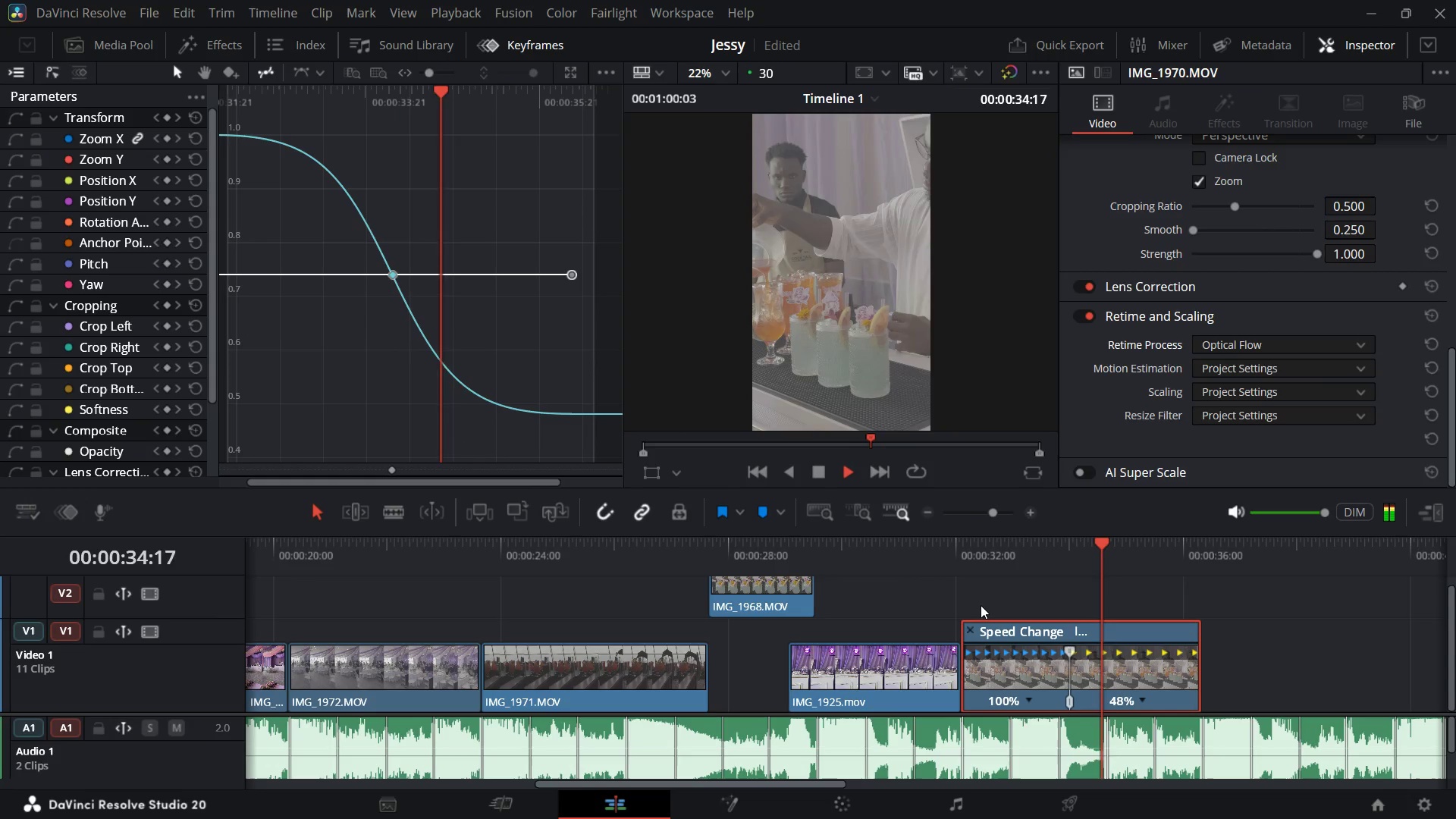 
key(Space)
 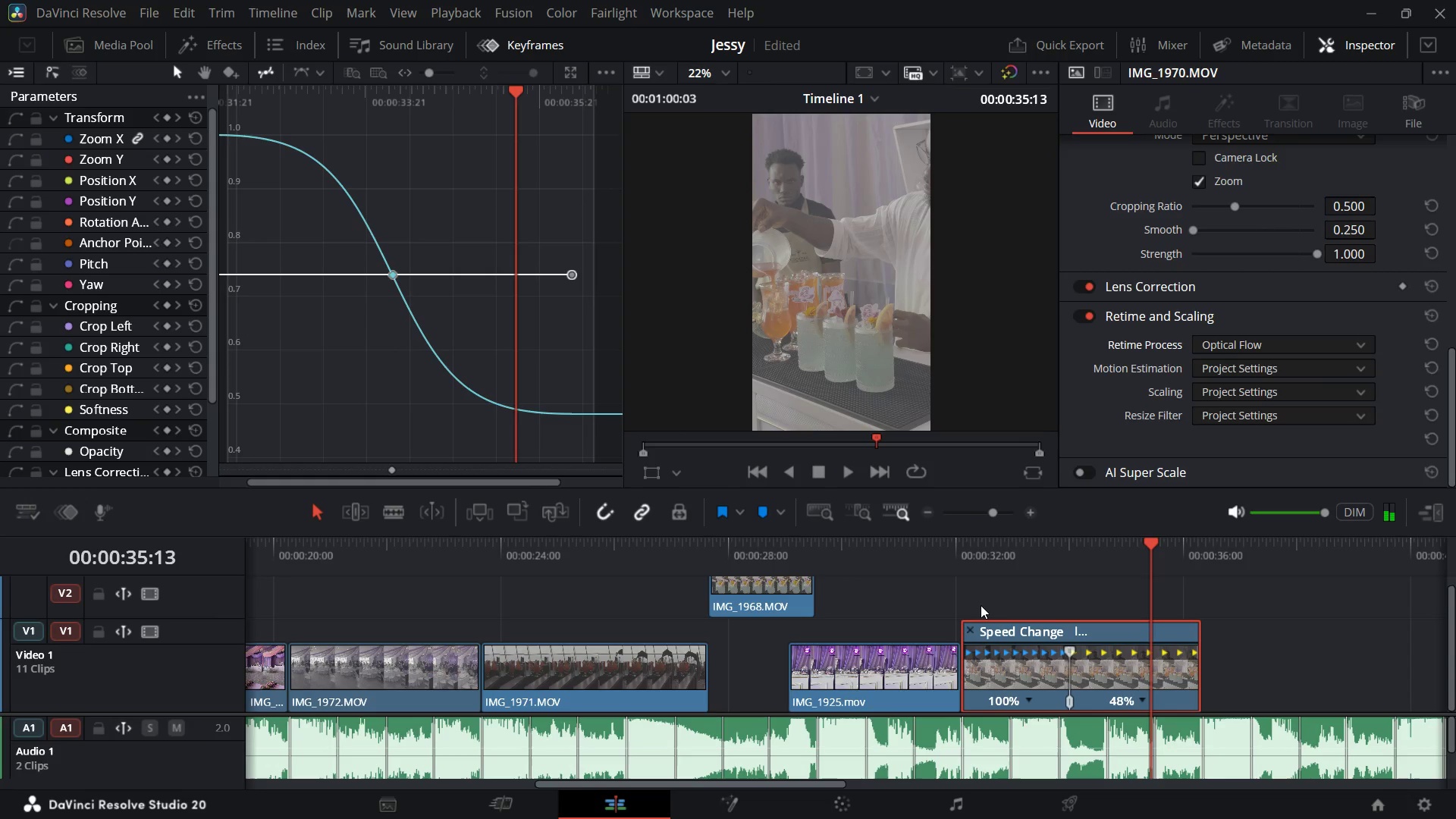 
key(Control+Minus)
 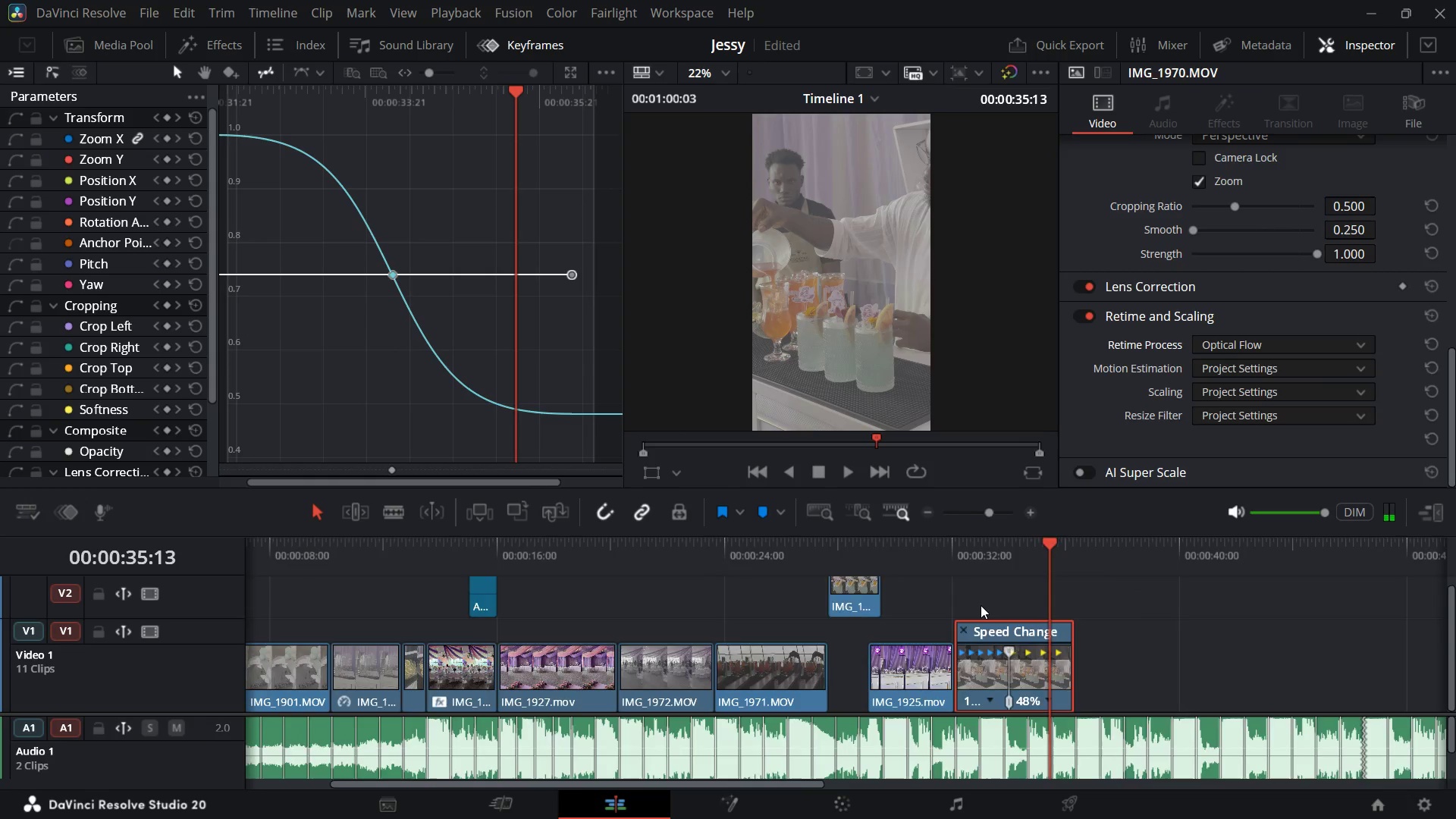 
key(Control+Minus)
 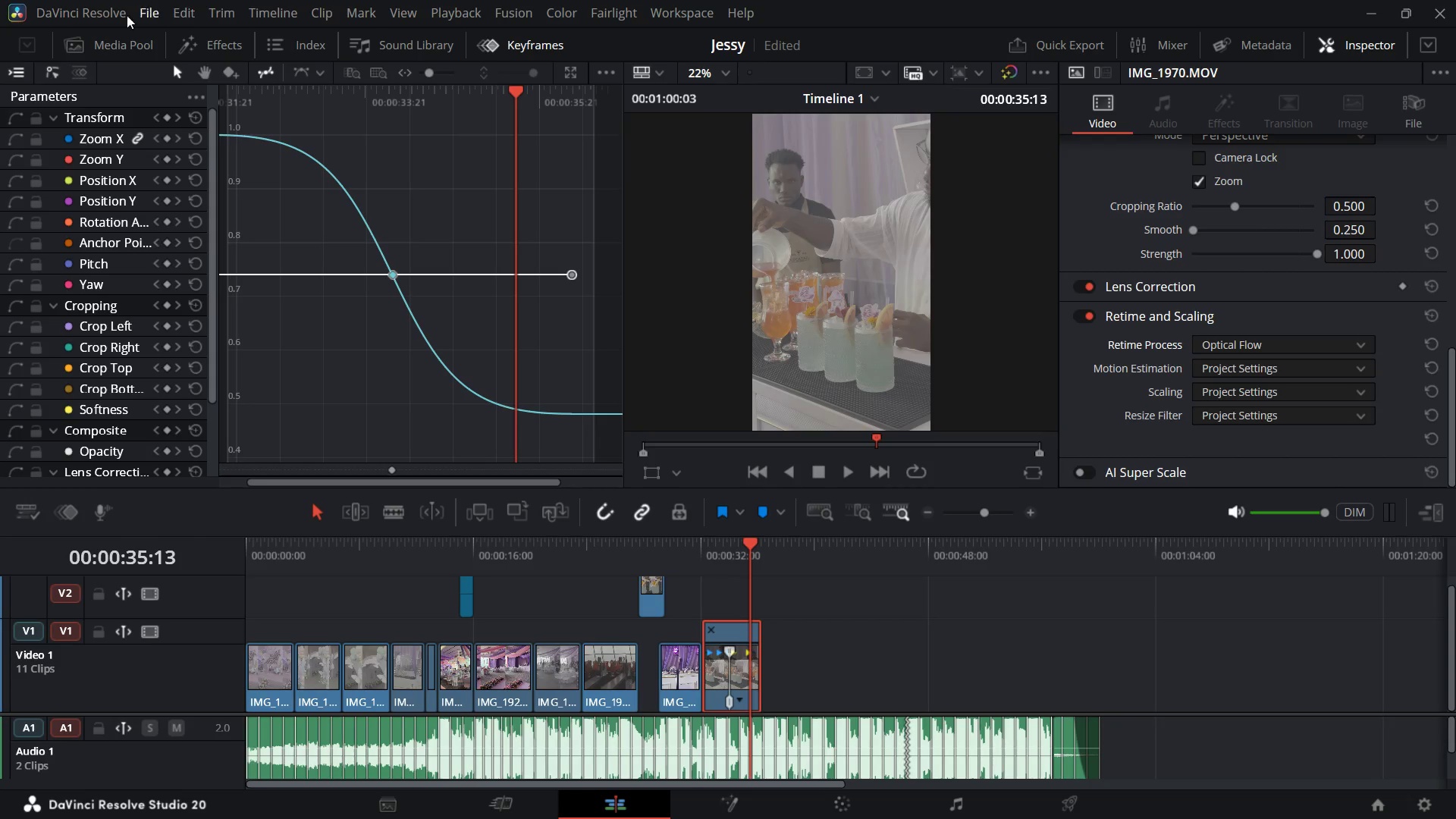 
left_click([114, 39])
 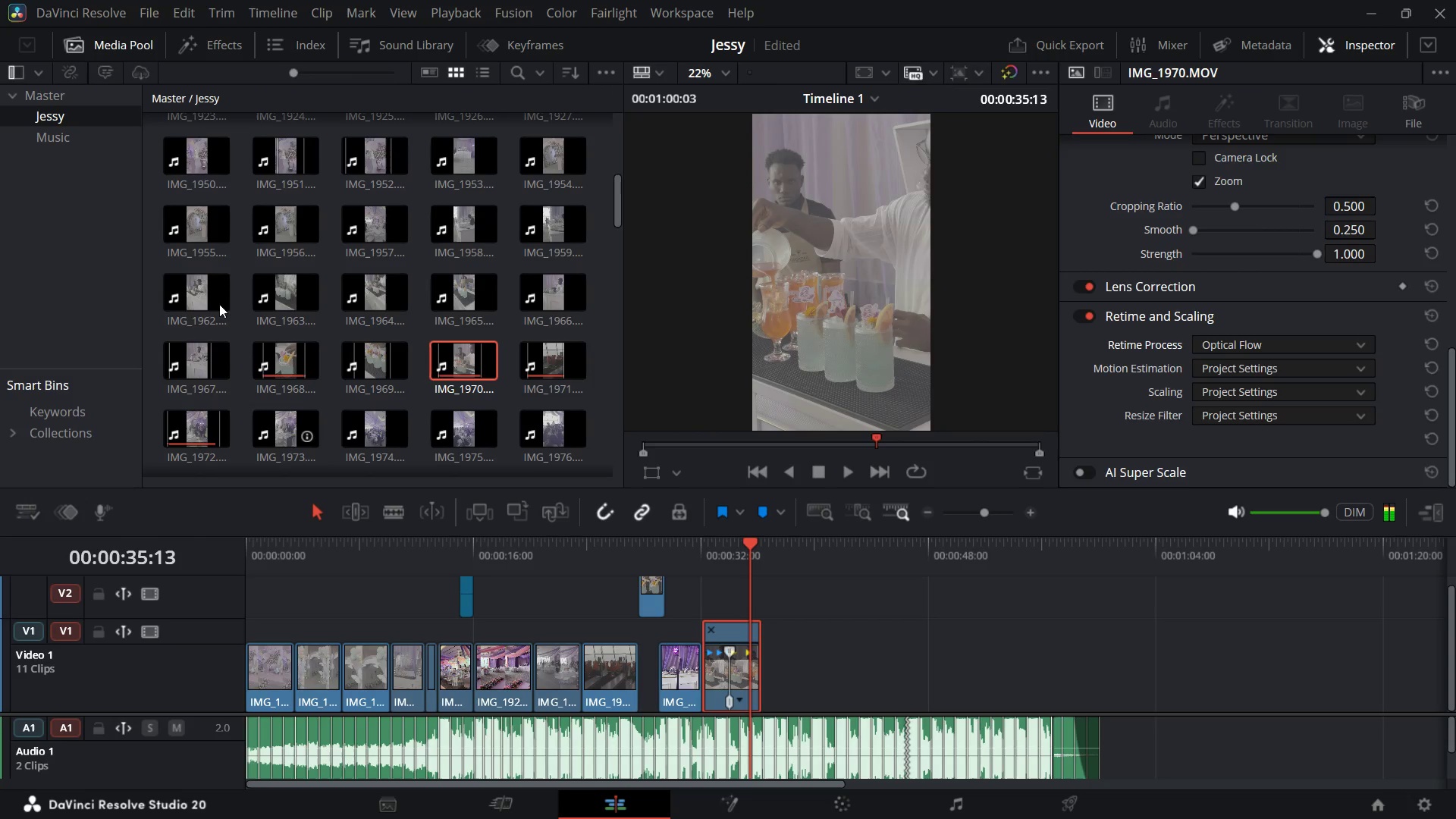 
wait(12.4)
 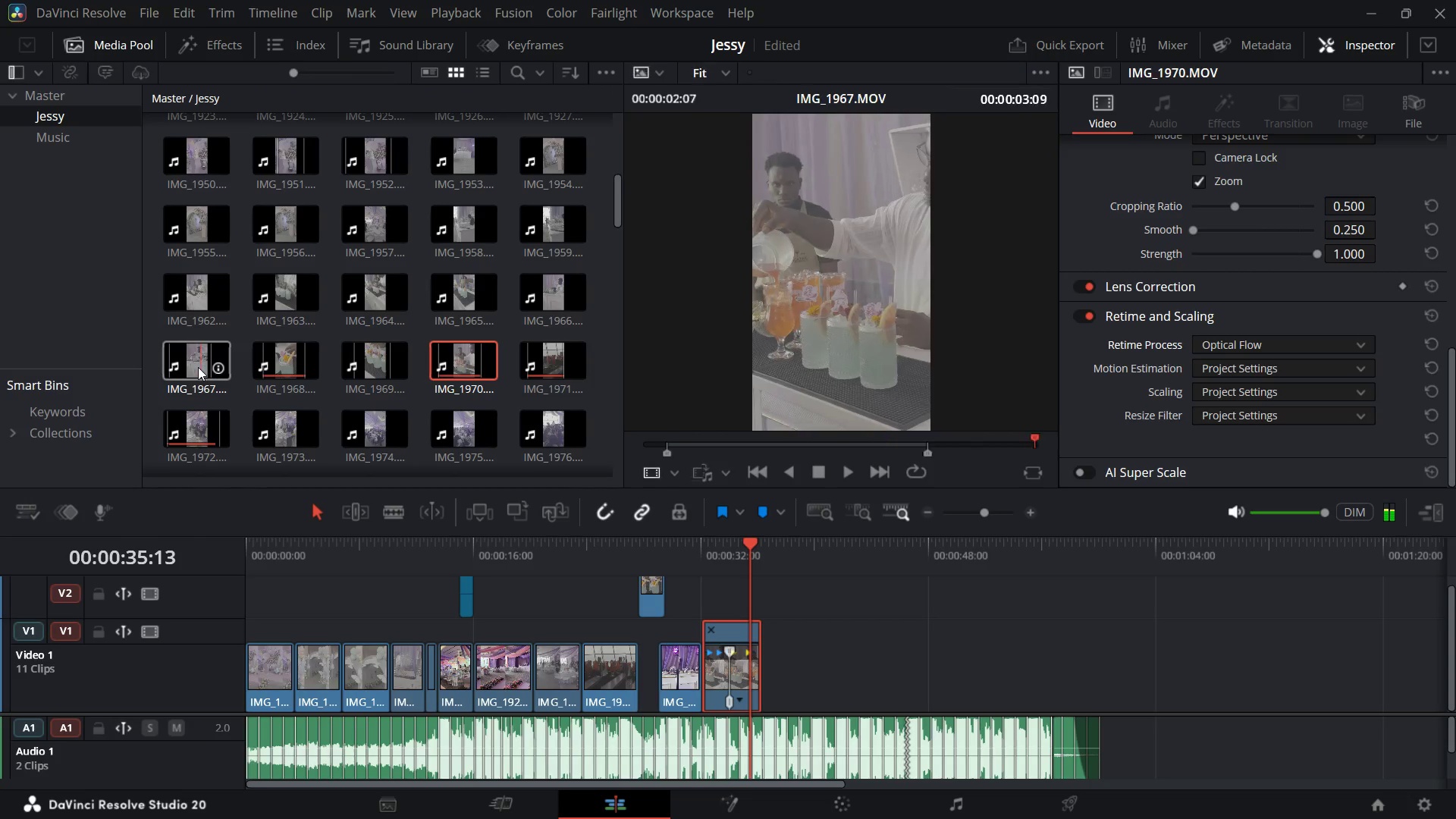 
key(Control+R)
 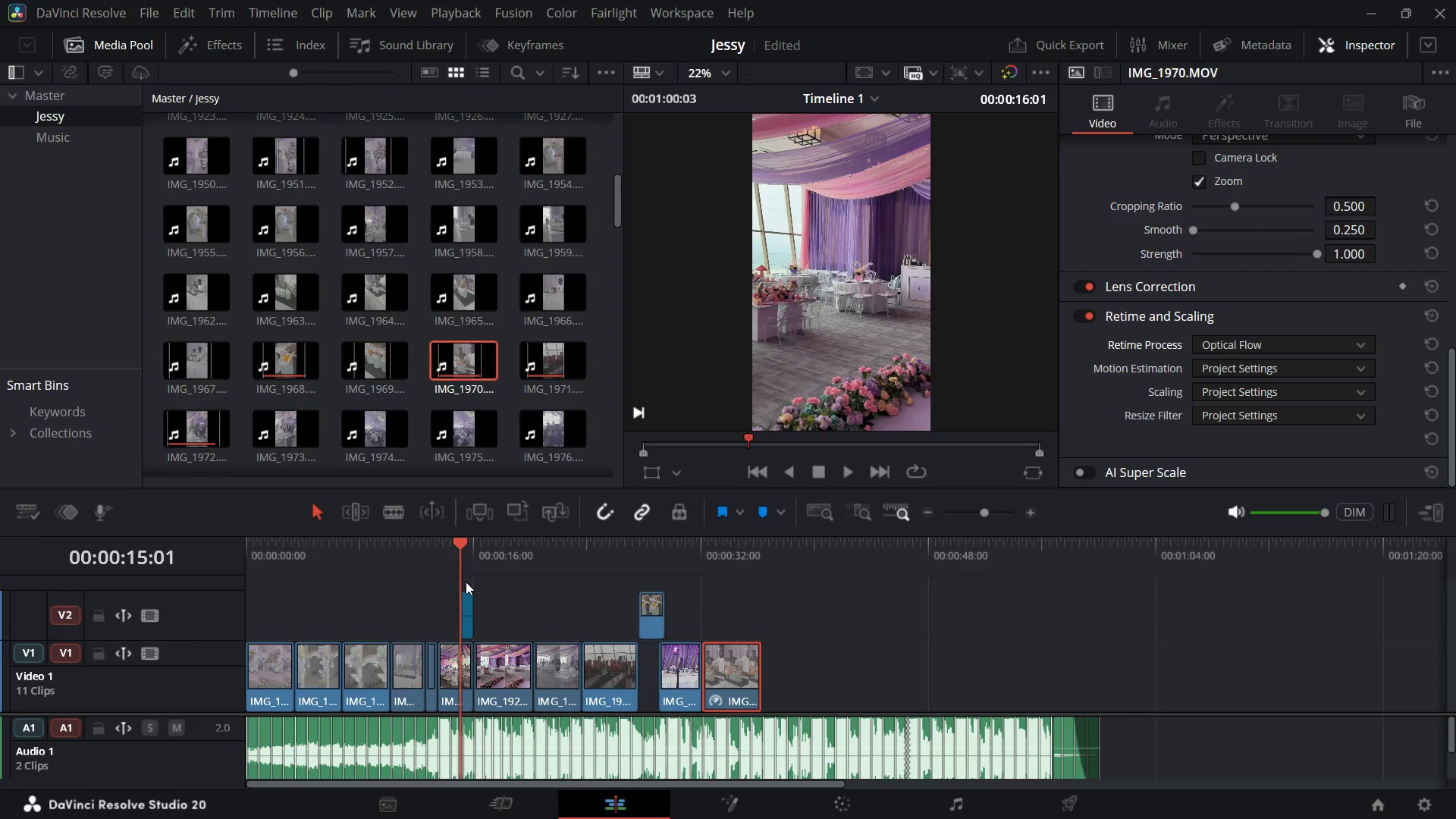 
key(Space)
 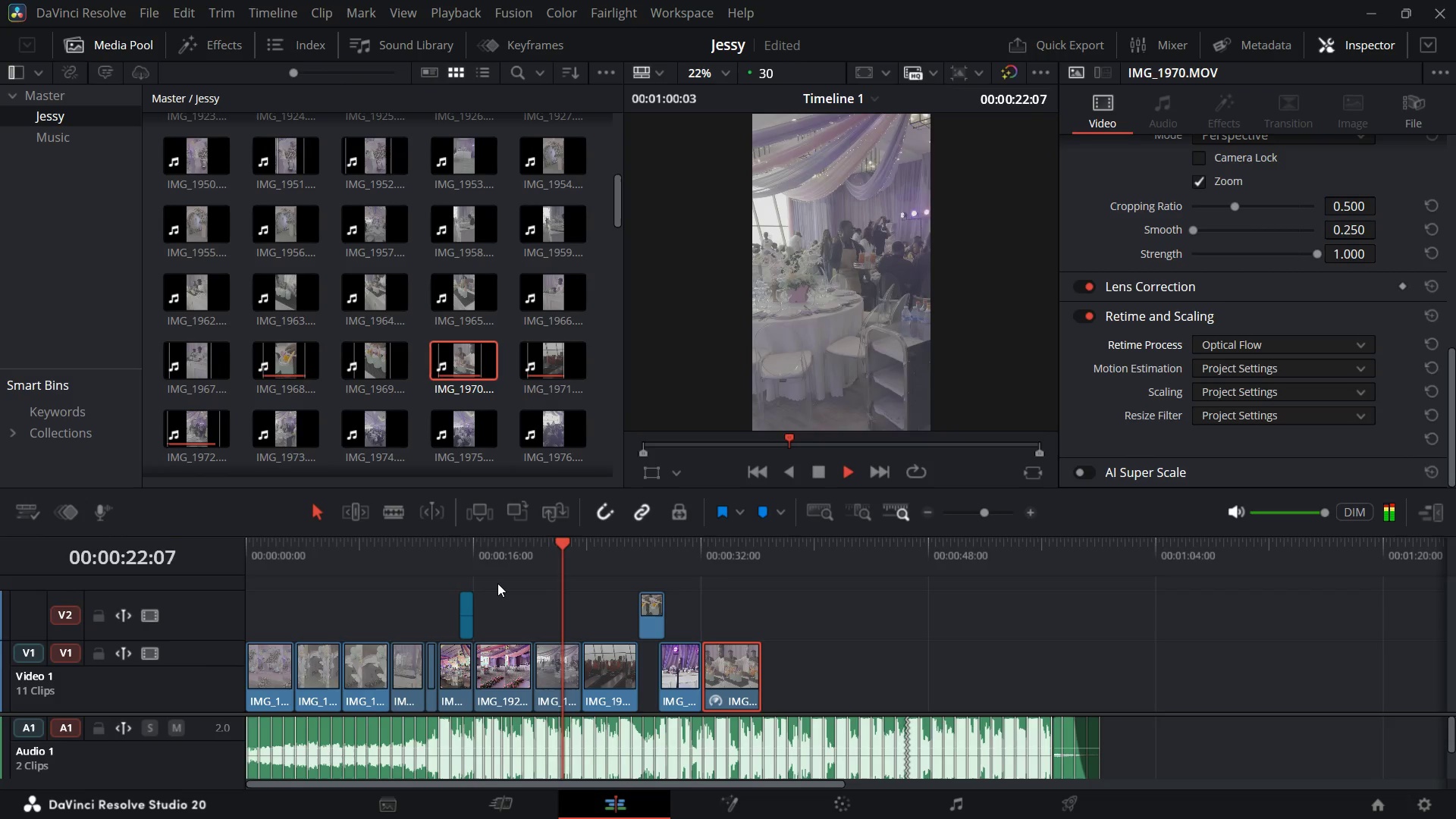 
wait(6.15)
 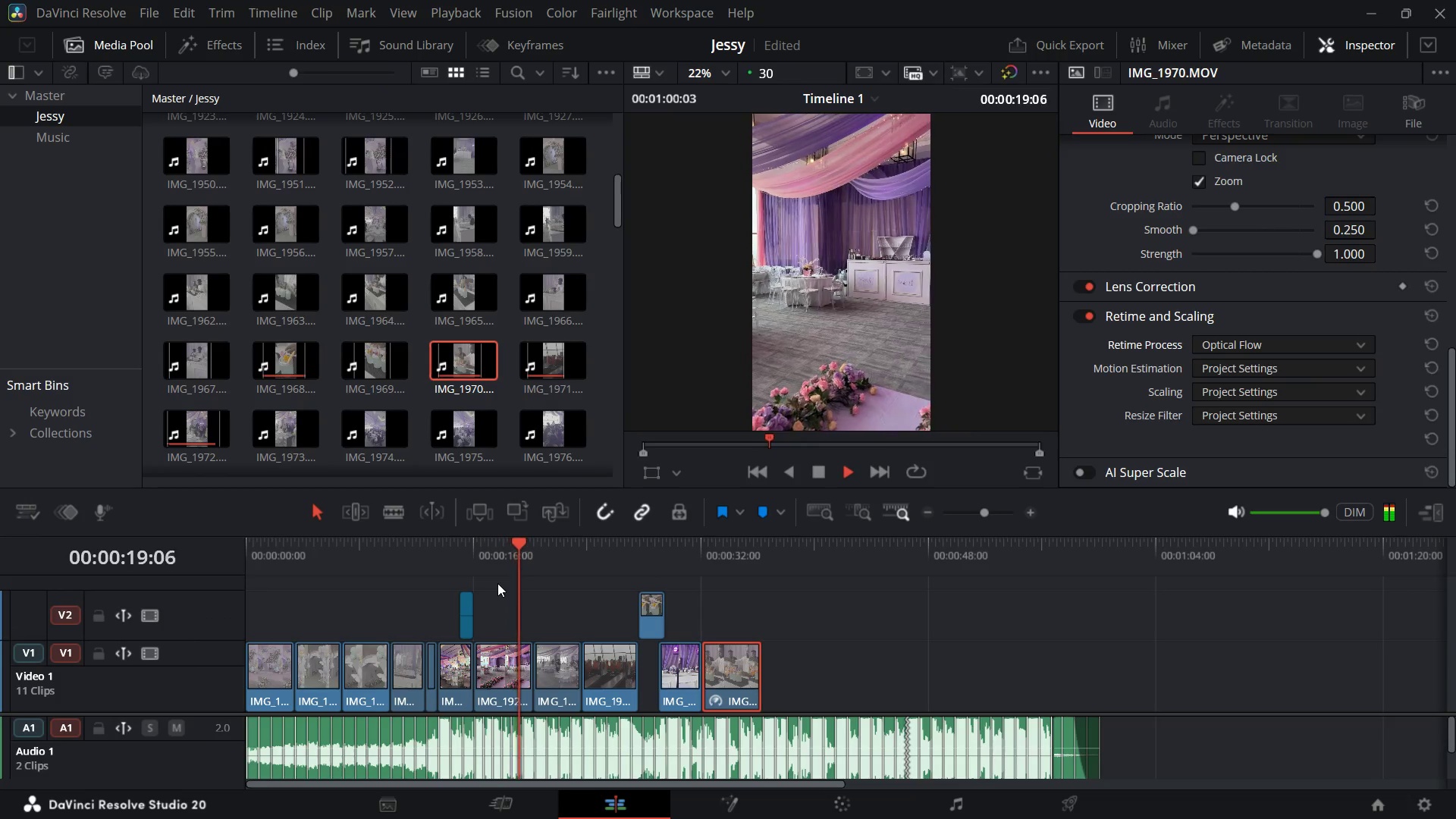 
key(Space)
 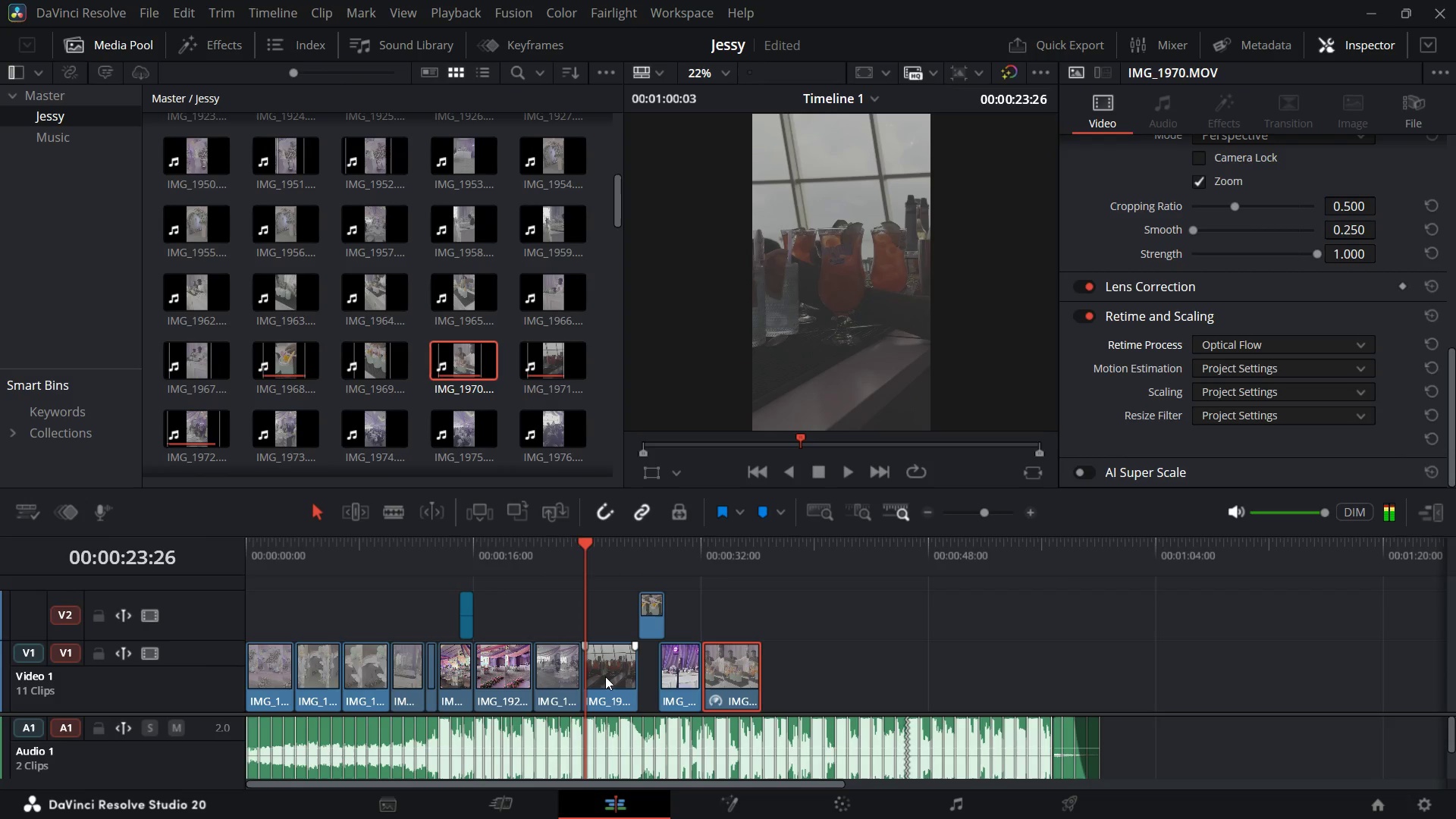 
left_click([605, 674])
 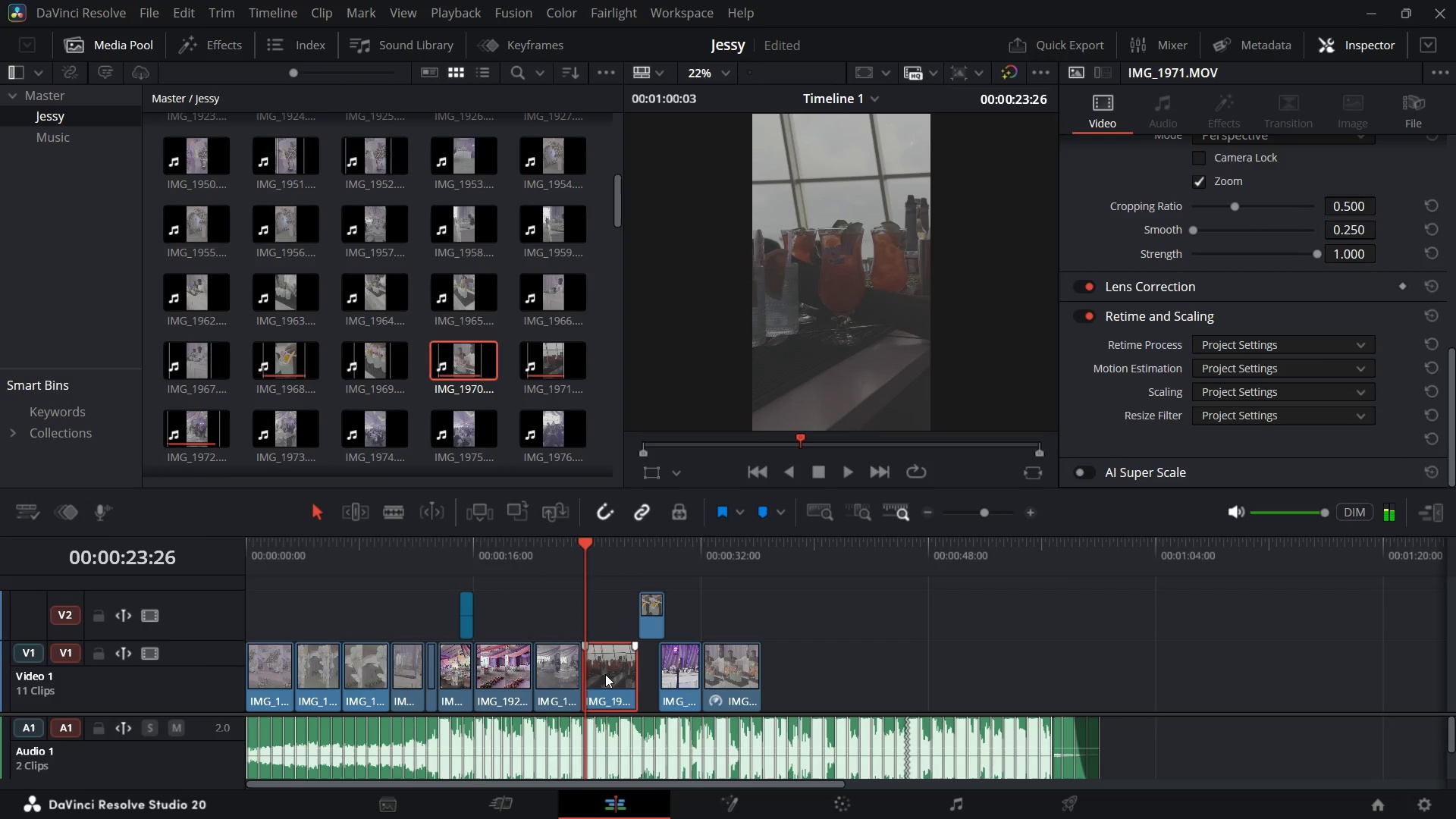 
type(dd)
 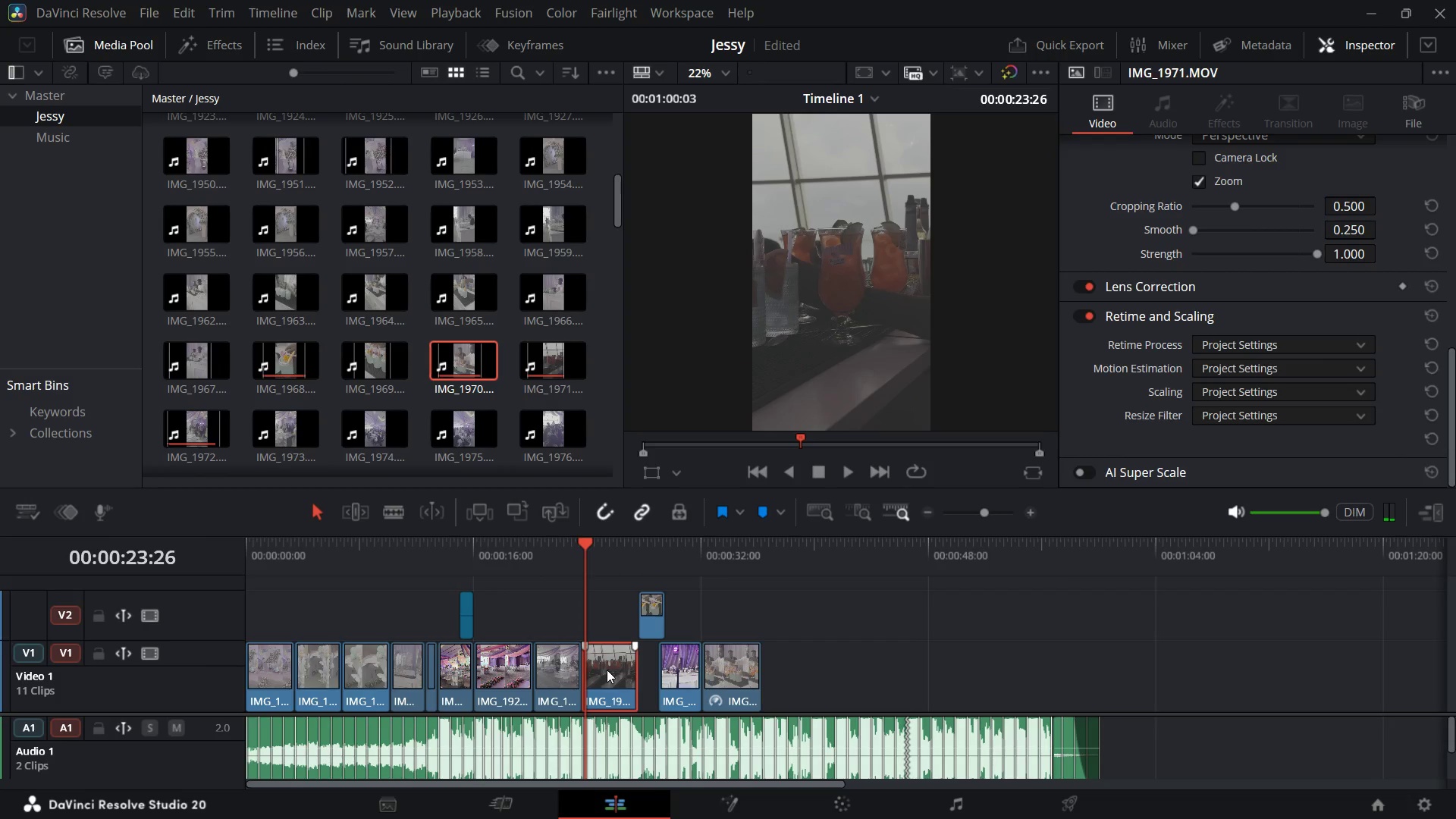 
key(Control+D)
 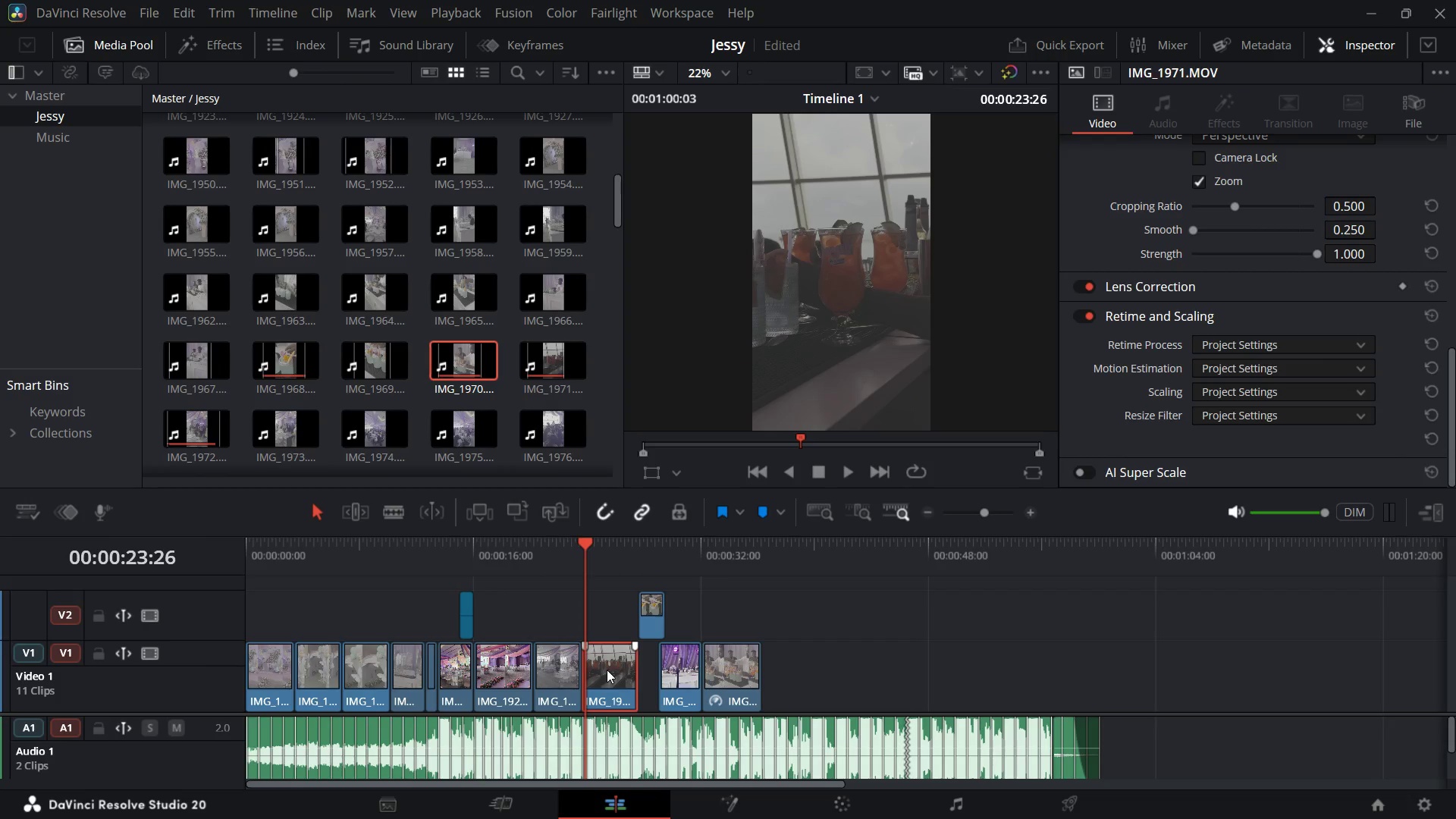 
key(Control+D)
 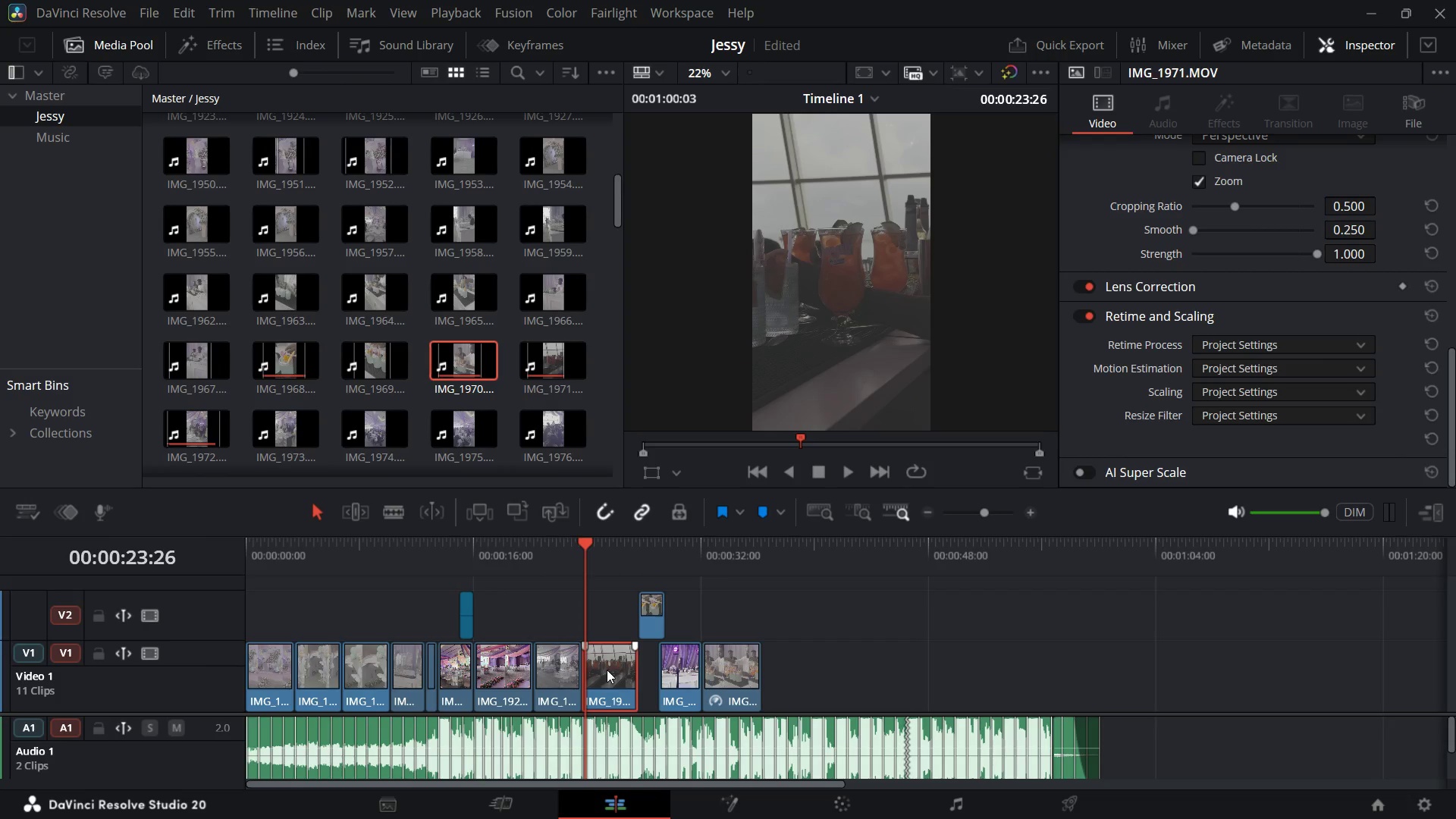 
key(Control+D)
 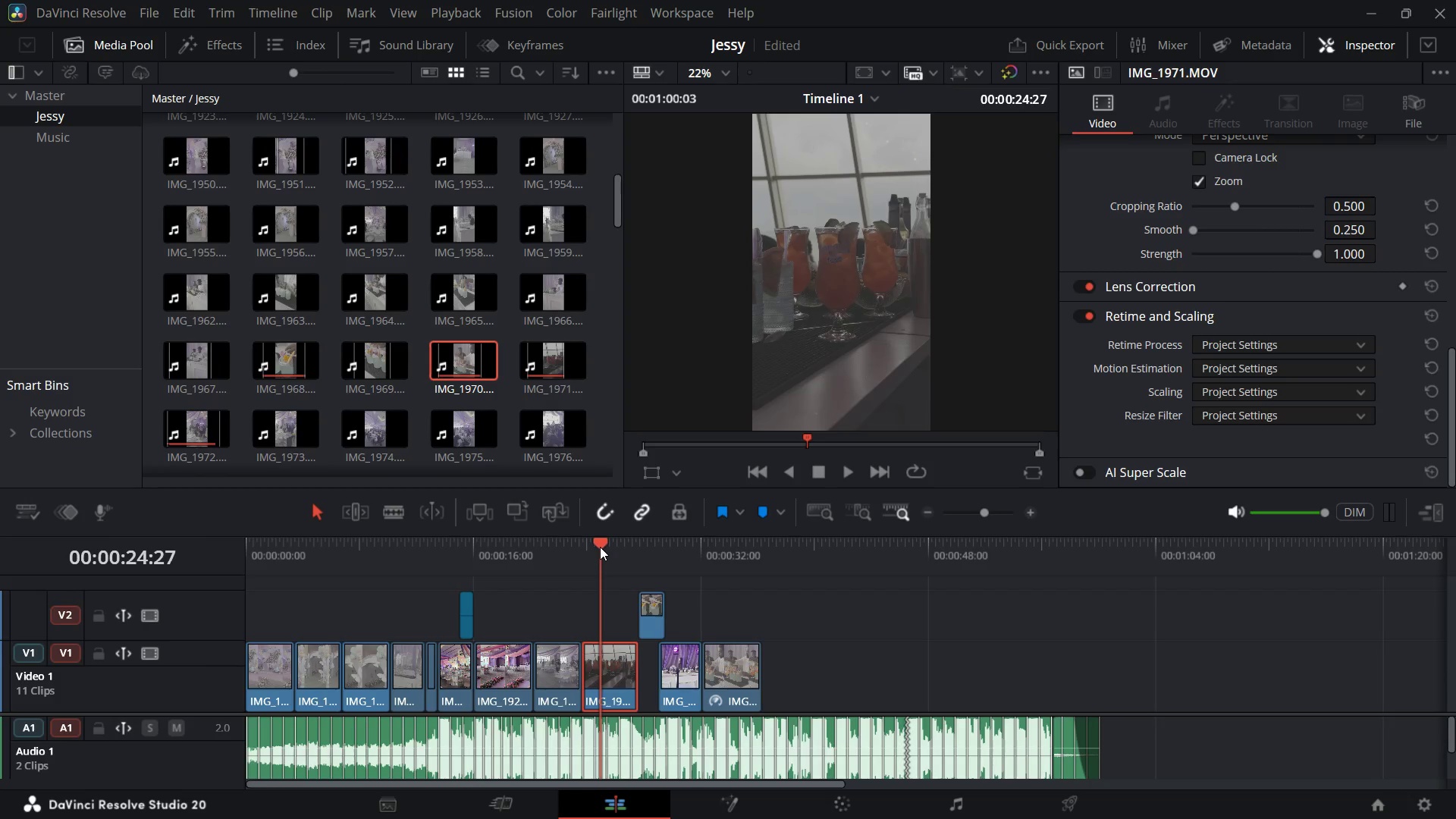 
type(ddd)
 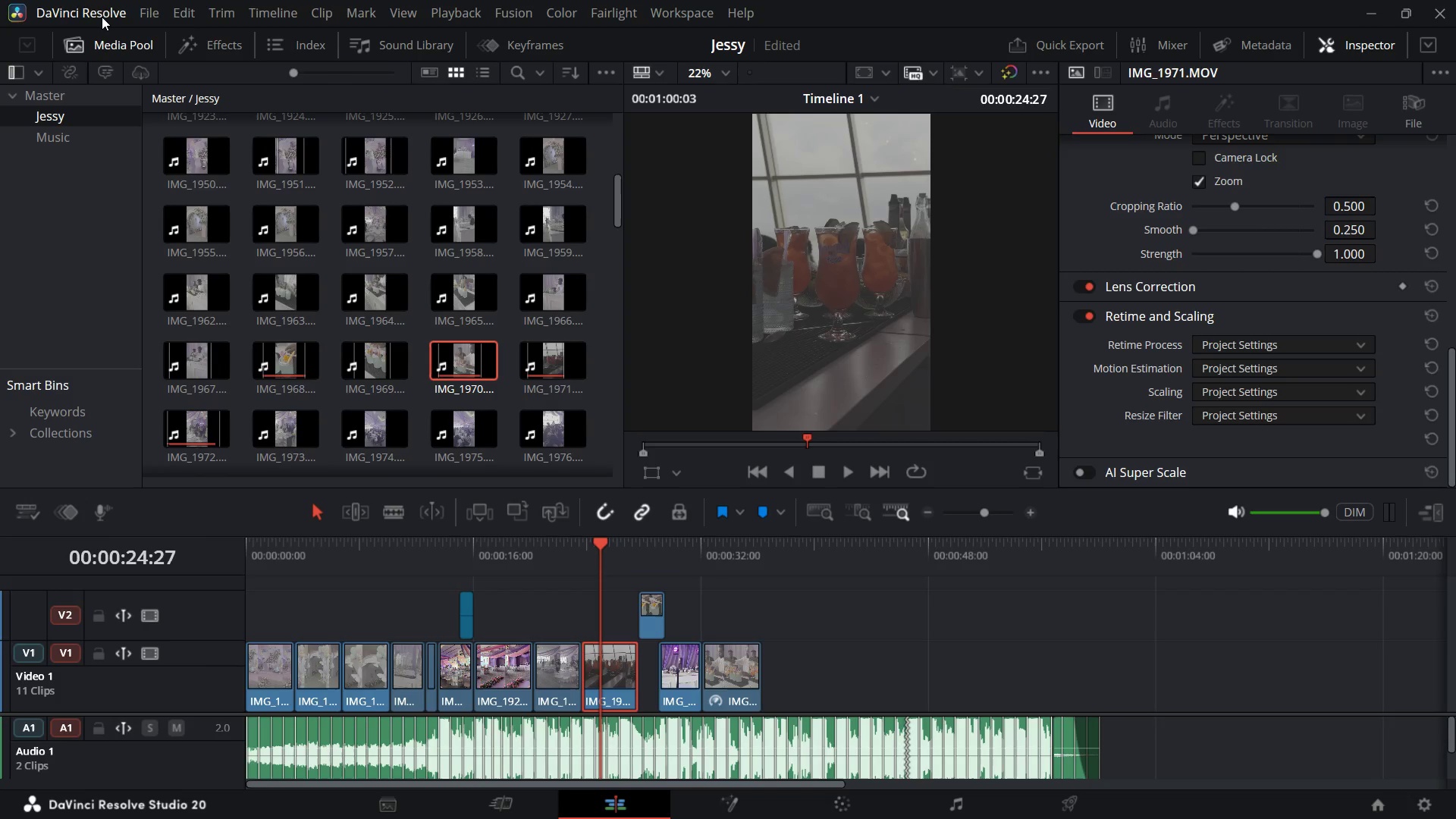 
left_click([96, 4])
 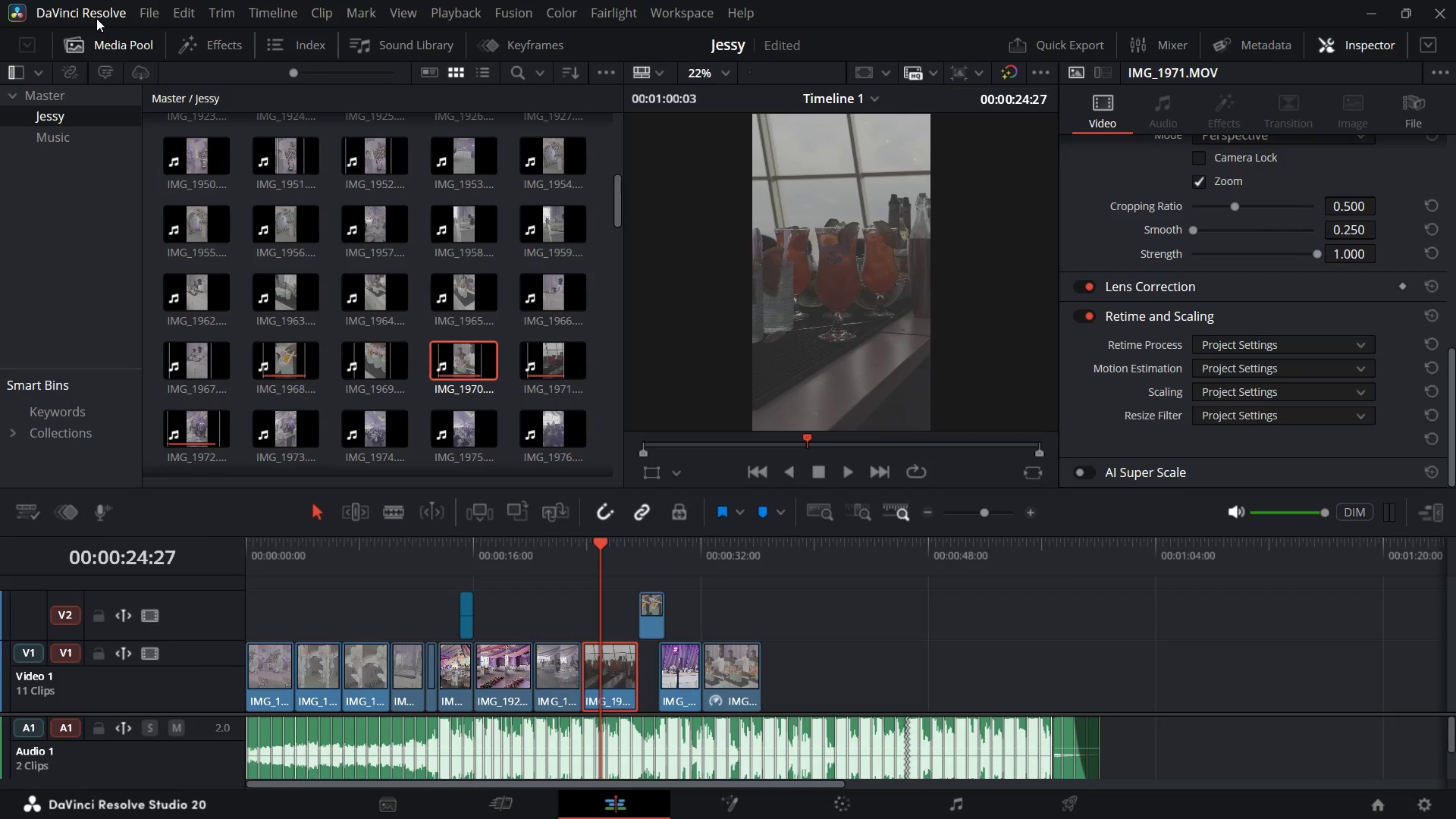 
left_click([96, 18])
 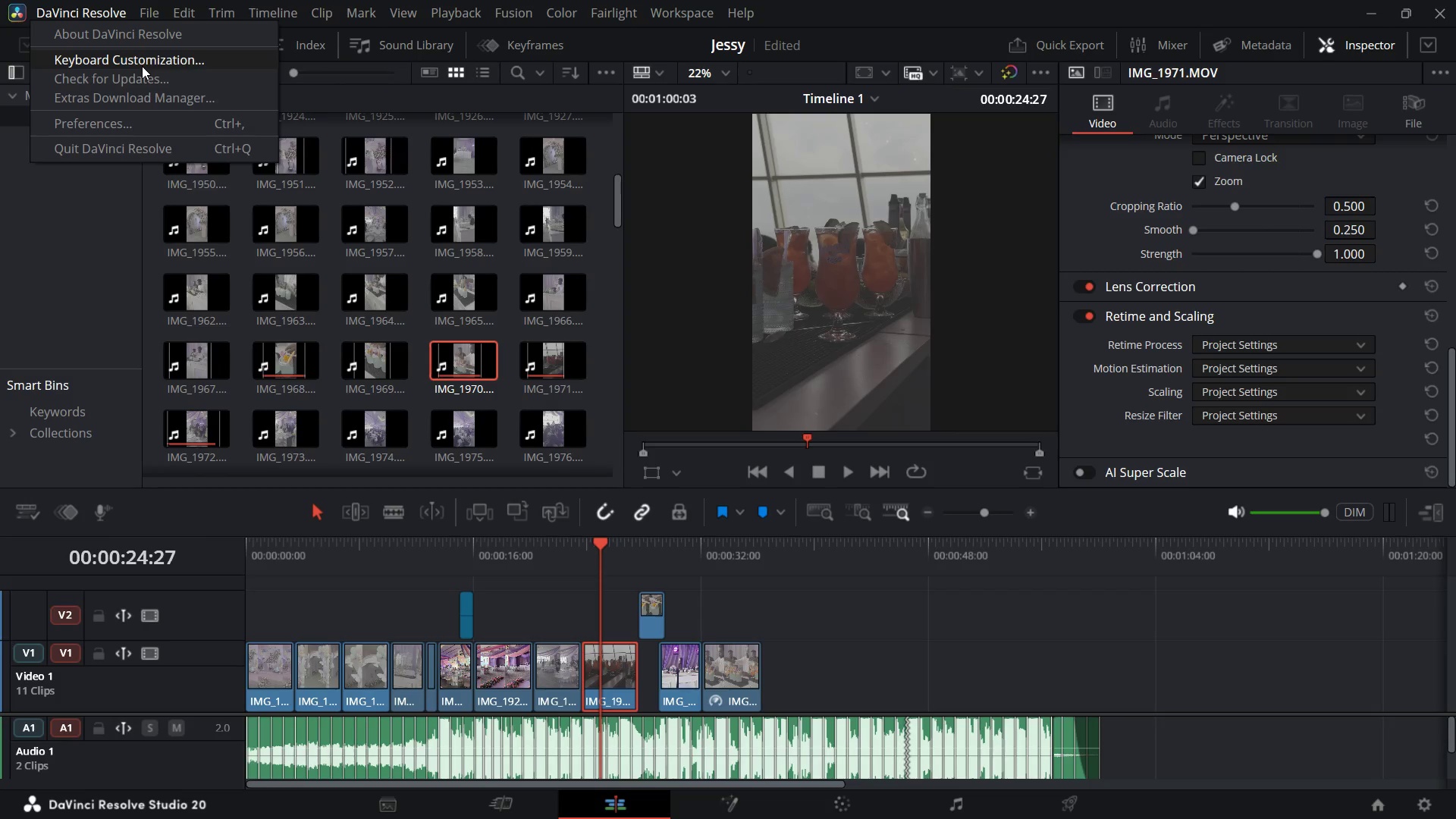 
left_click([142, 66])
 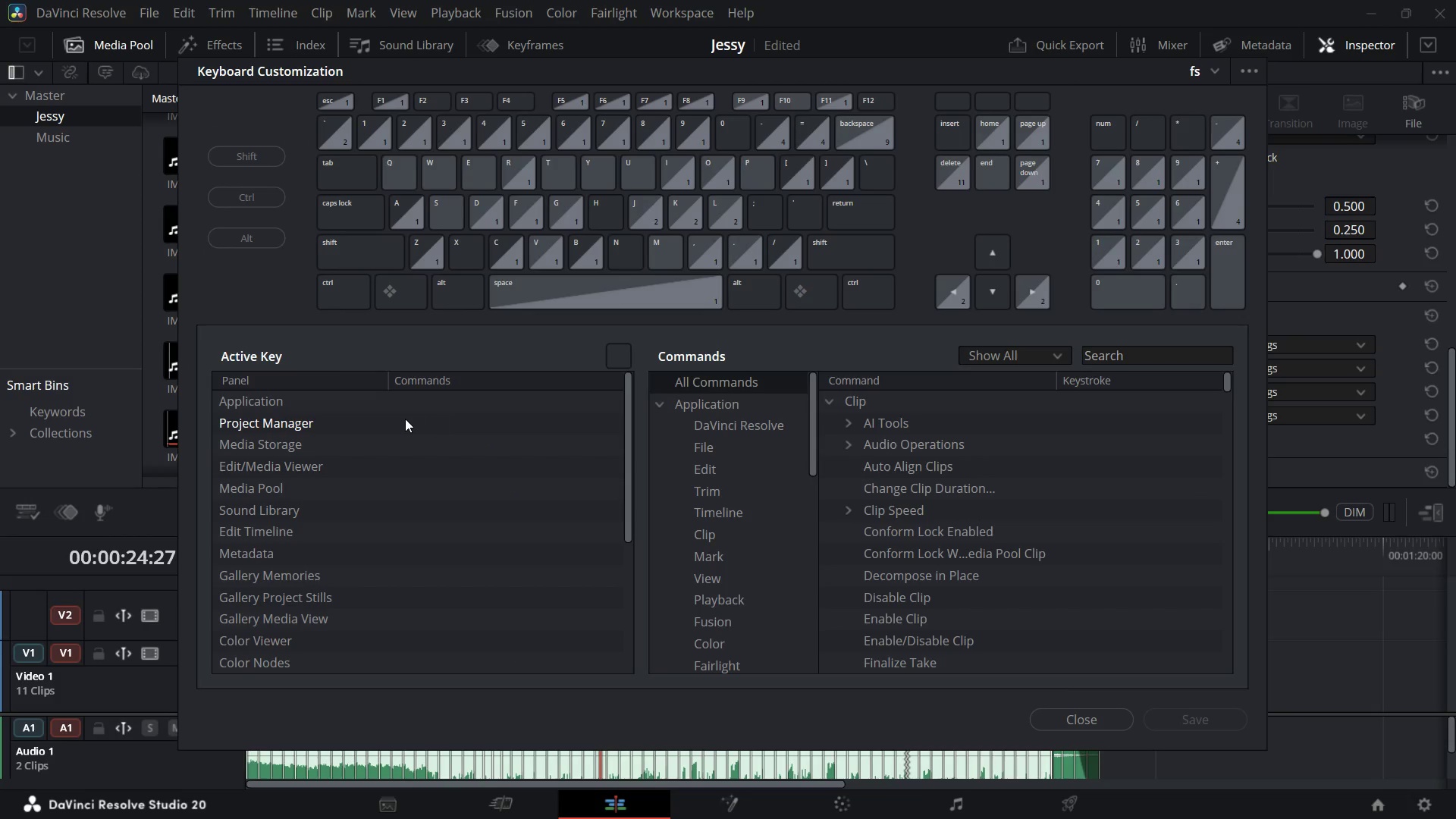 
wait(9.03)
 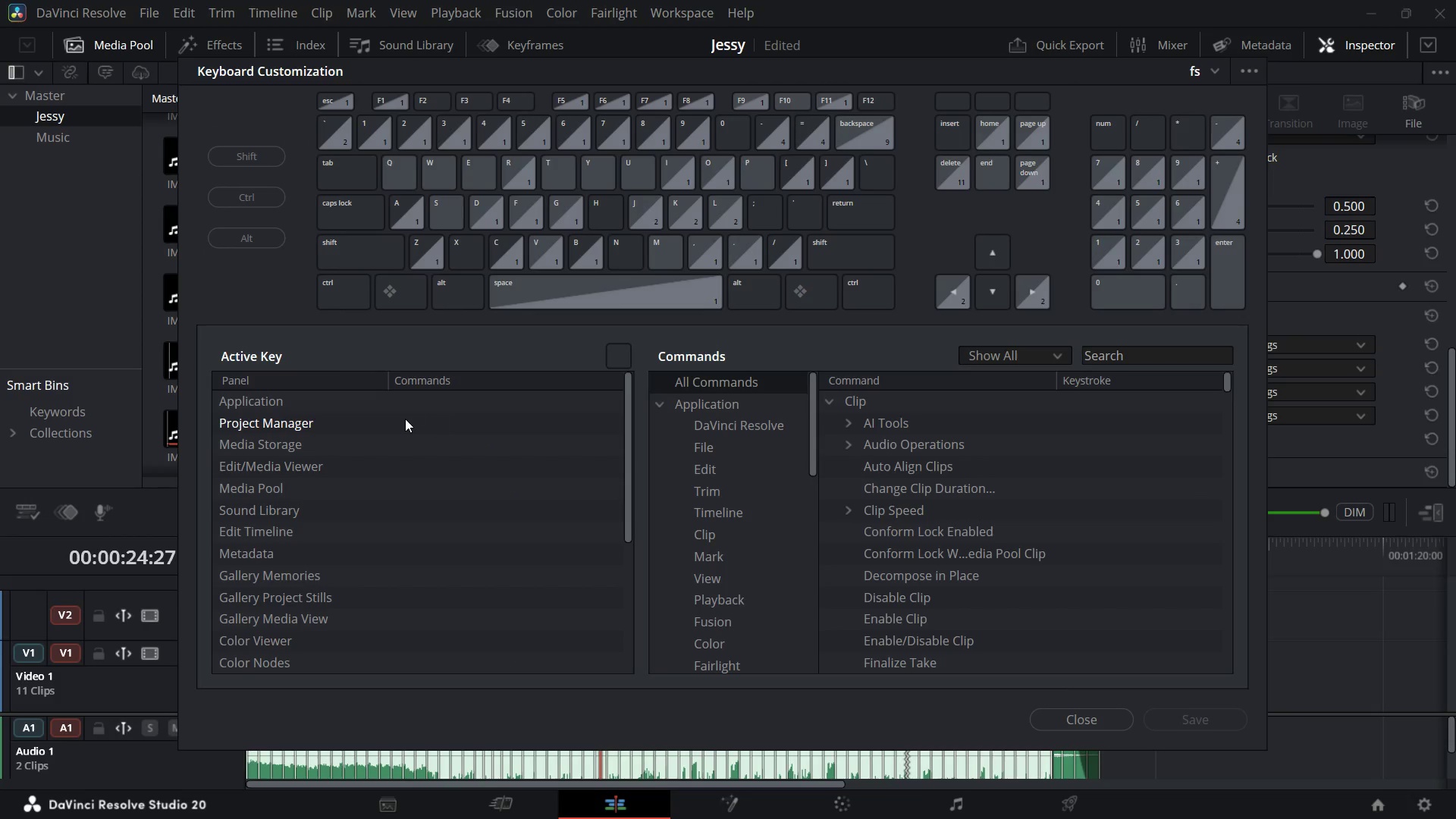 
scroll: coordinate [736, 549], scroll_direction: down, amount: 3.0
 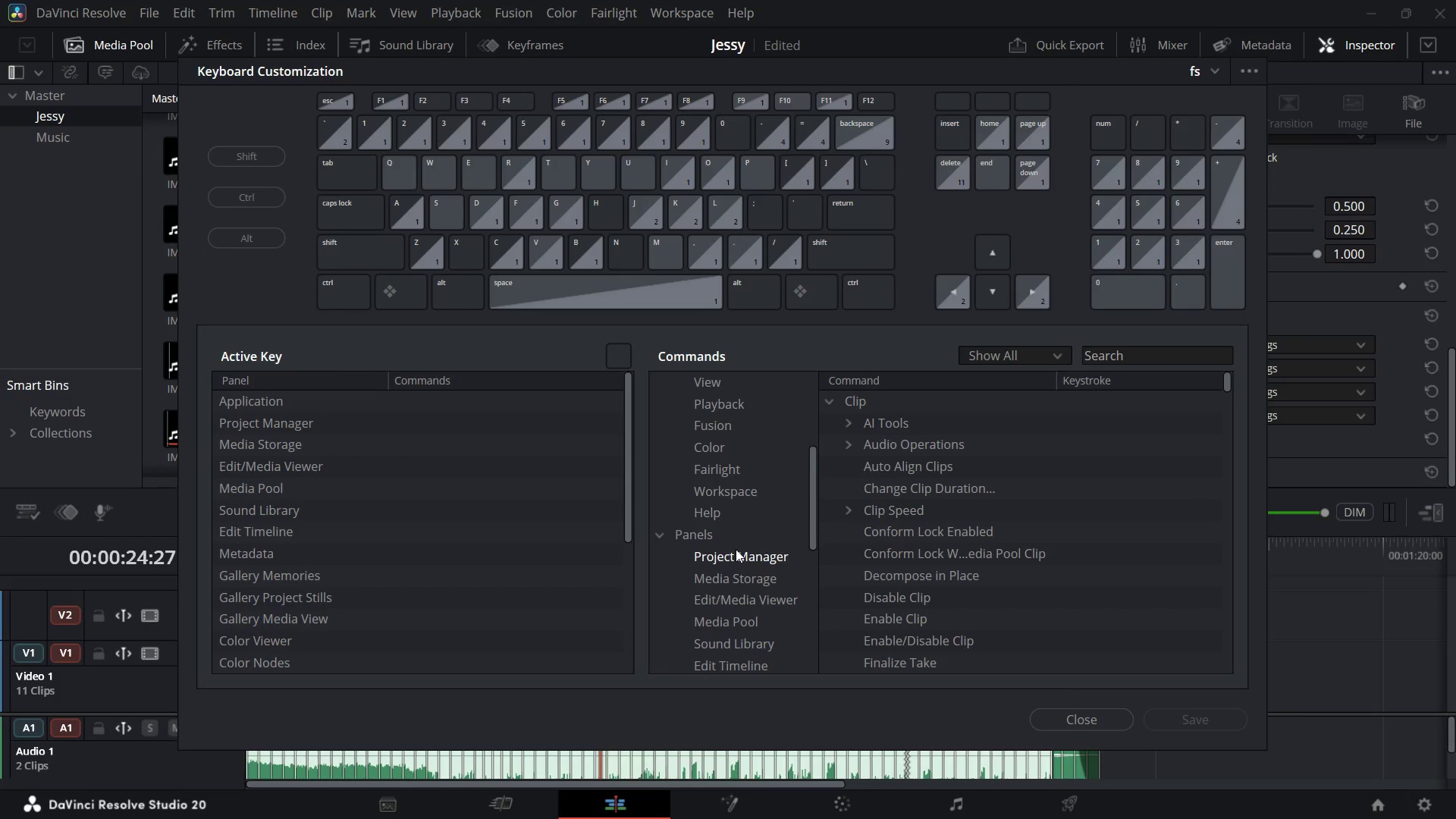 
wait(5.35)
 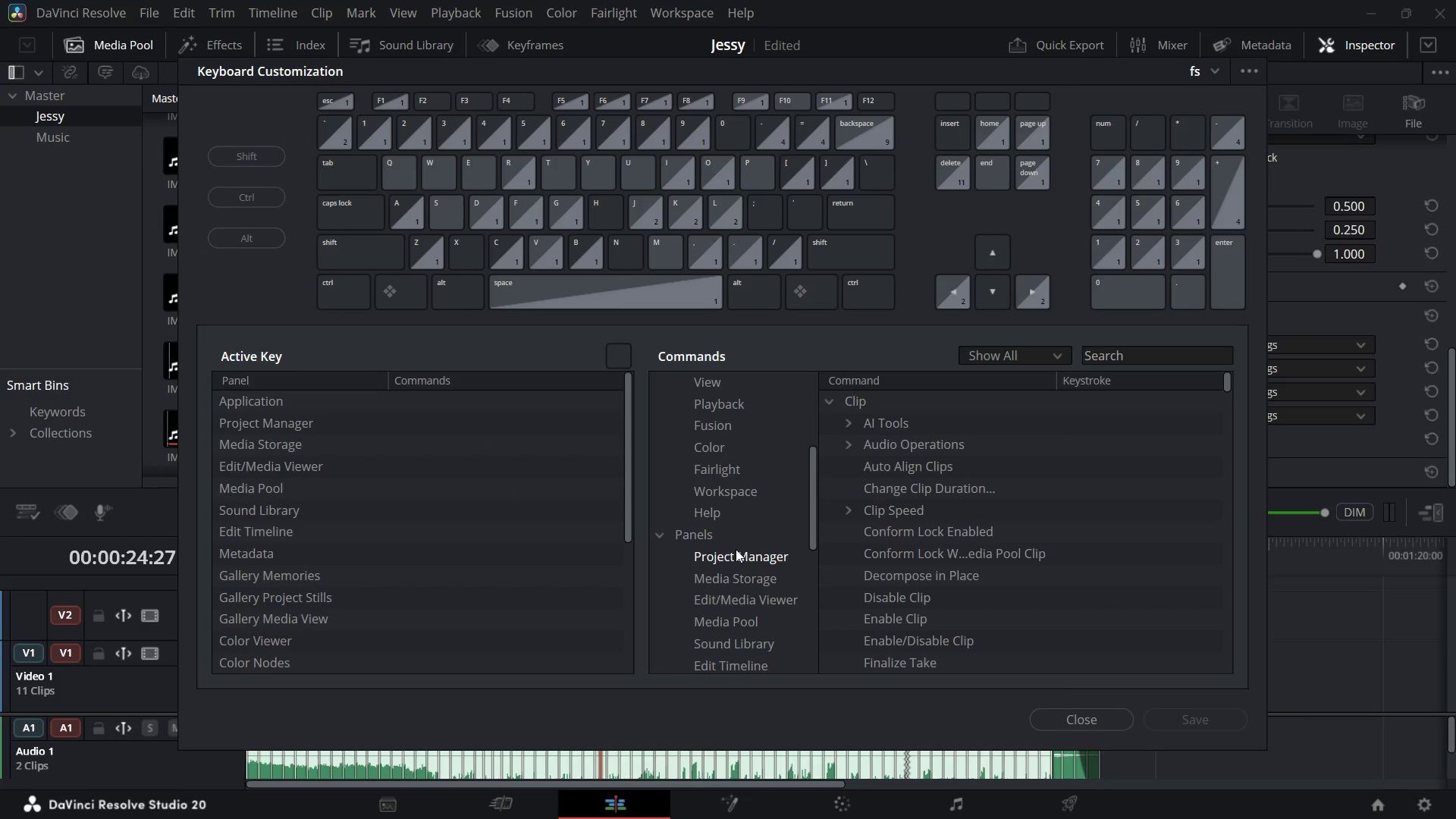 
scroll: coordinate [736, 549], scroll_direction: up, amount: 5.0
 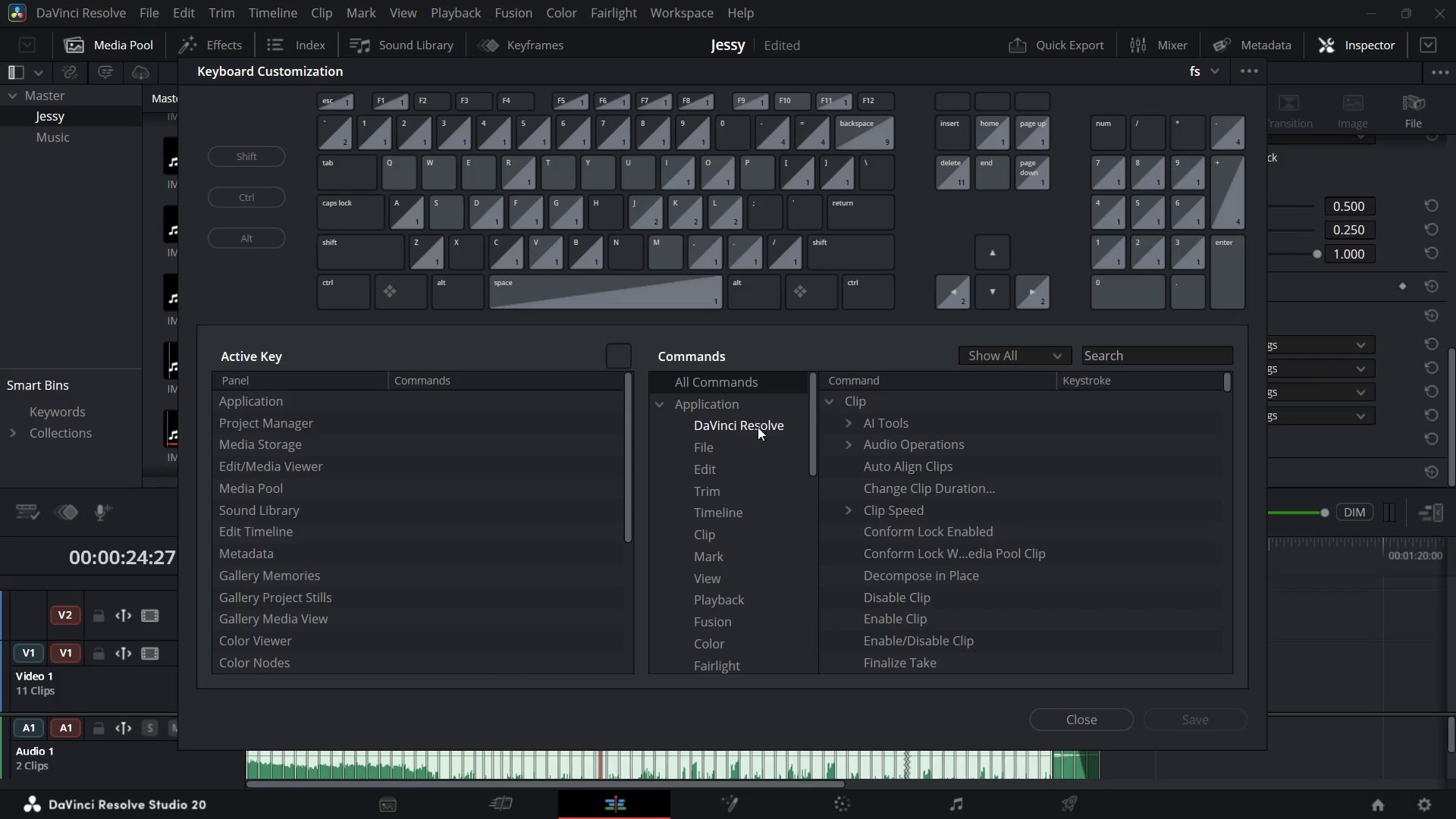 
wait(8.85)
 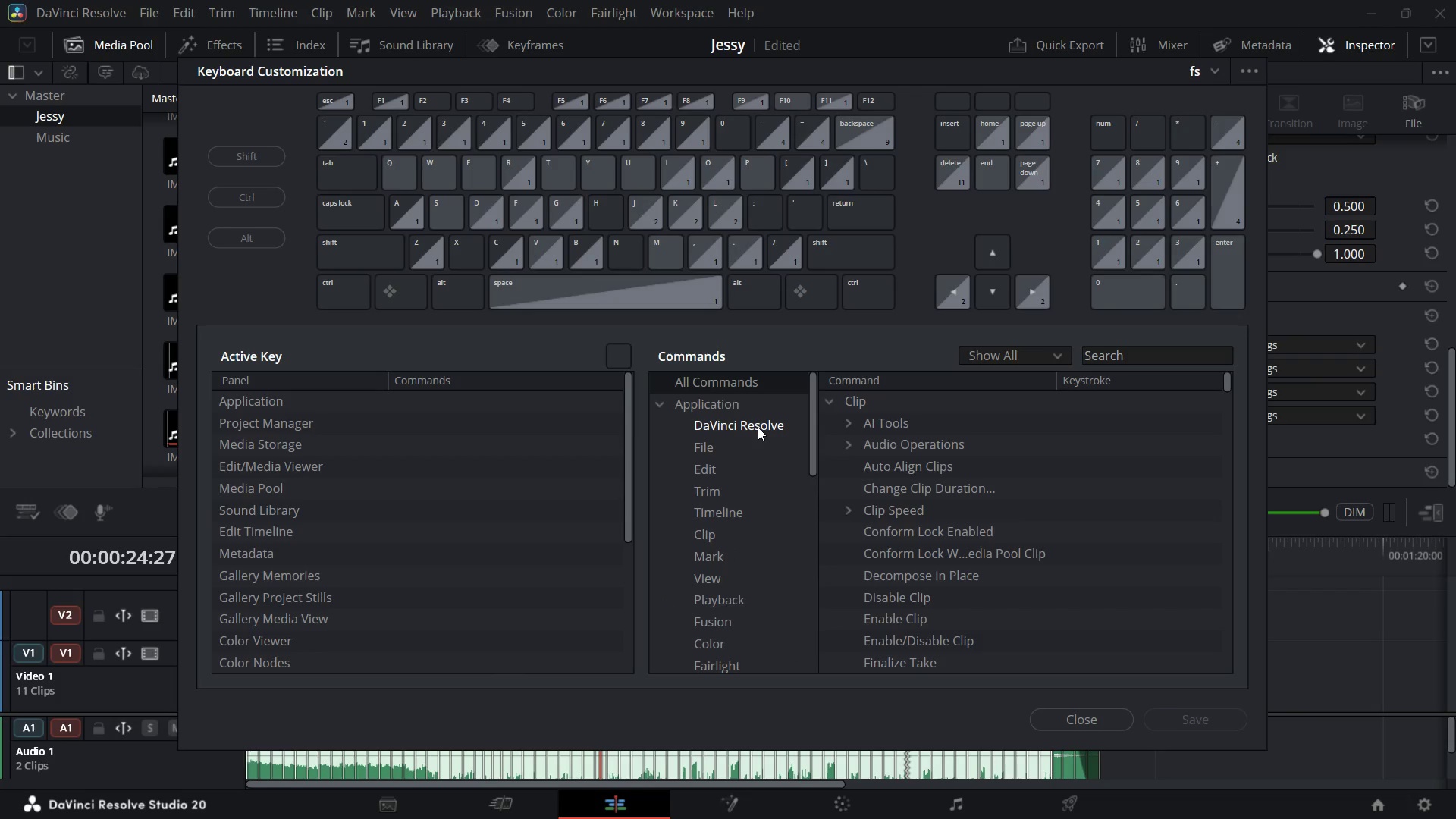 
left_click([758, 425])
 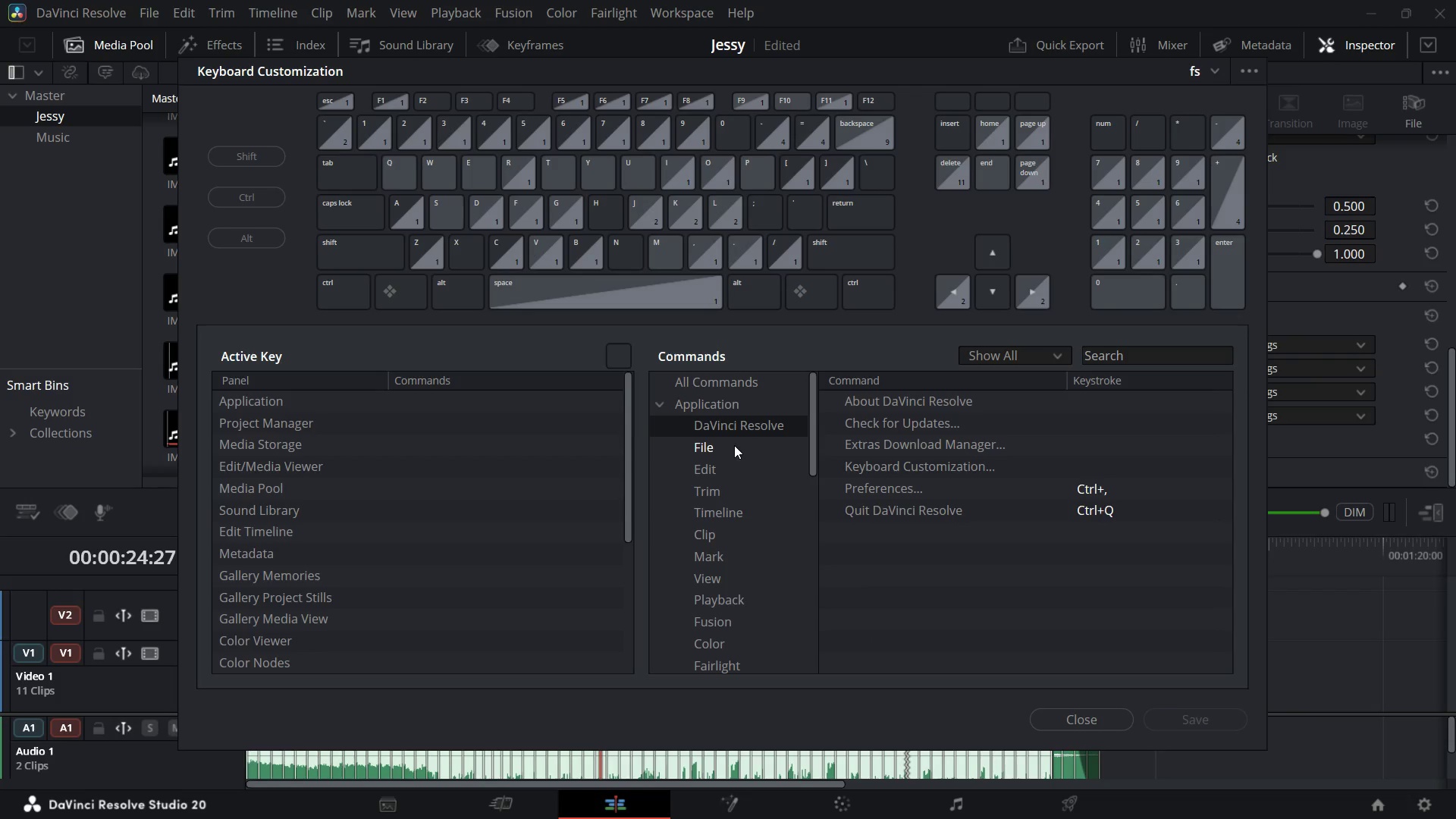 
left_click([734, 445])
 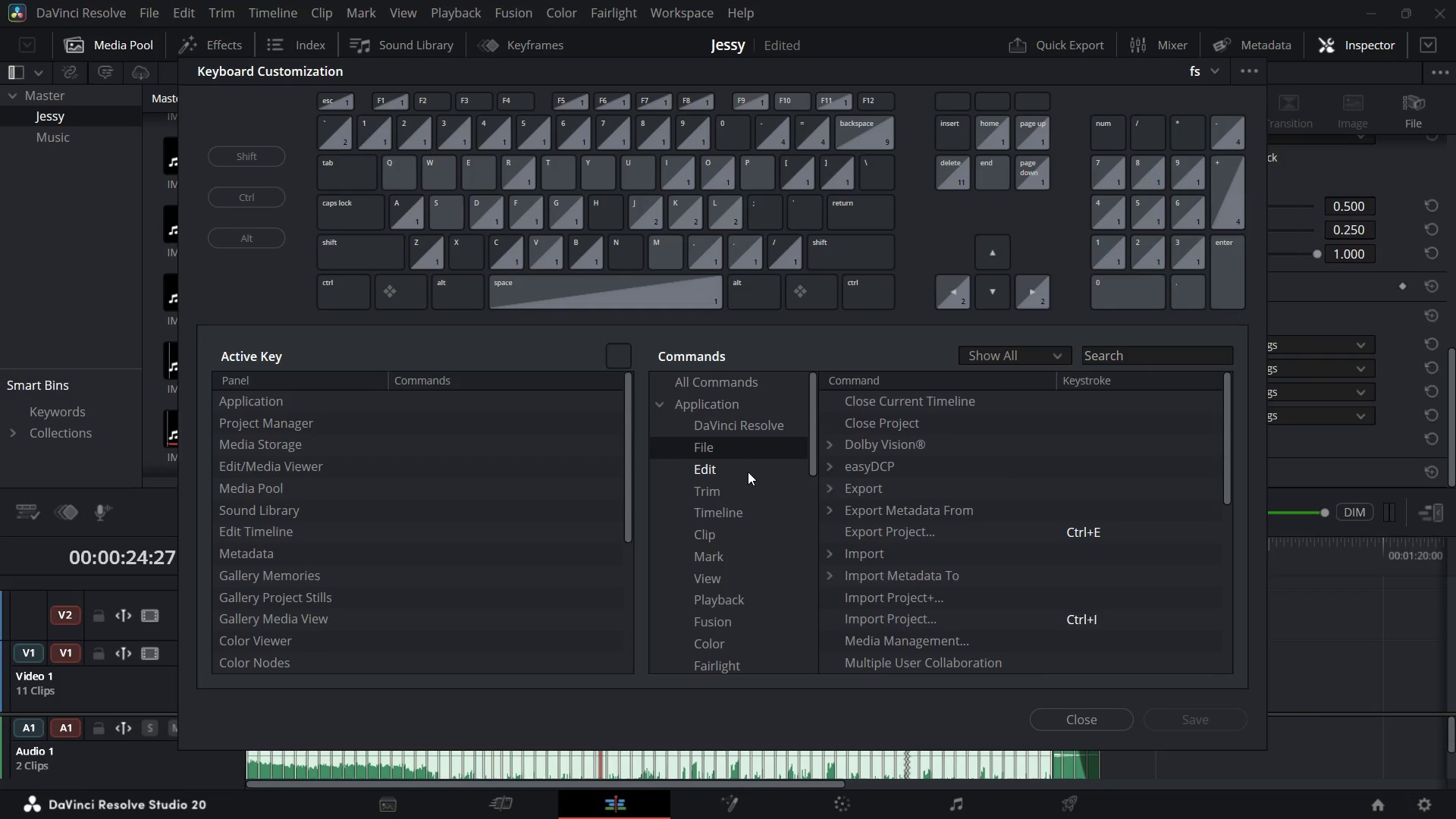 
left_click([748, 472])
 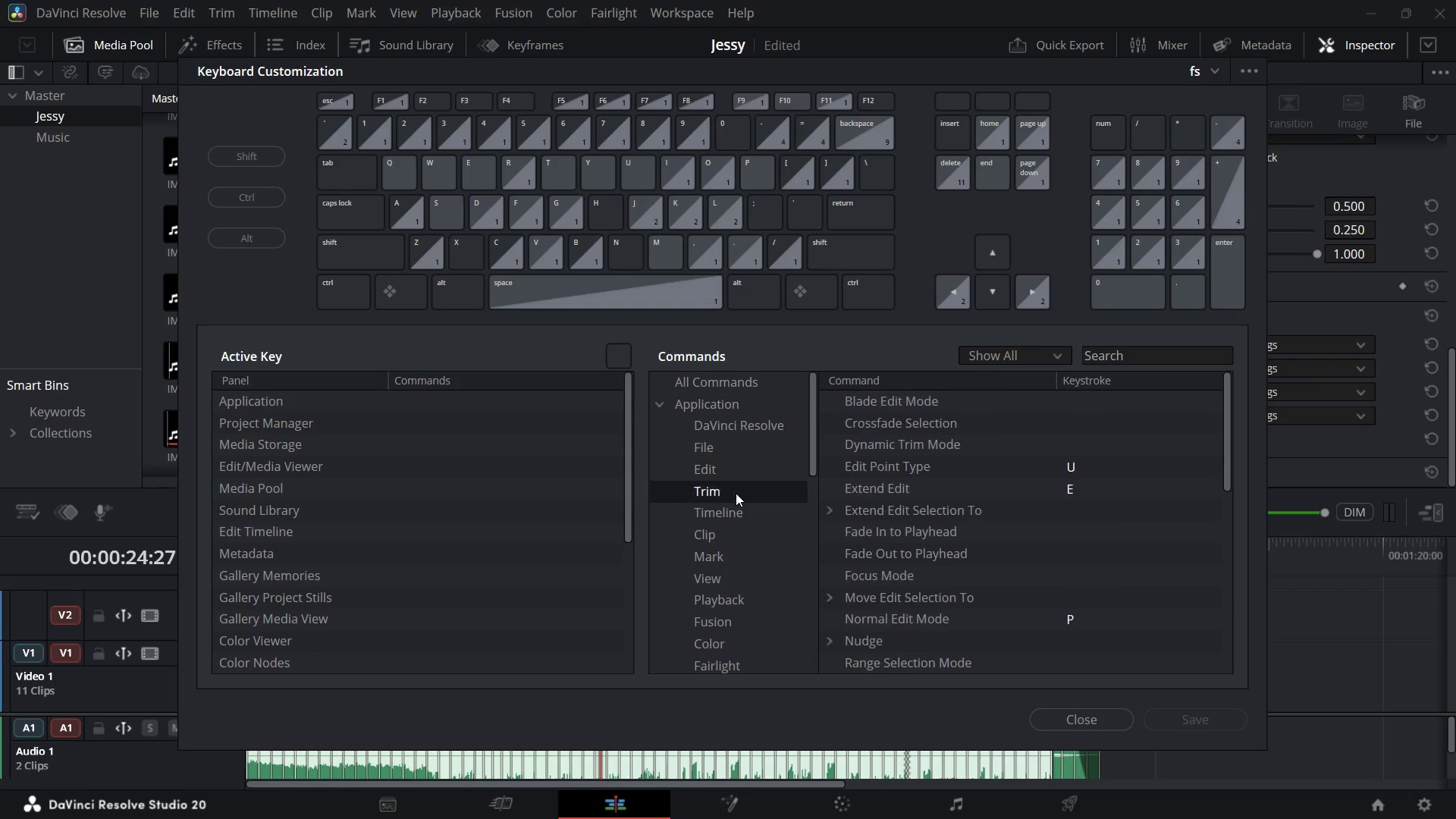 
left_click([736, 493])
 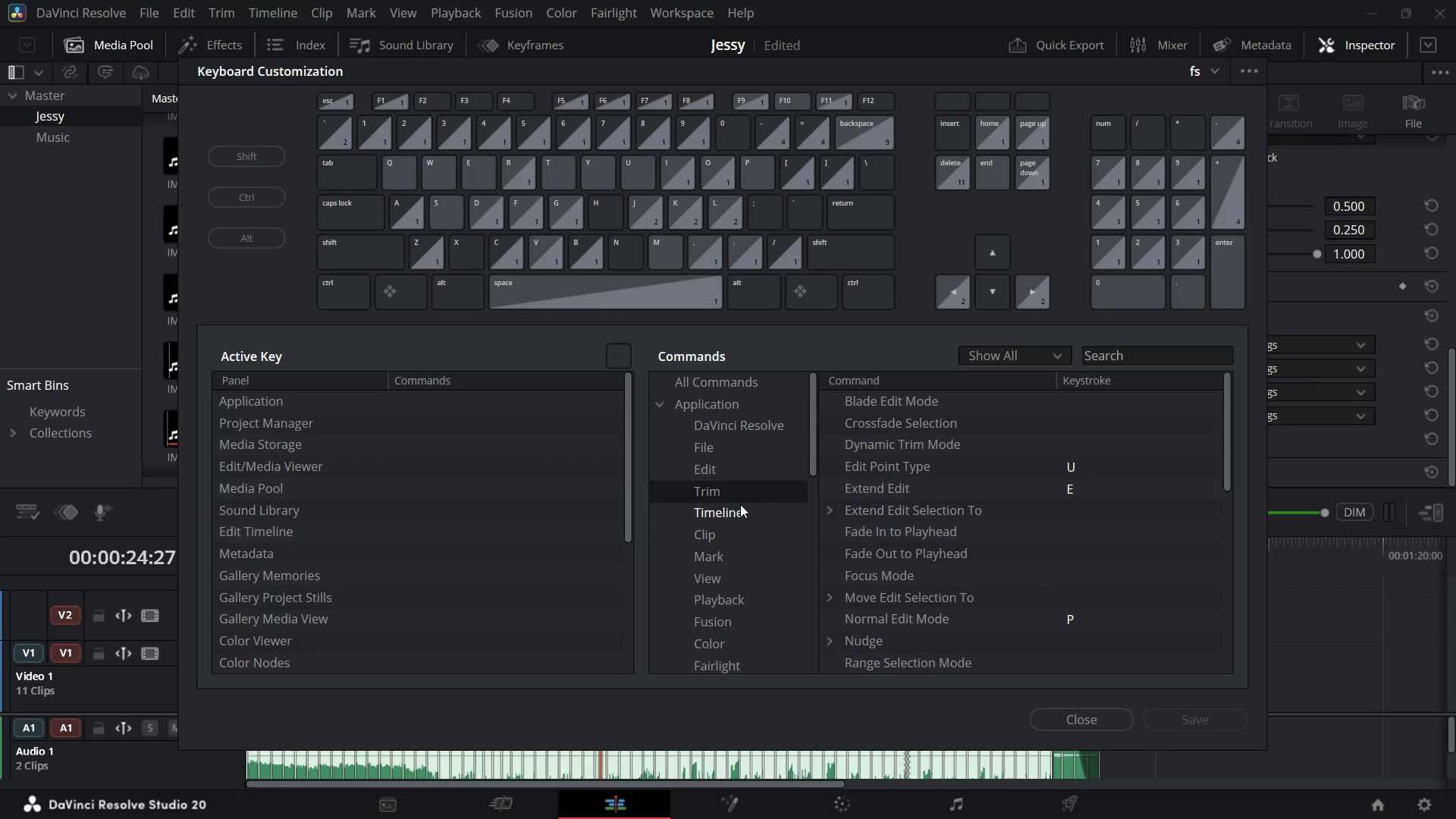 
left_click([740, 504])
 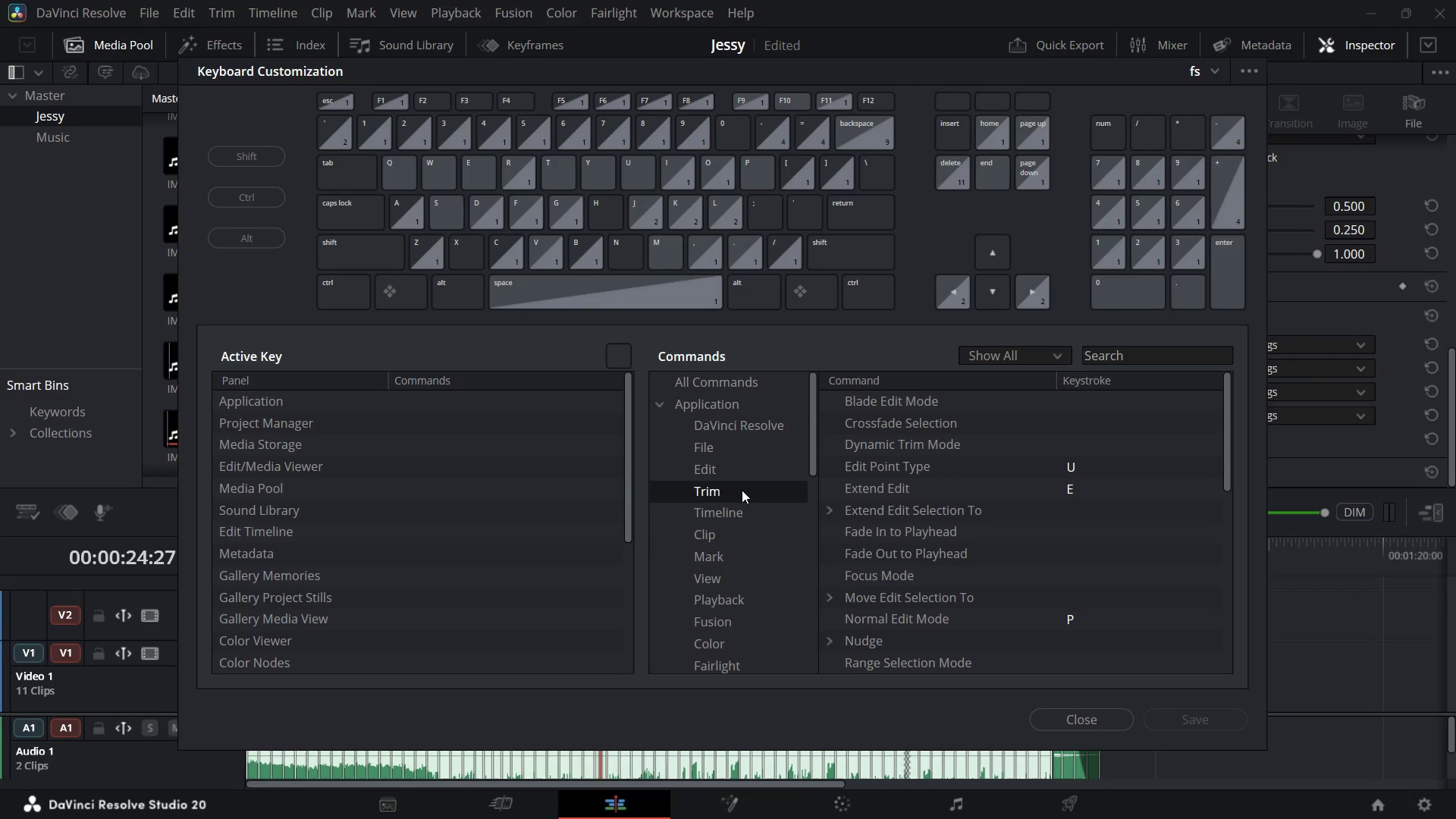 
left_click([742, 490])
 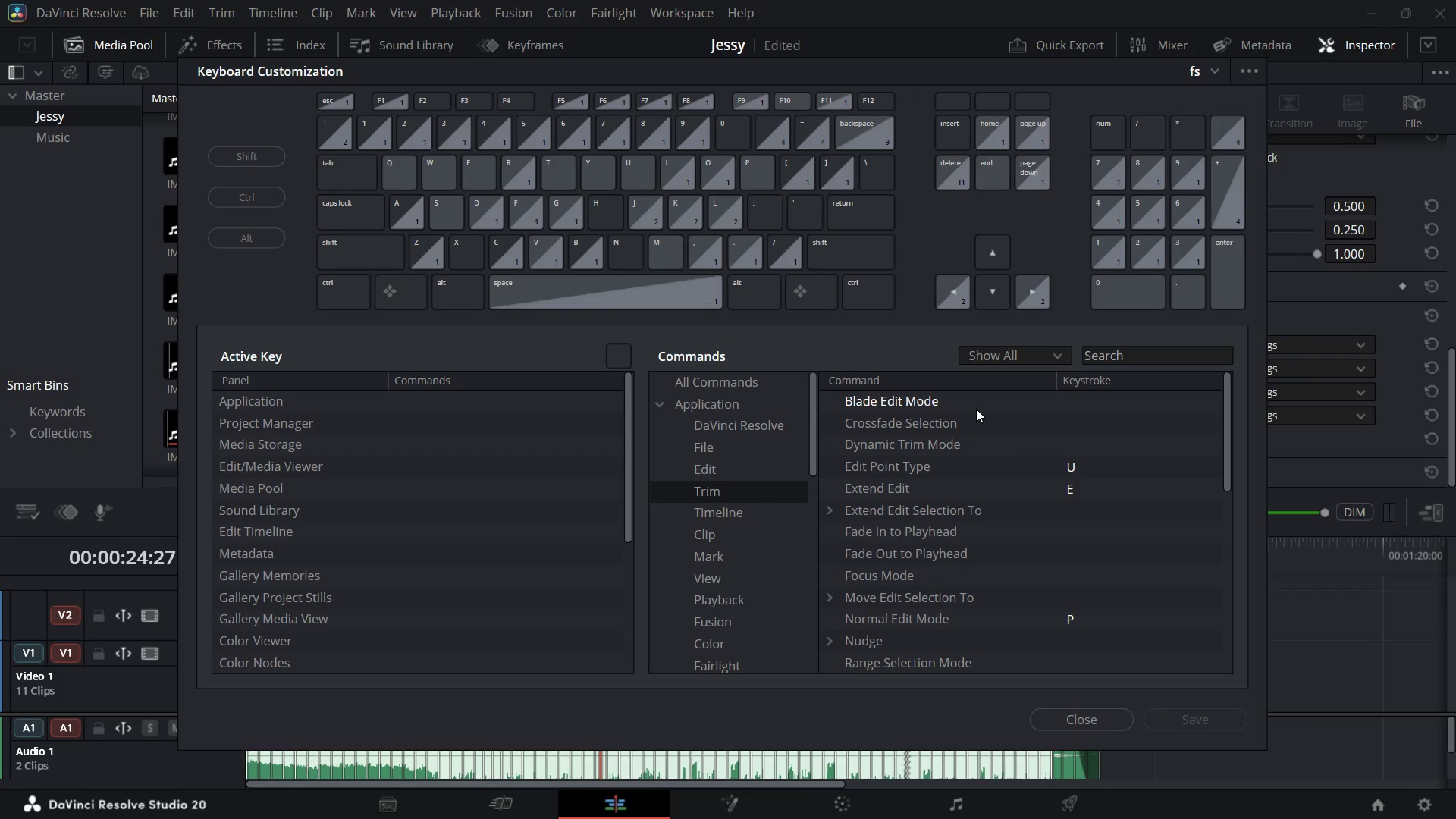 
left_click([976, 409])
 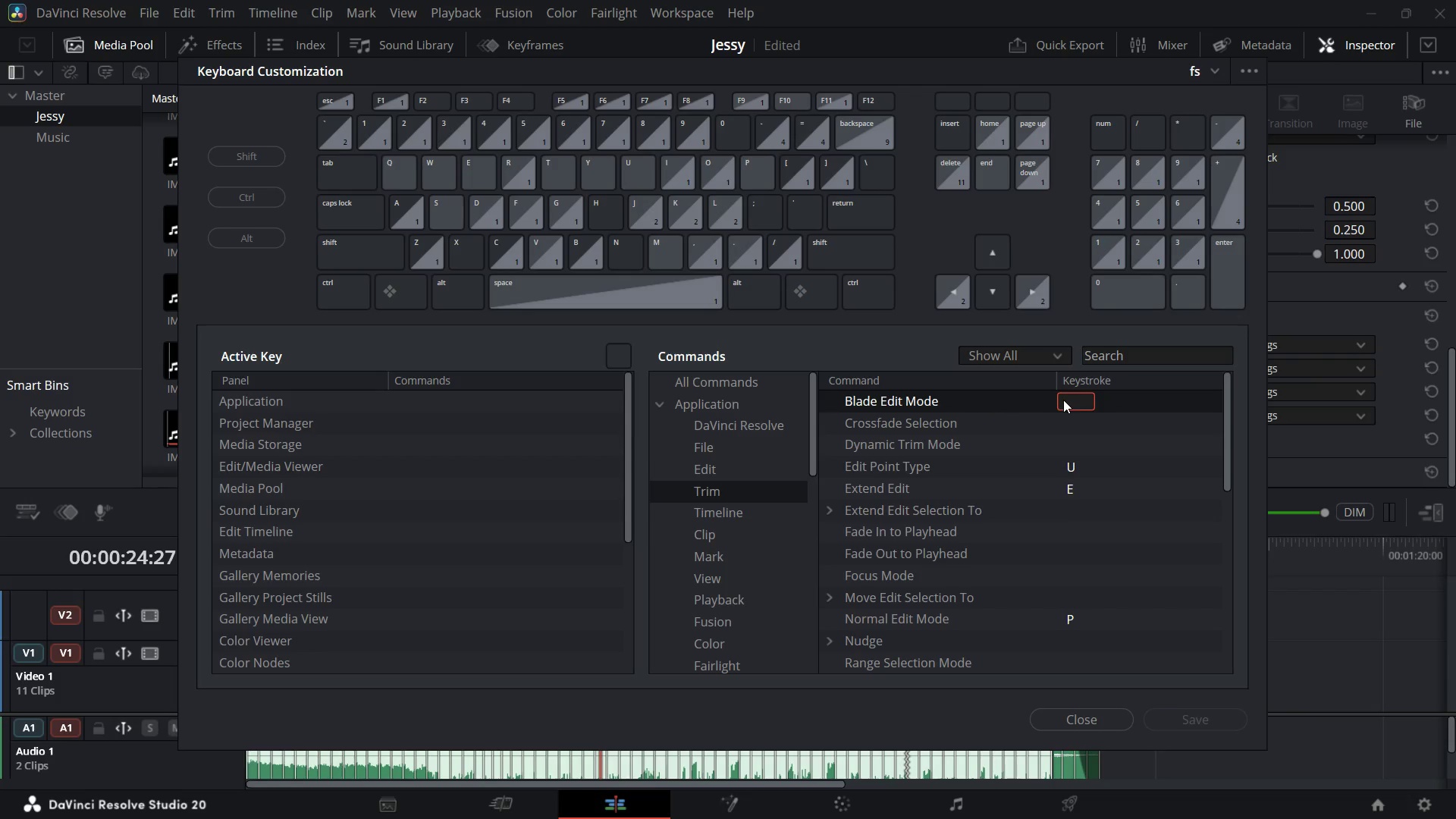 
left_click([1063, 400])
 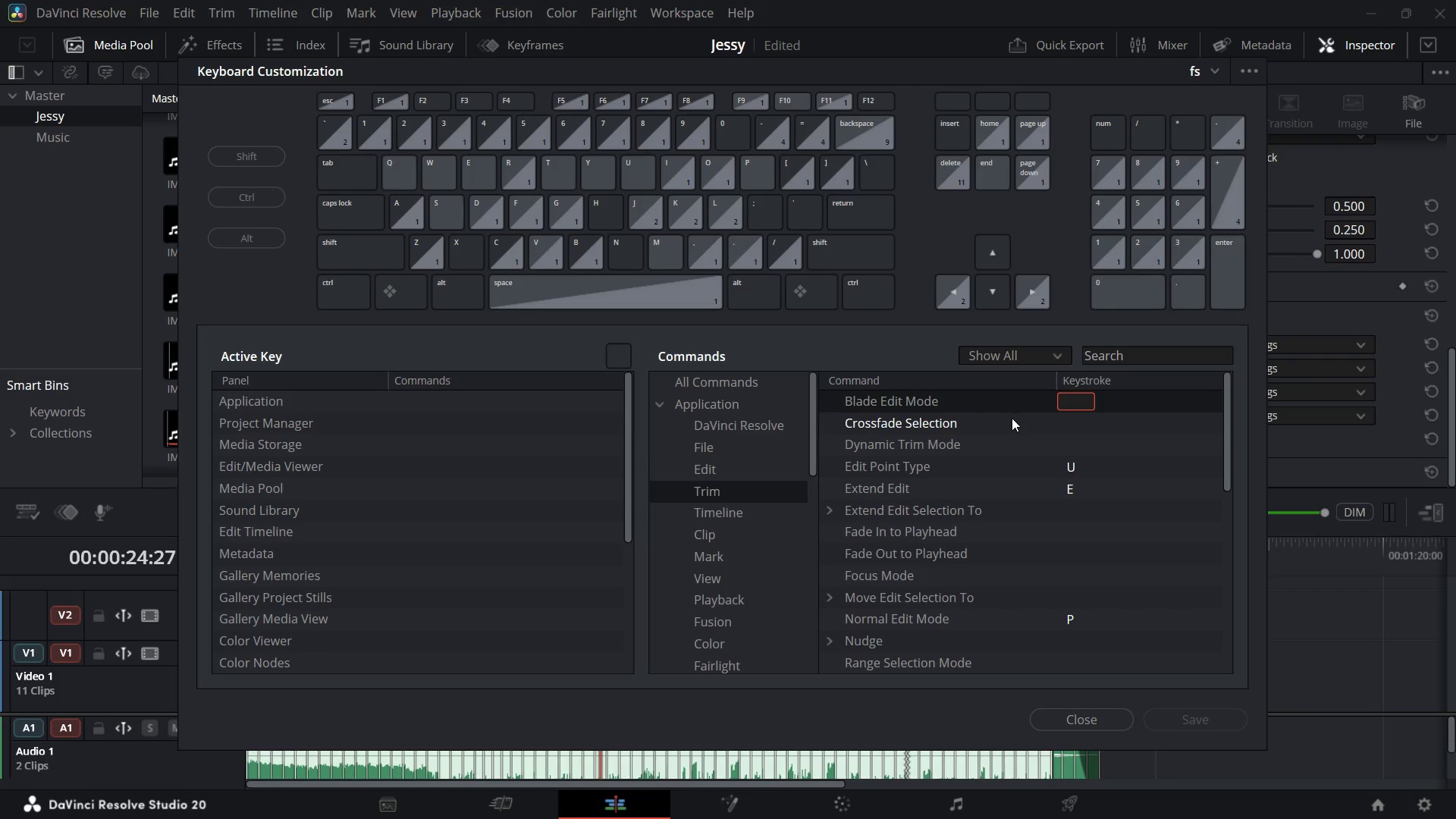 
left_click([1012, 418])
 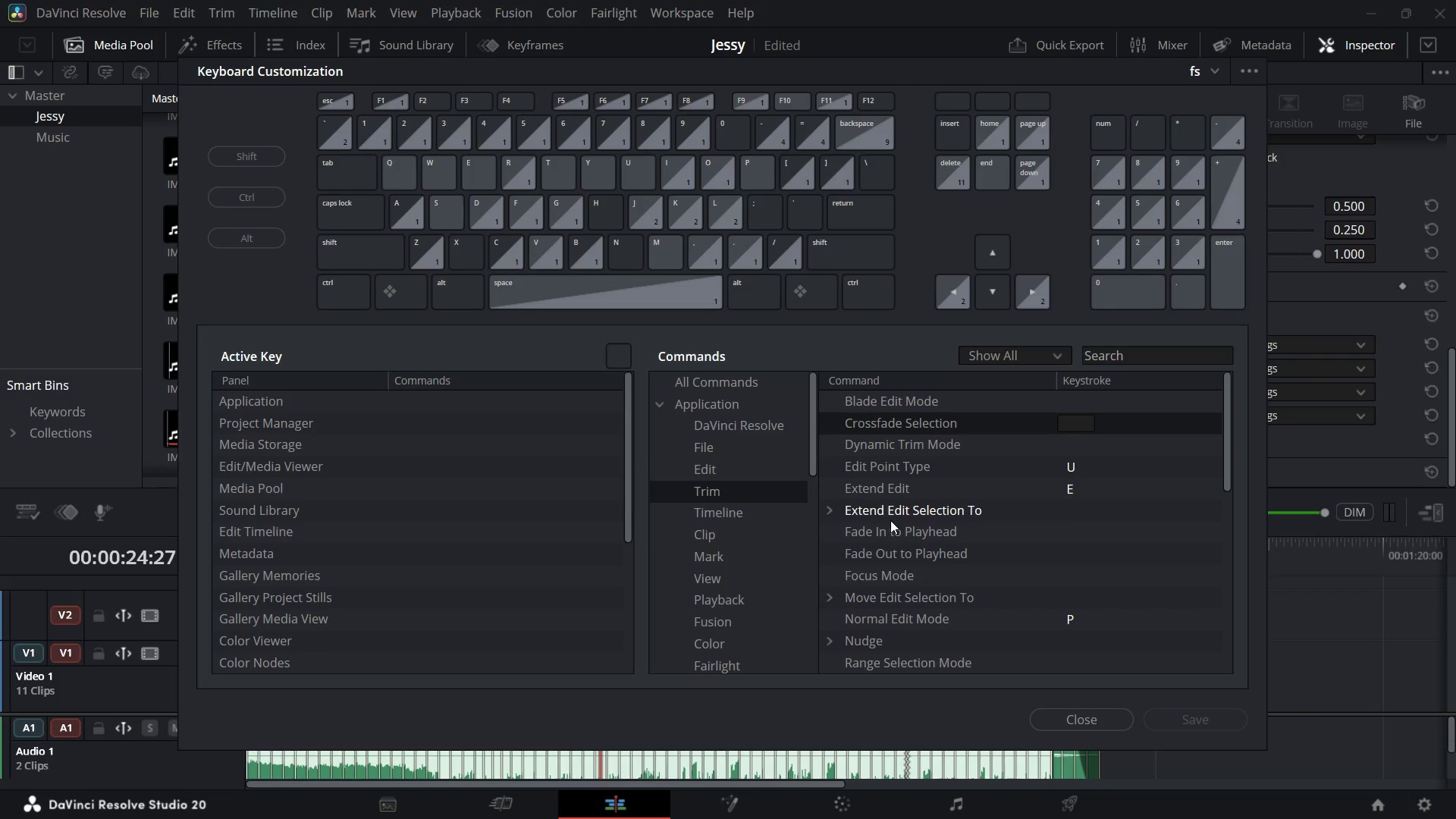 
scroll: coordinate [908, 595], scroll_direction: down, amount: 3.0
 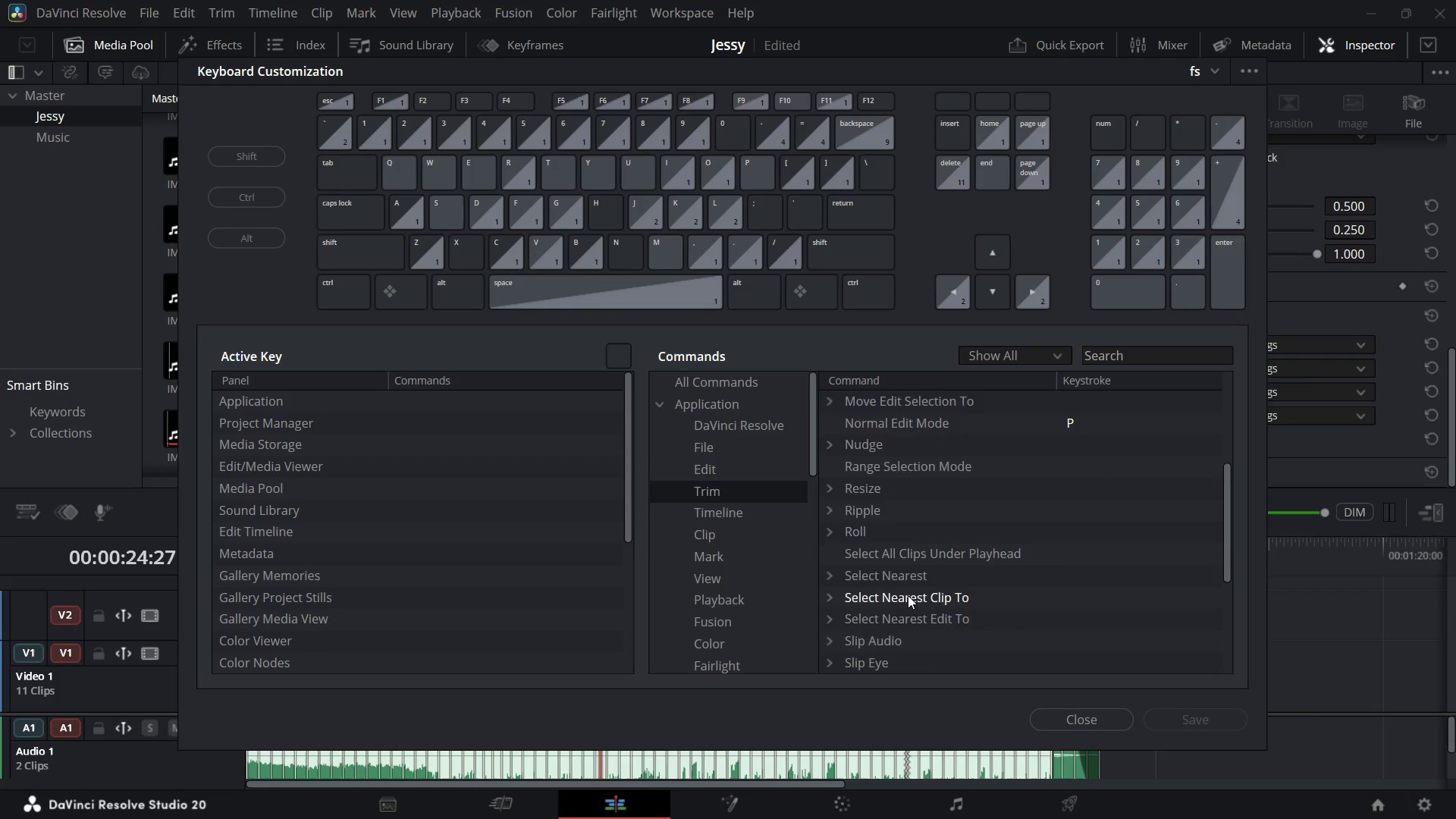 
scroll: coordinate [908, 595], scroll_direction: up, amount: 1.0
 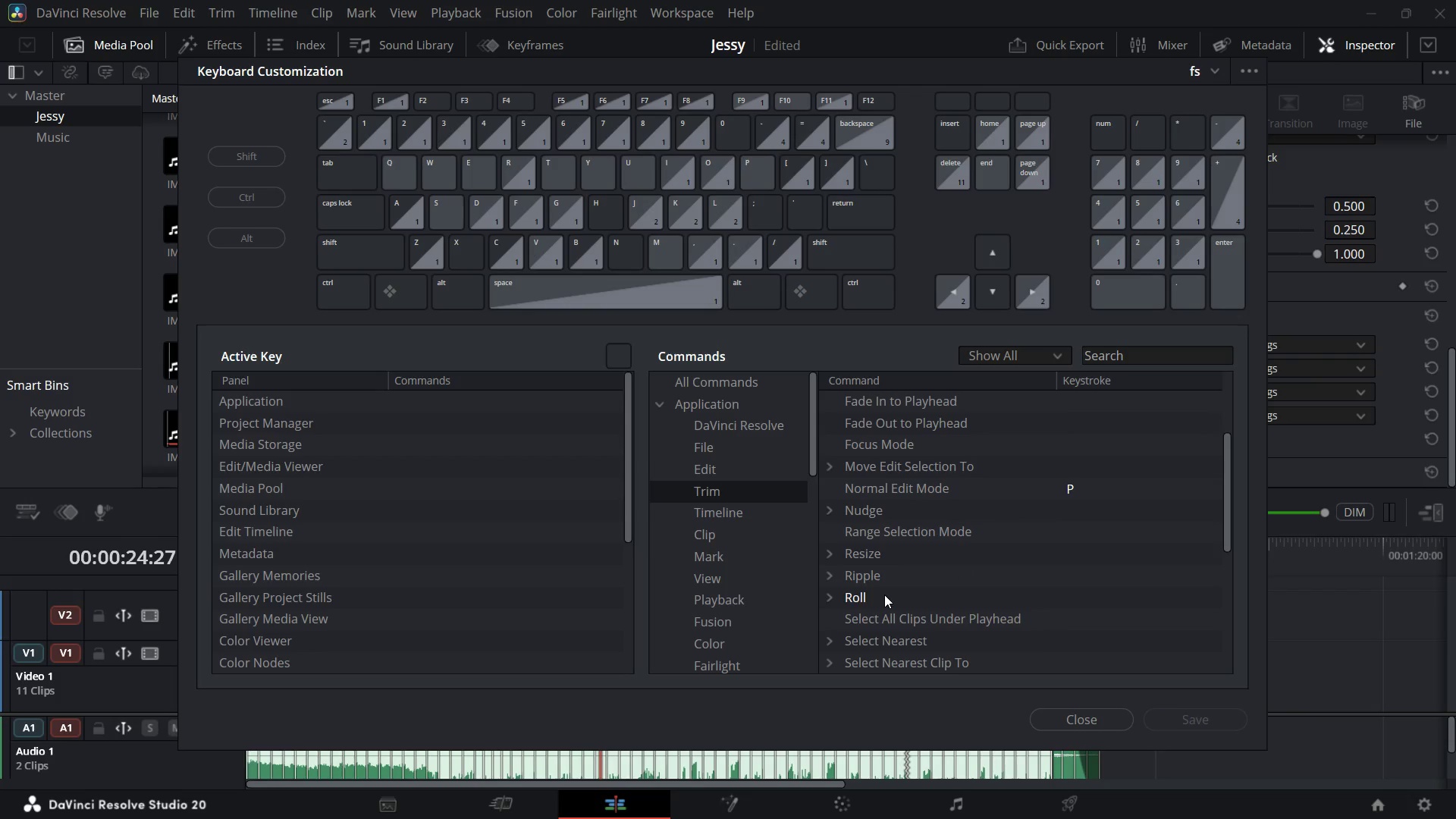 
scroll: coordinate [884, 595], scroll_direction: down, amount: 2.0
 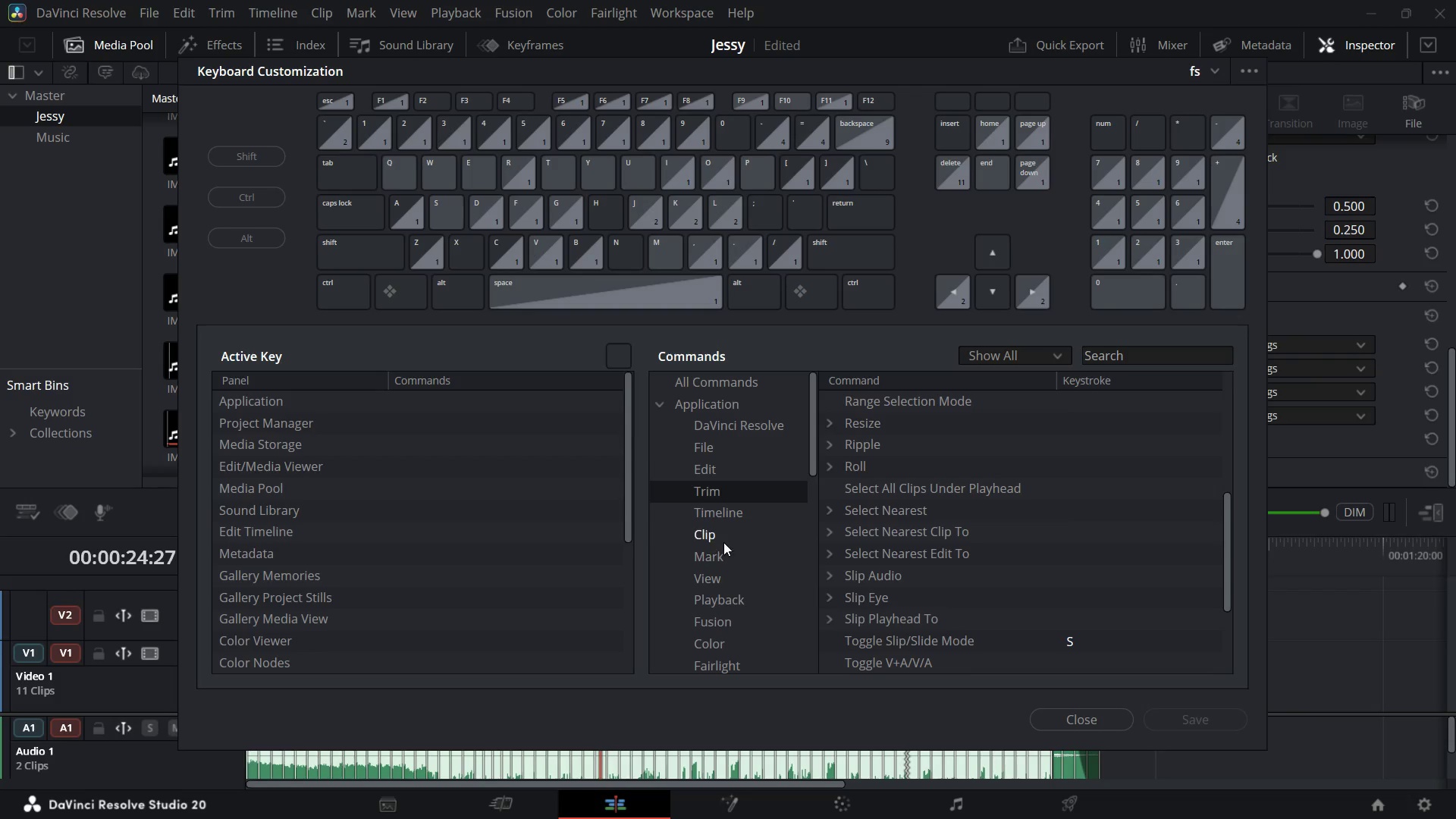 
left_click([723, 542])
 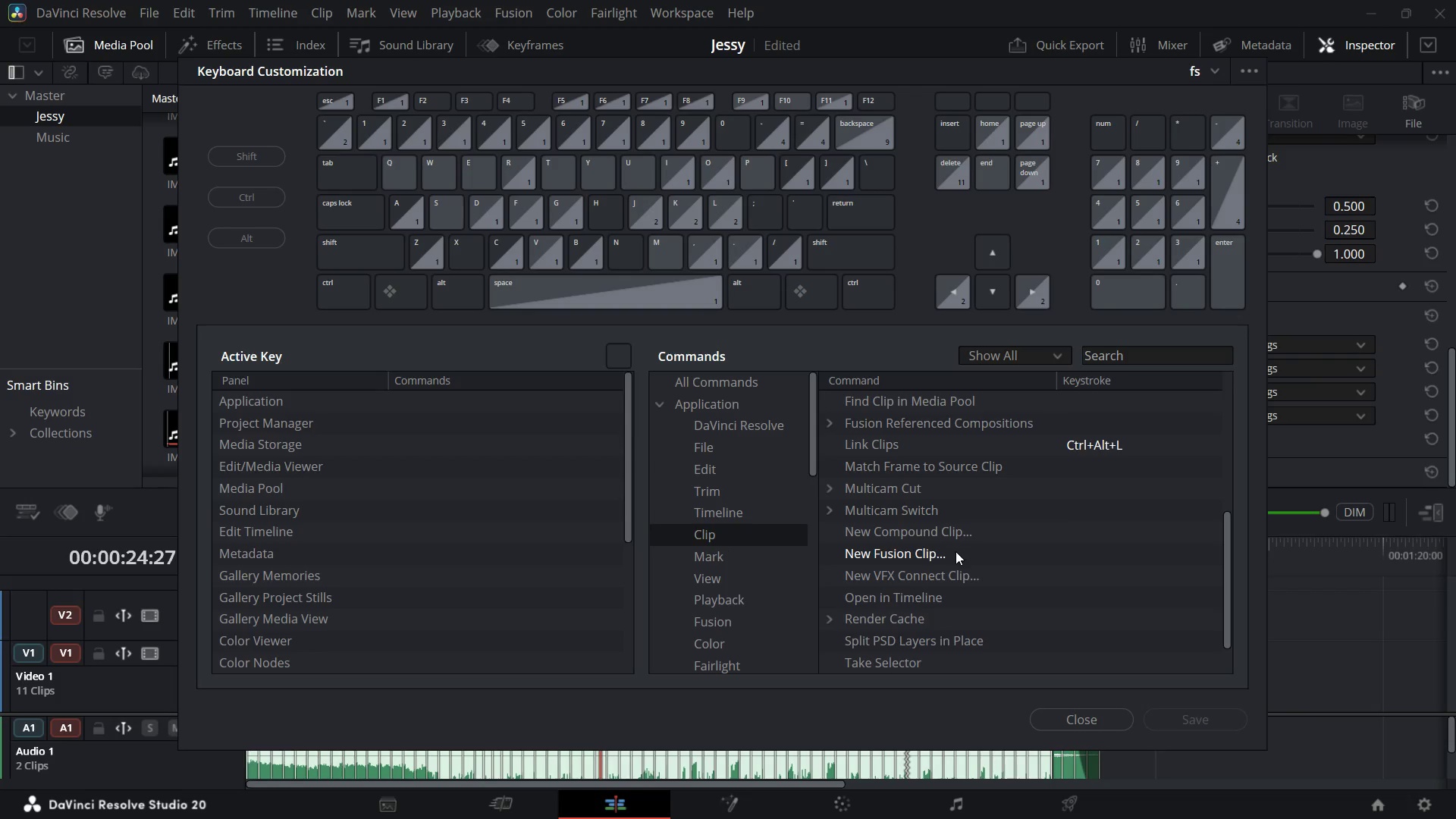 
scroll: coordinate [952, 582], scroll_direction: down, amount: 1.0
 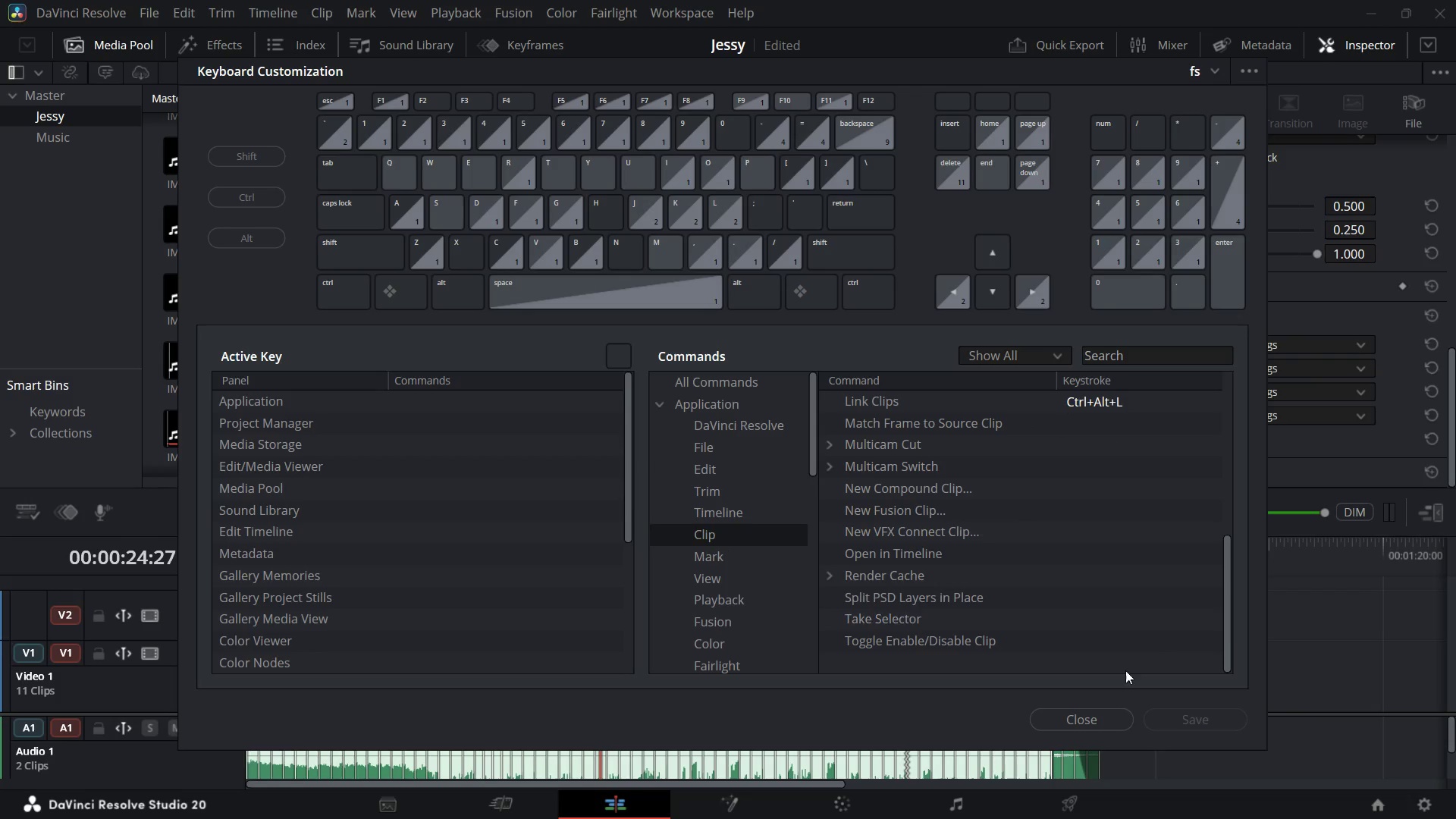 
left_click([1107, 722])
 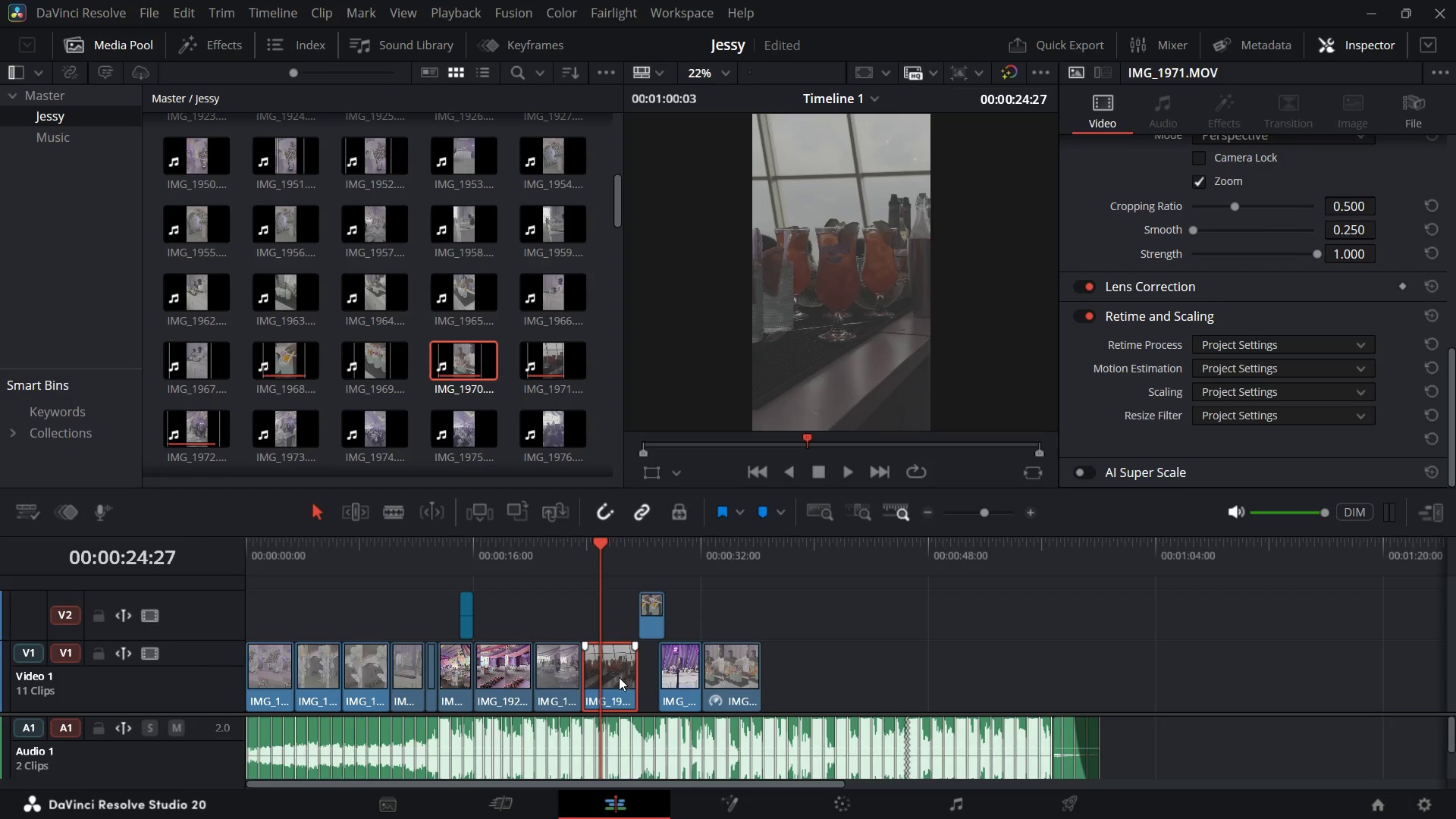 
right_click([619, 673])
 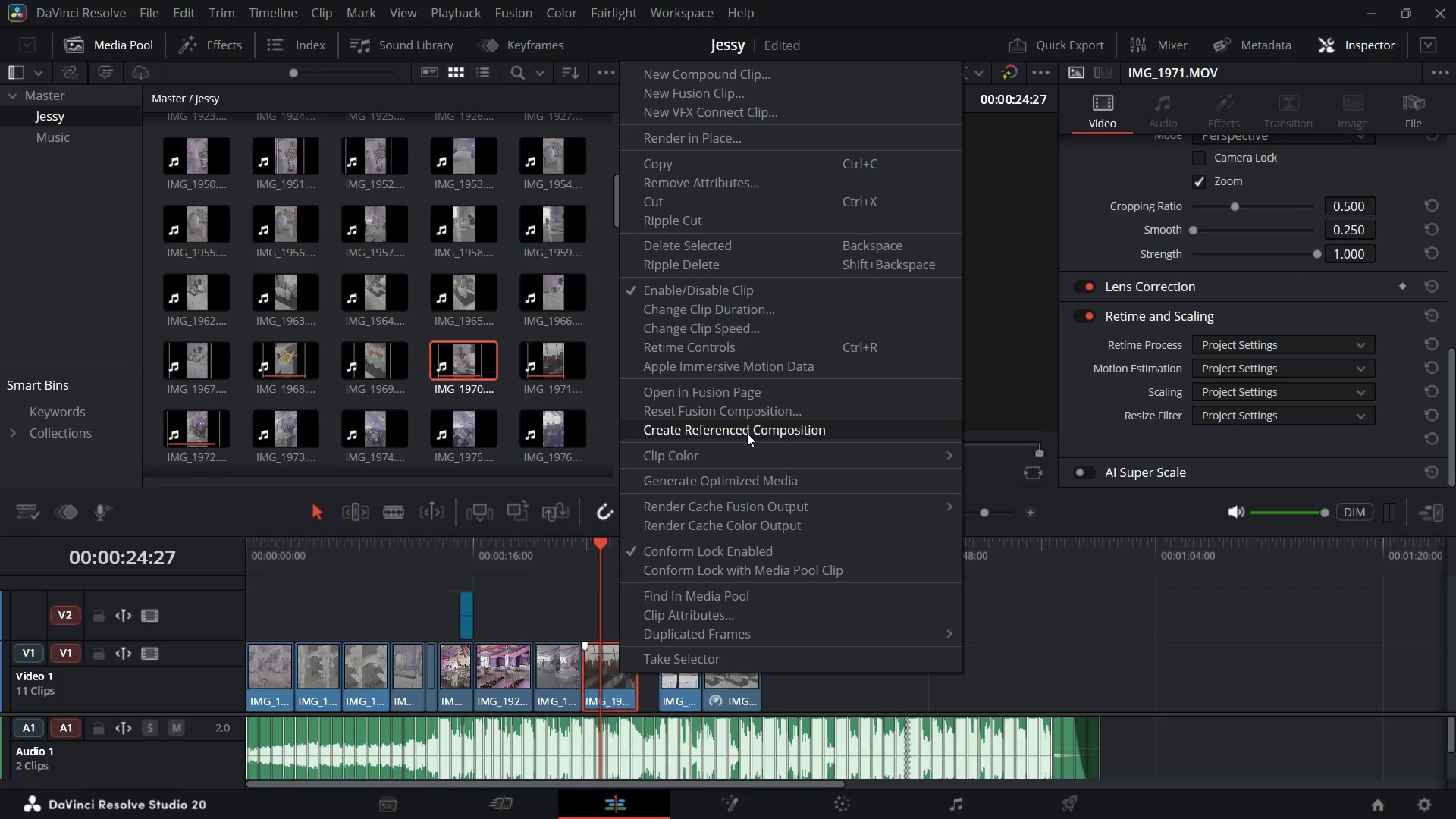 
wait(5.83)
 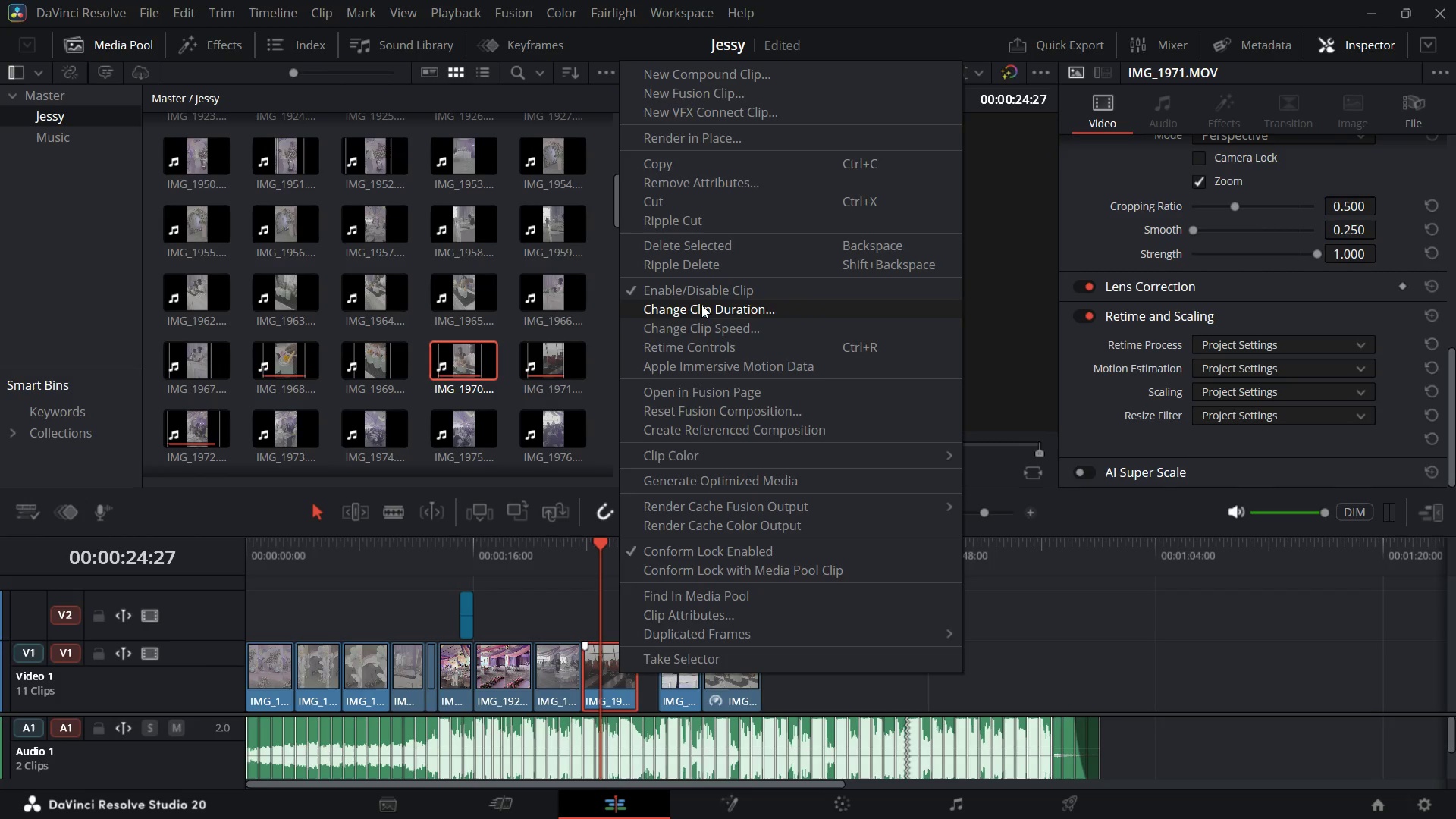 
mouse_move([820, 607])
 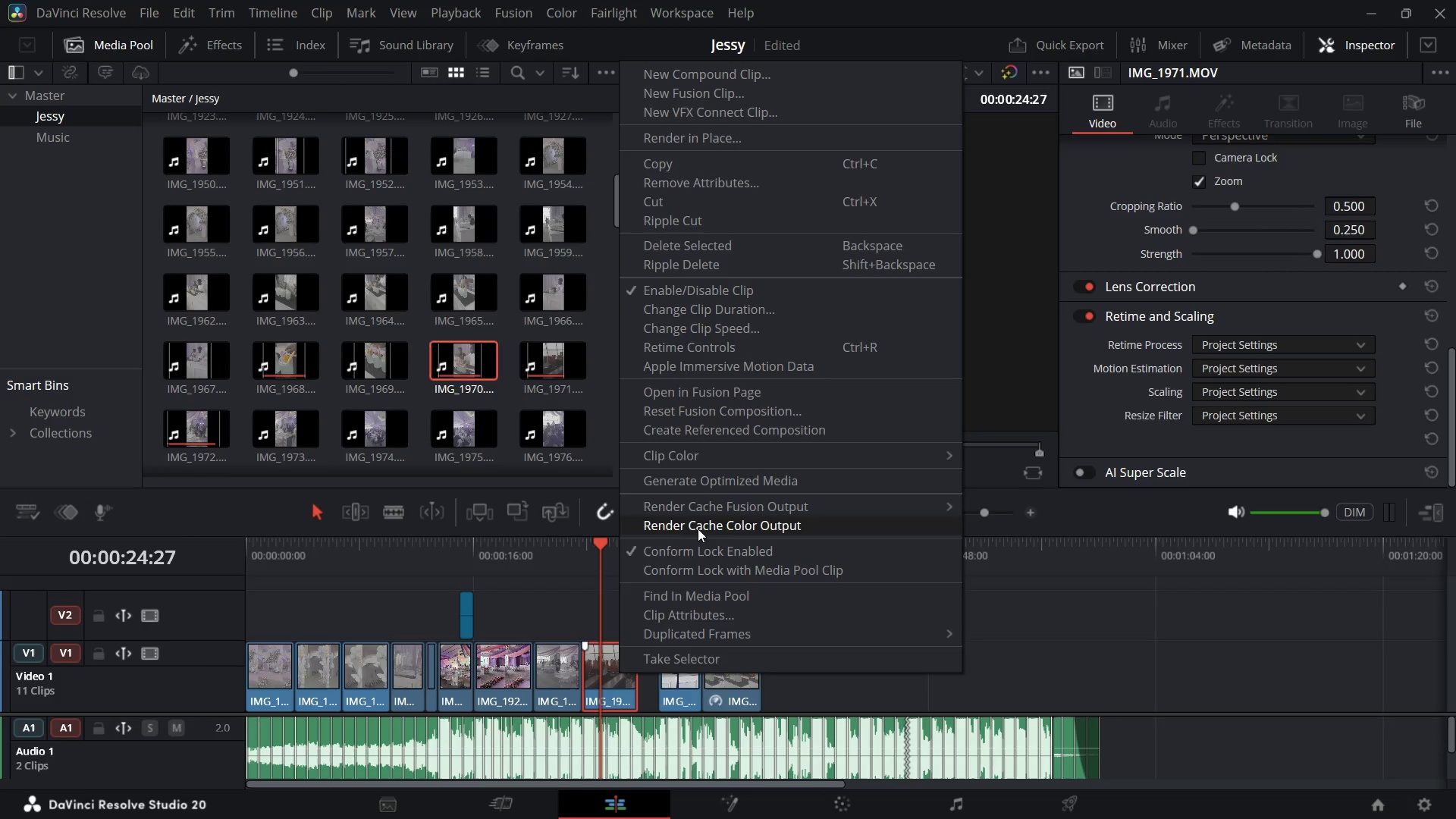 
wait(7.97)
 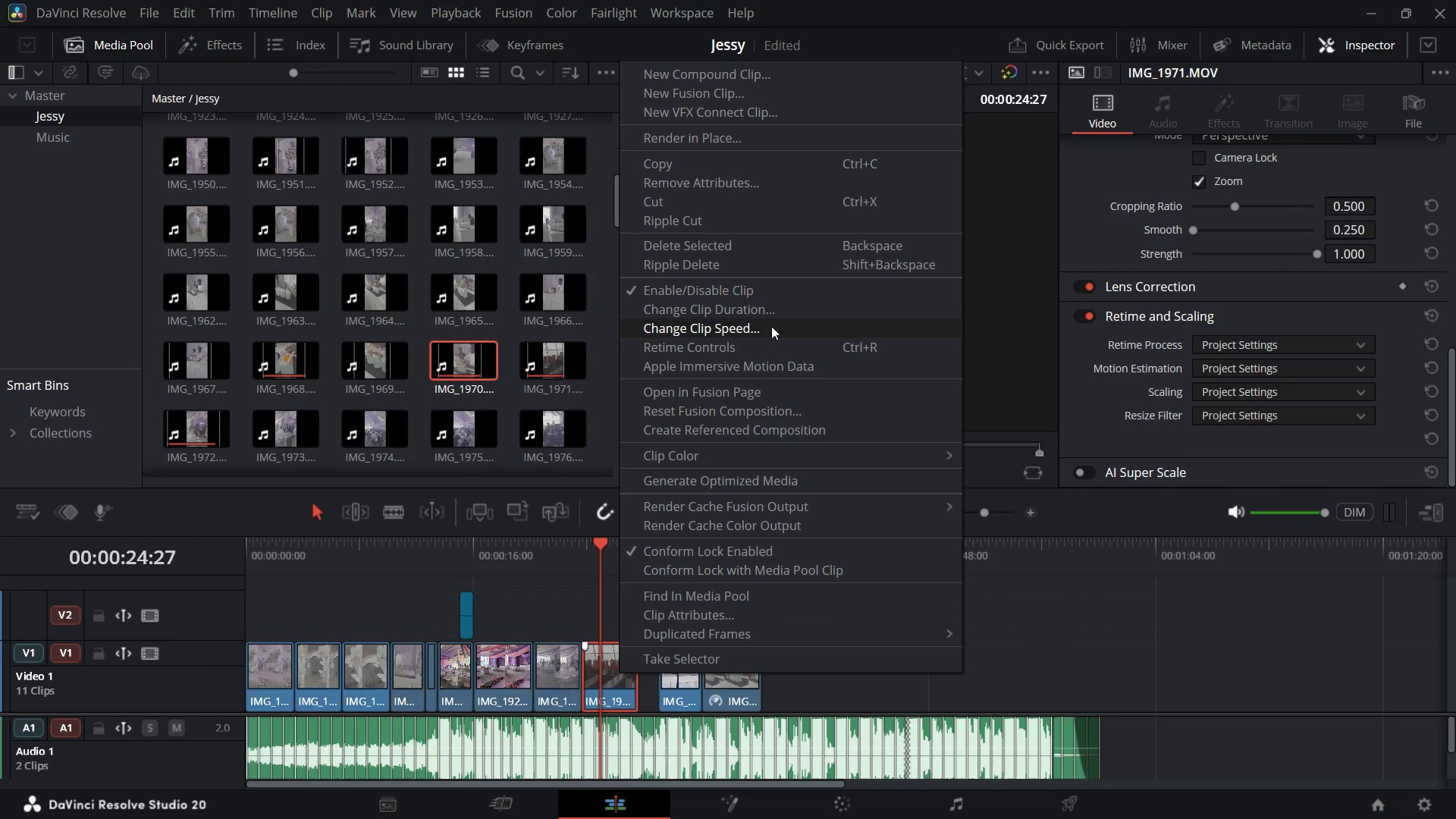 
left_click([607, 667])
 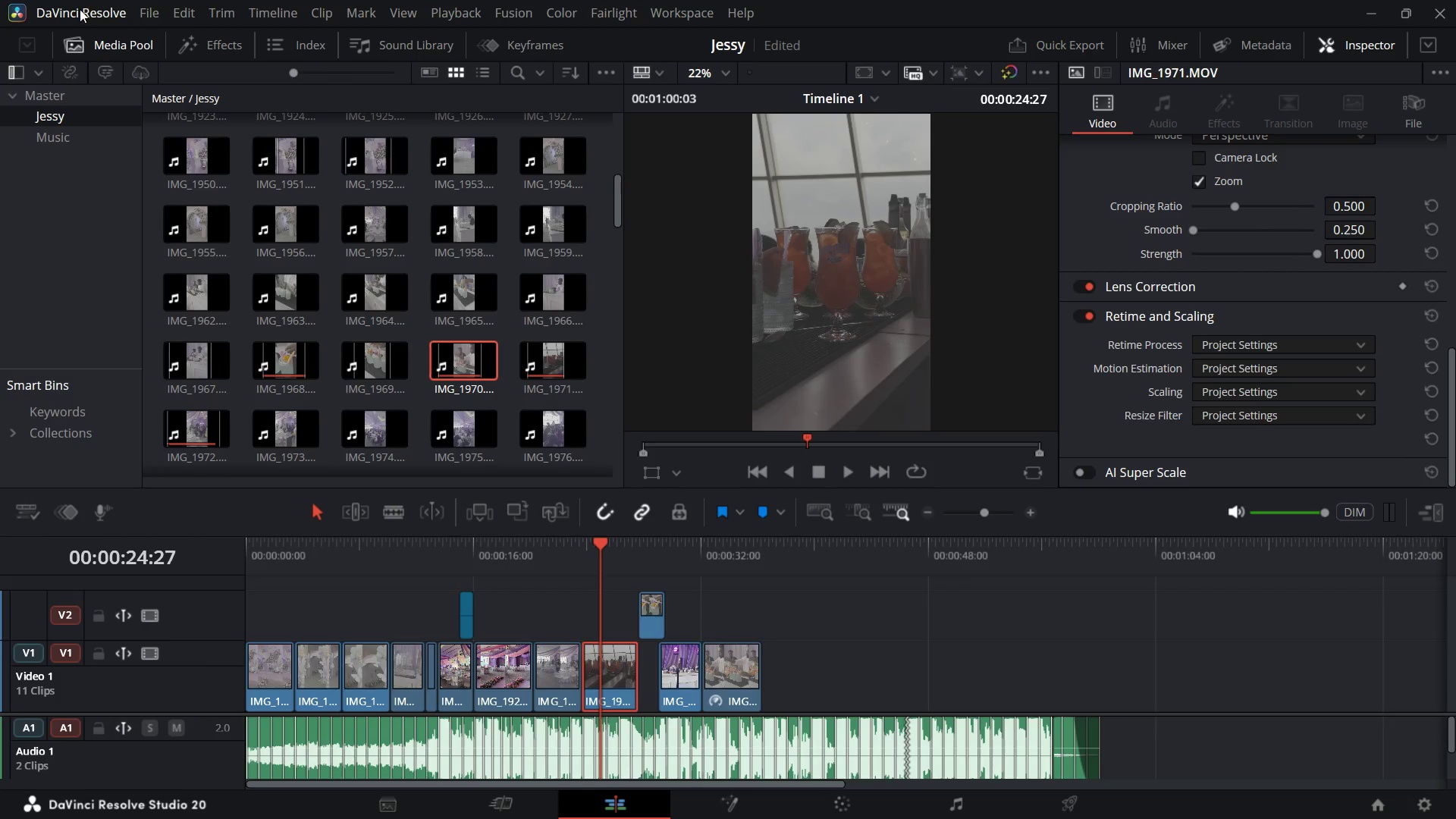 
left_click([80, 9])
 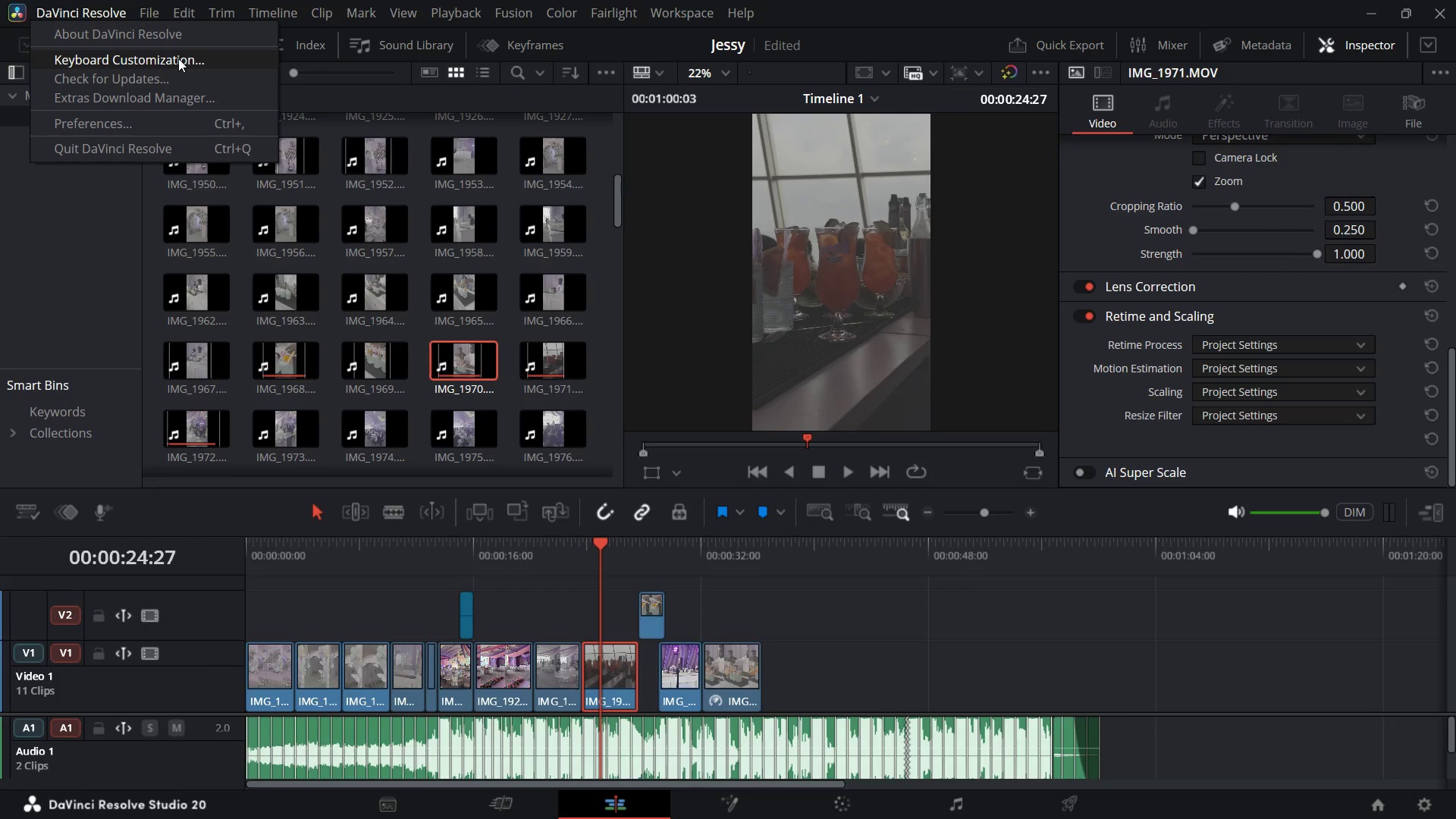 
left_click([178, 58])
 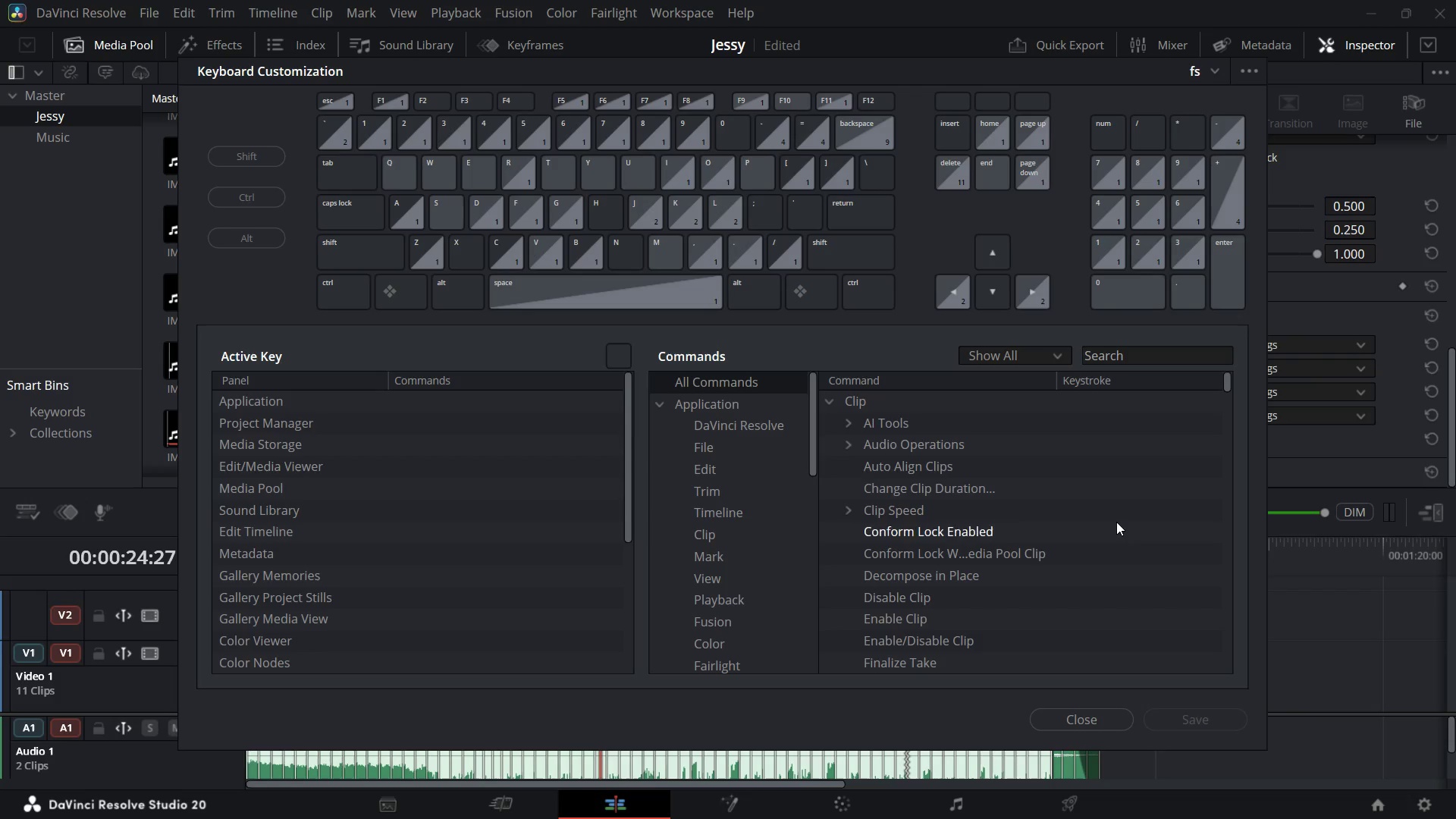 
wait(6.18)
 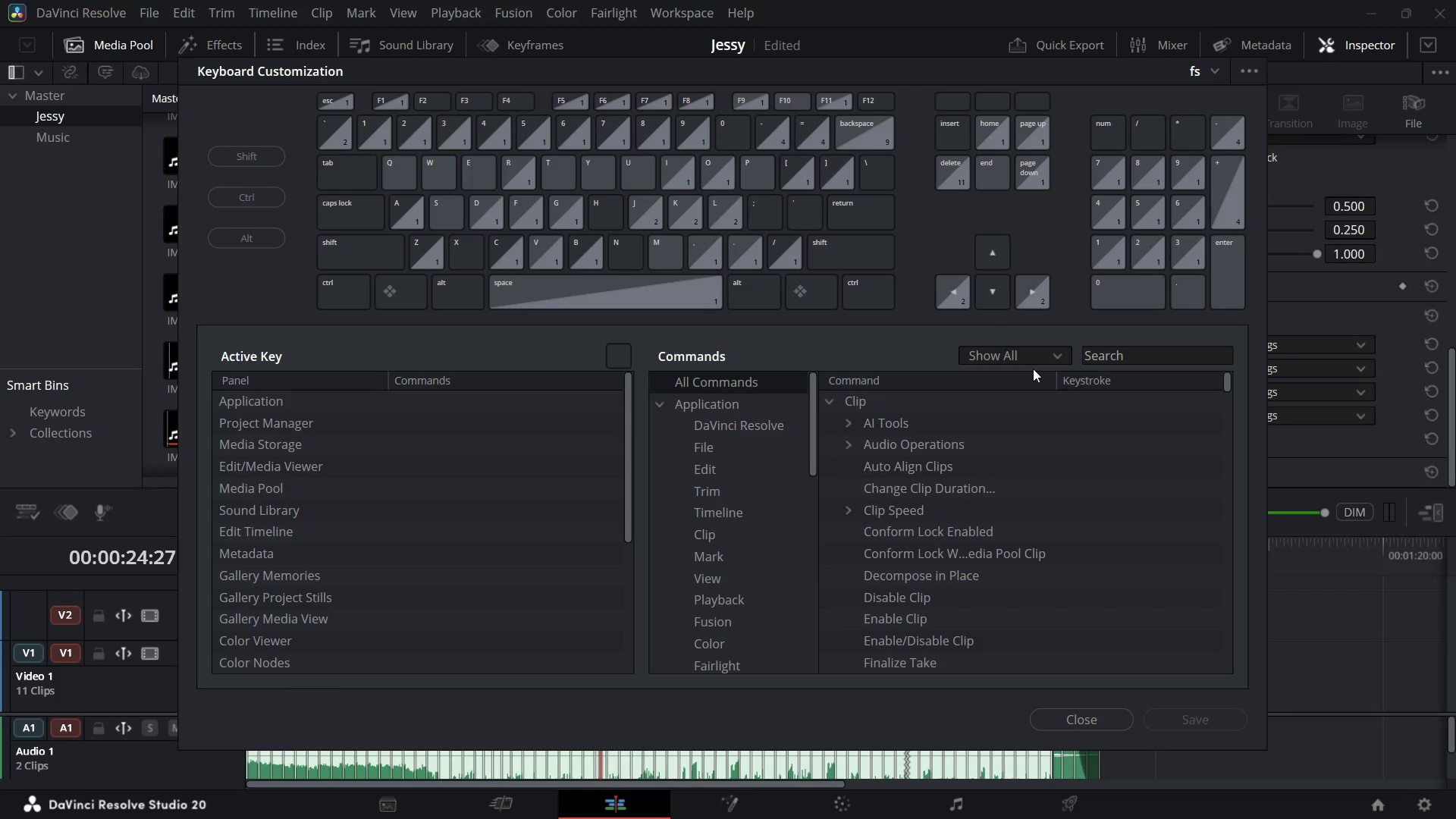 
left_click([932, 443])
 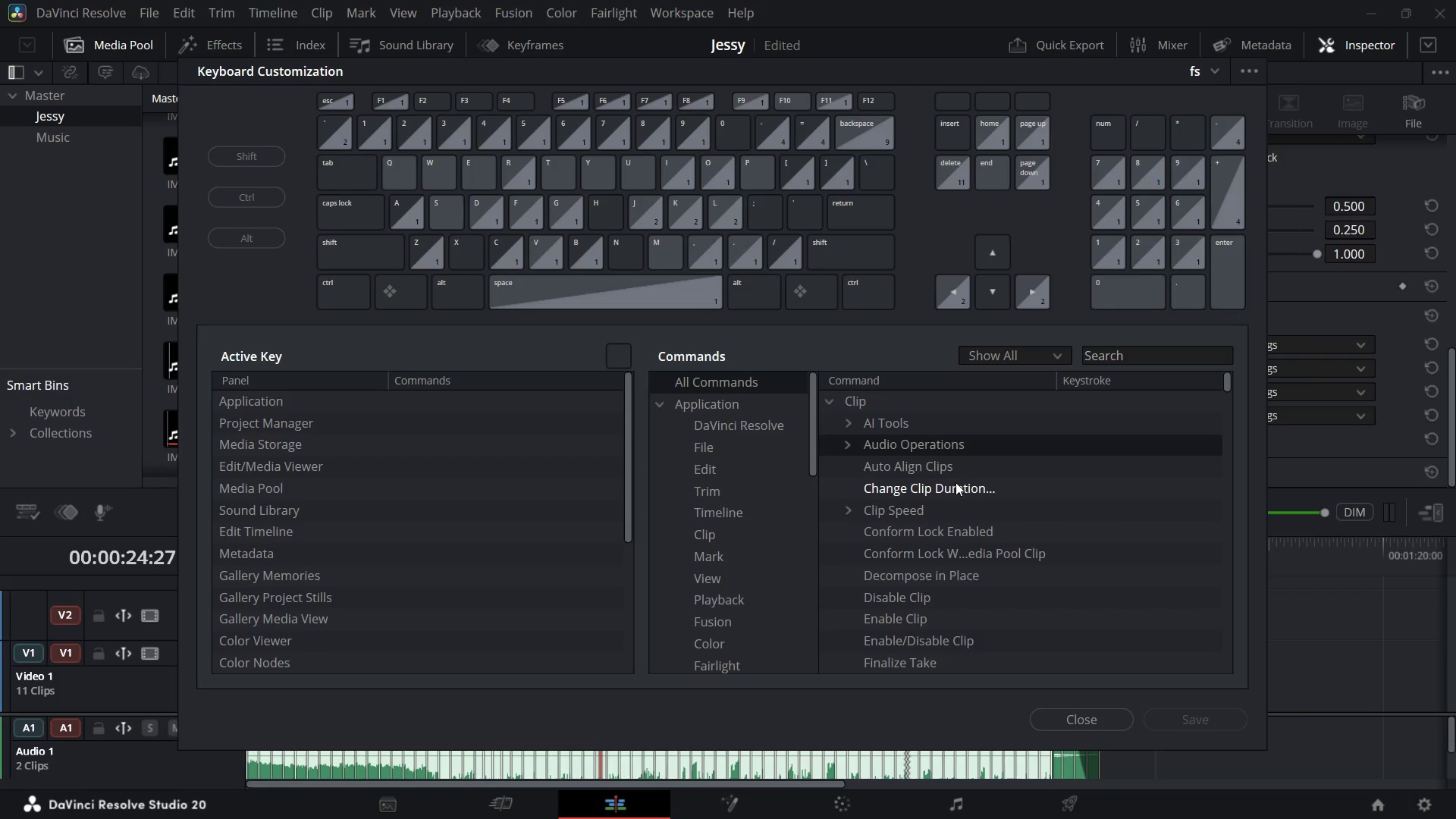 
left_click([956, 482])
 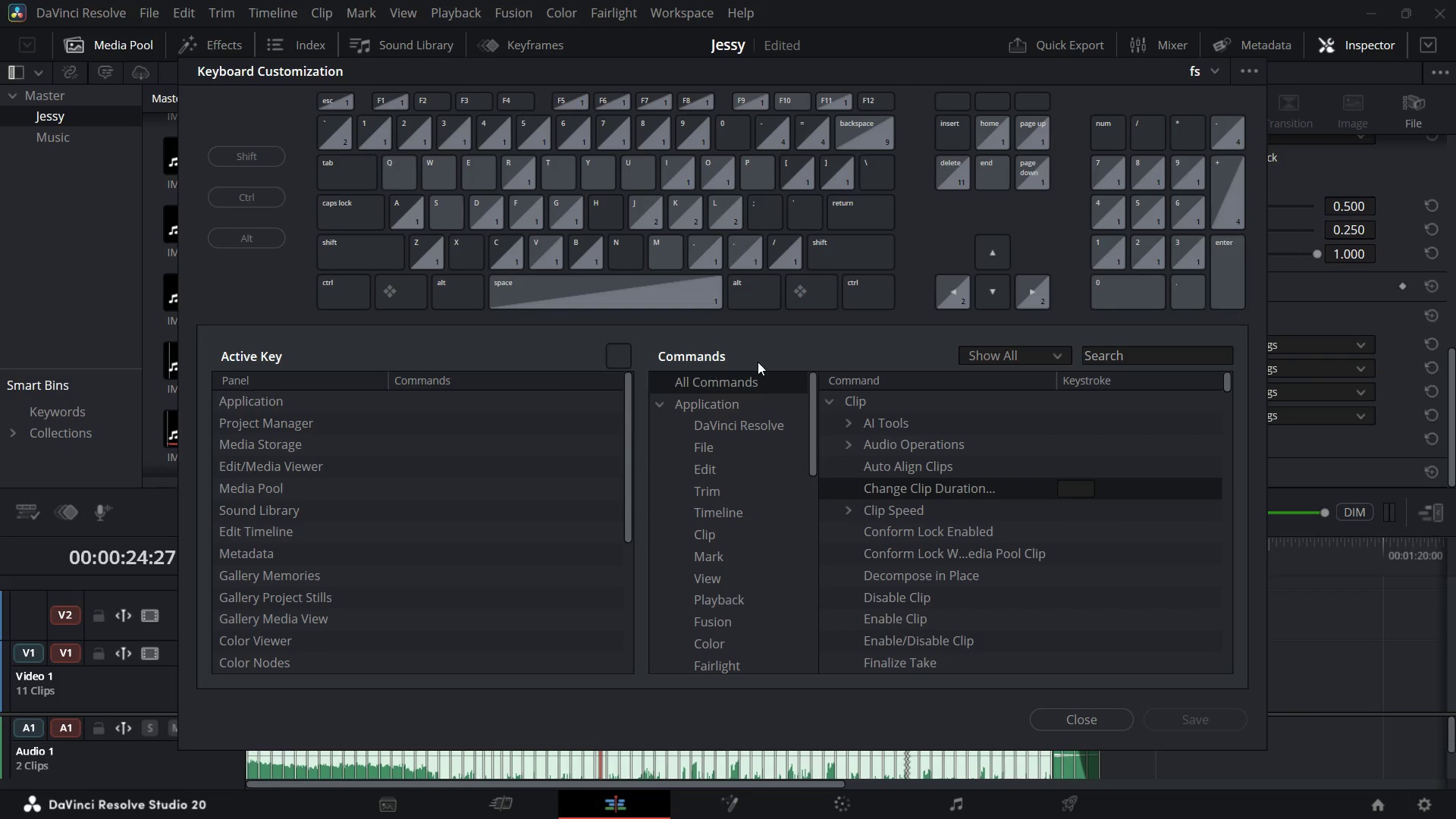 
wait(6.29)
 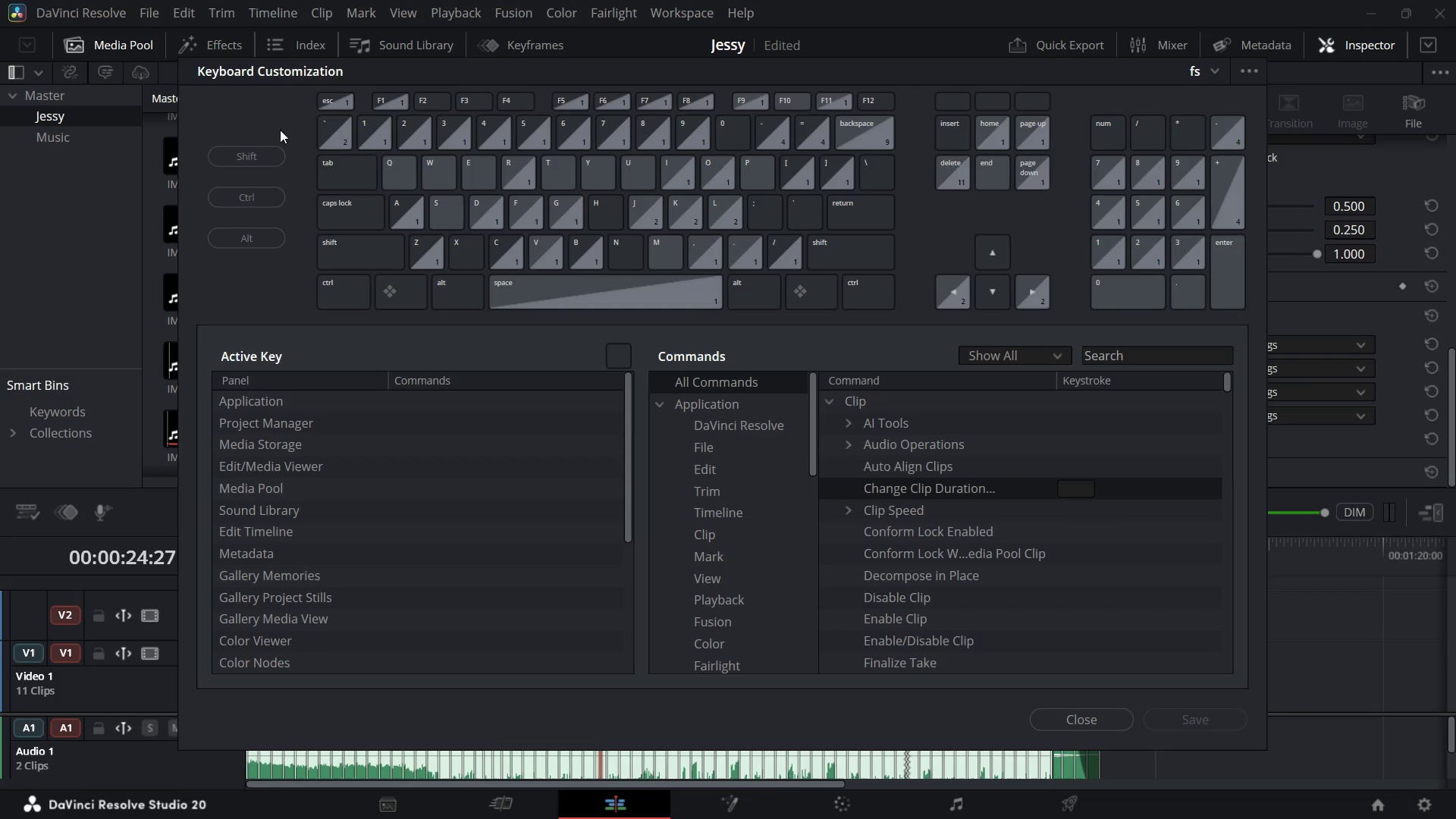 
left_click([395, 397])
 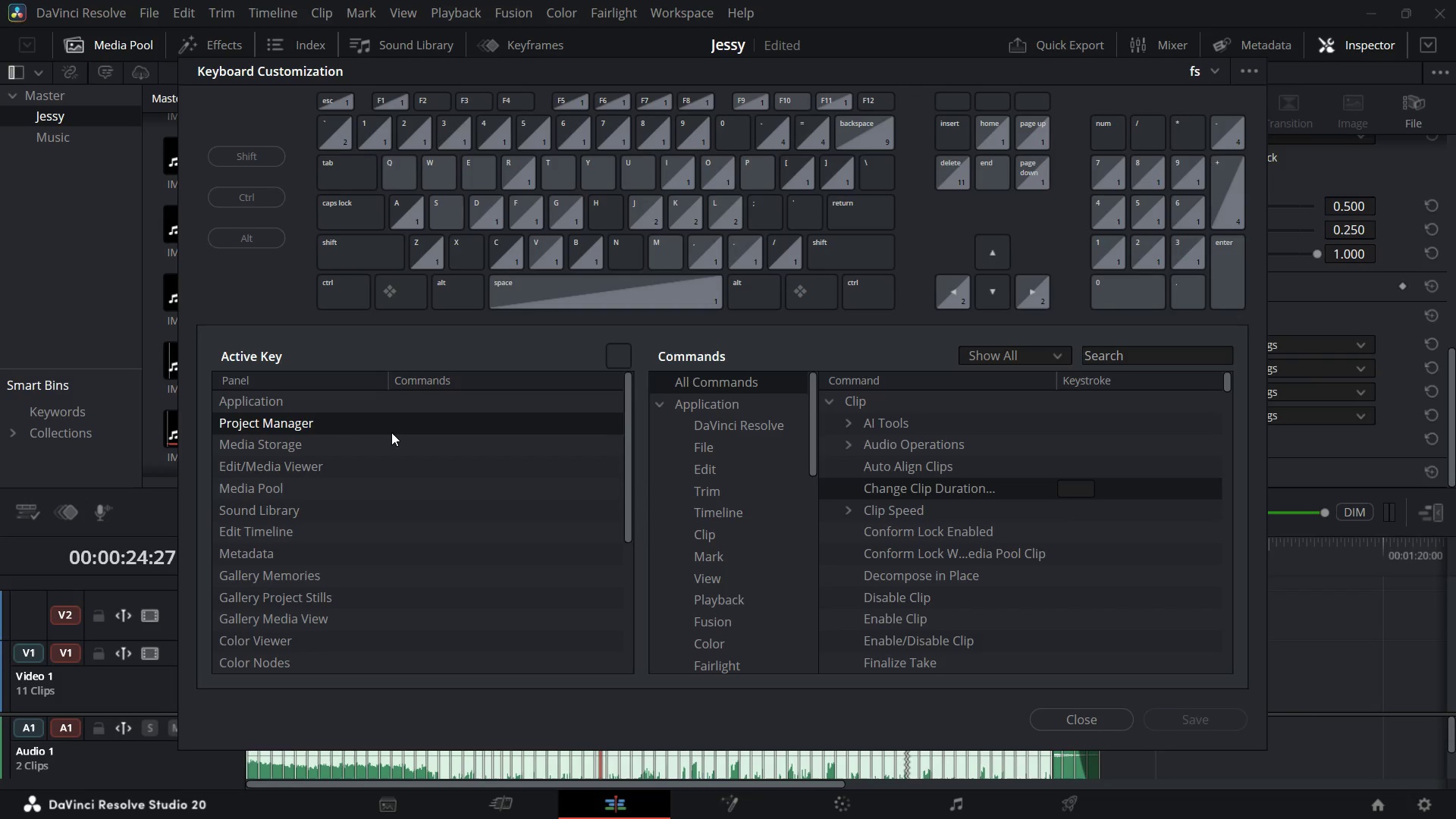 
left_click([391, 432])
 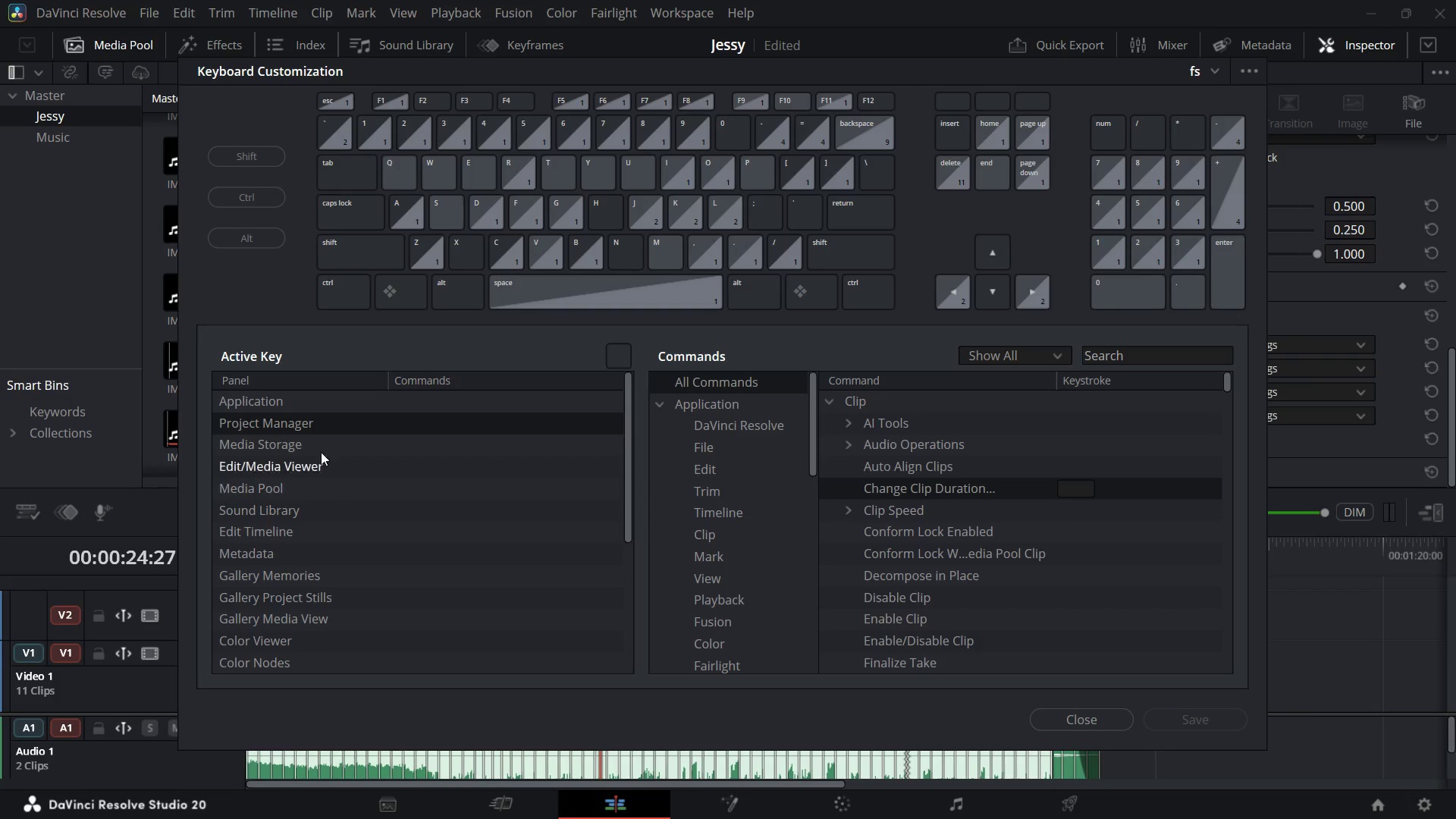 
double_click([321, 420])
 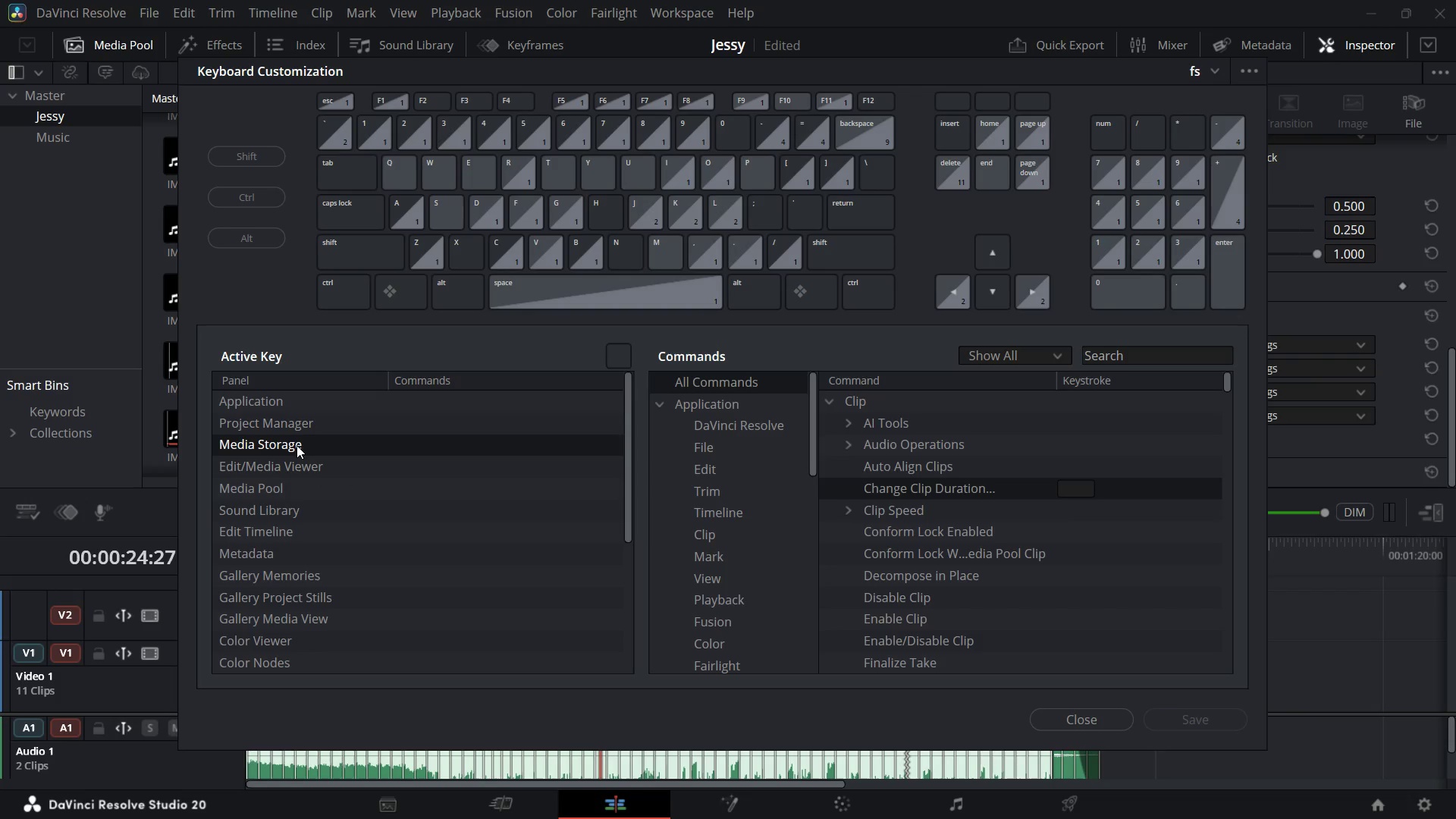 
left_click([297, 445])
 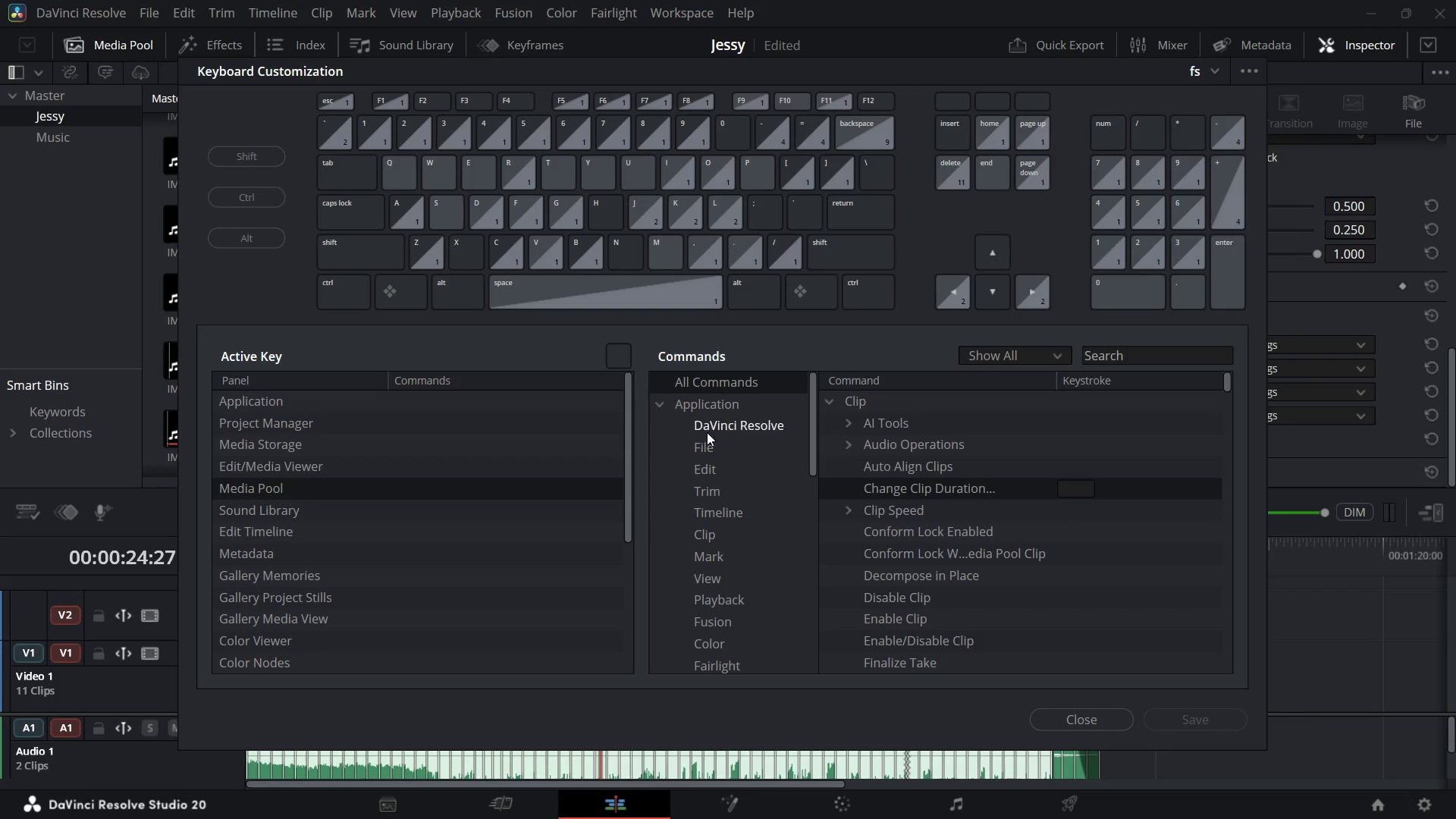 
left_click([655, 401])
 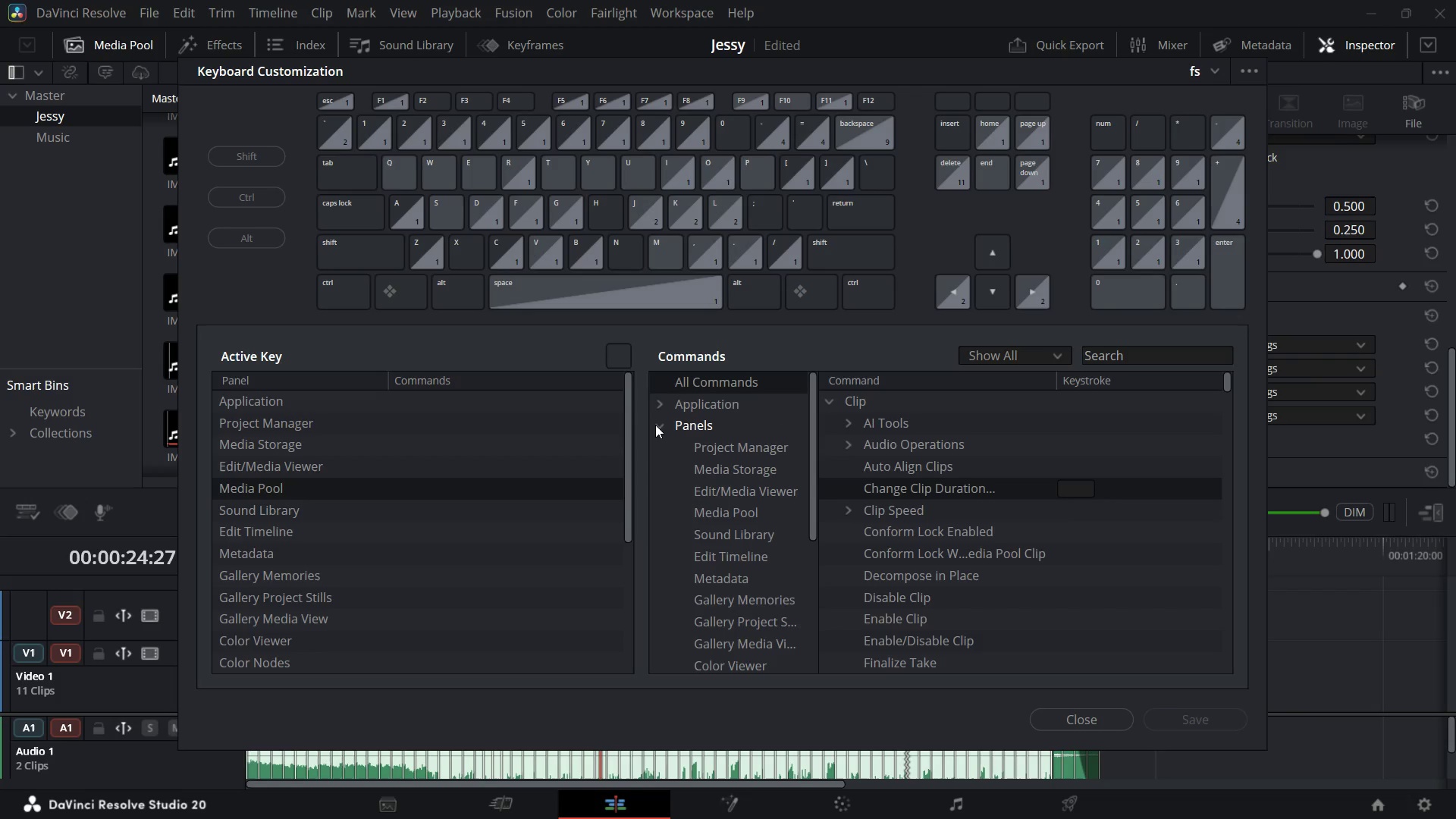 
left_click([655, 426])
 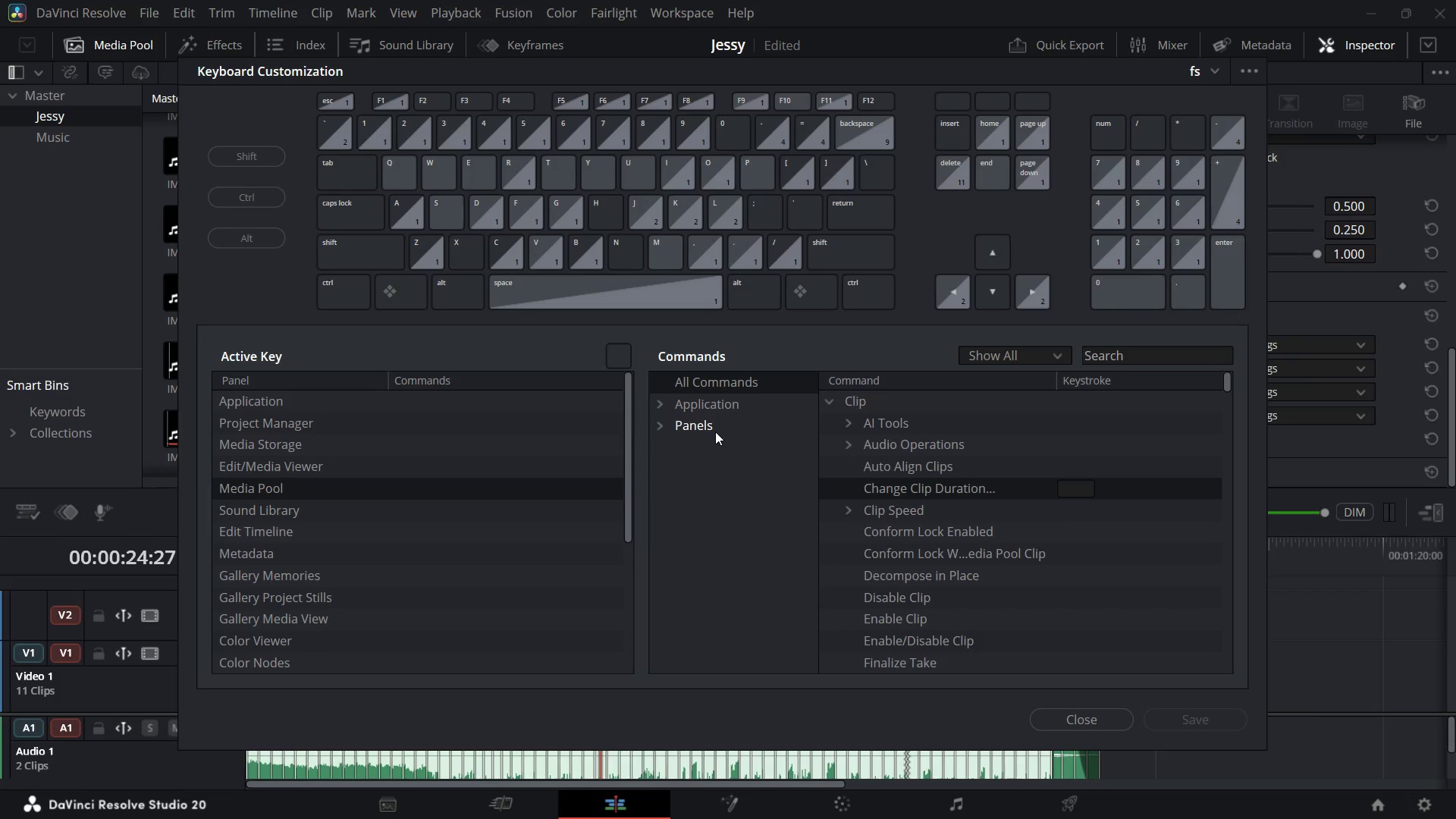 
left_click([715, 431])
 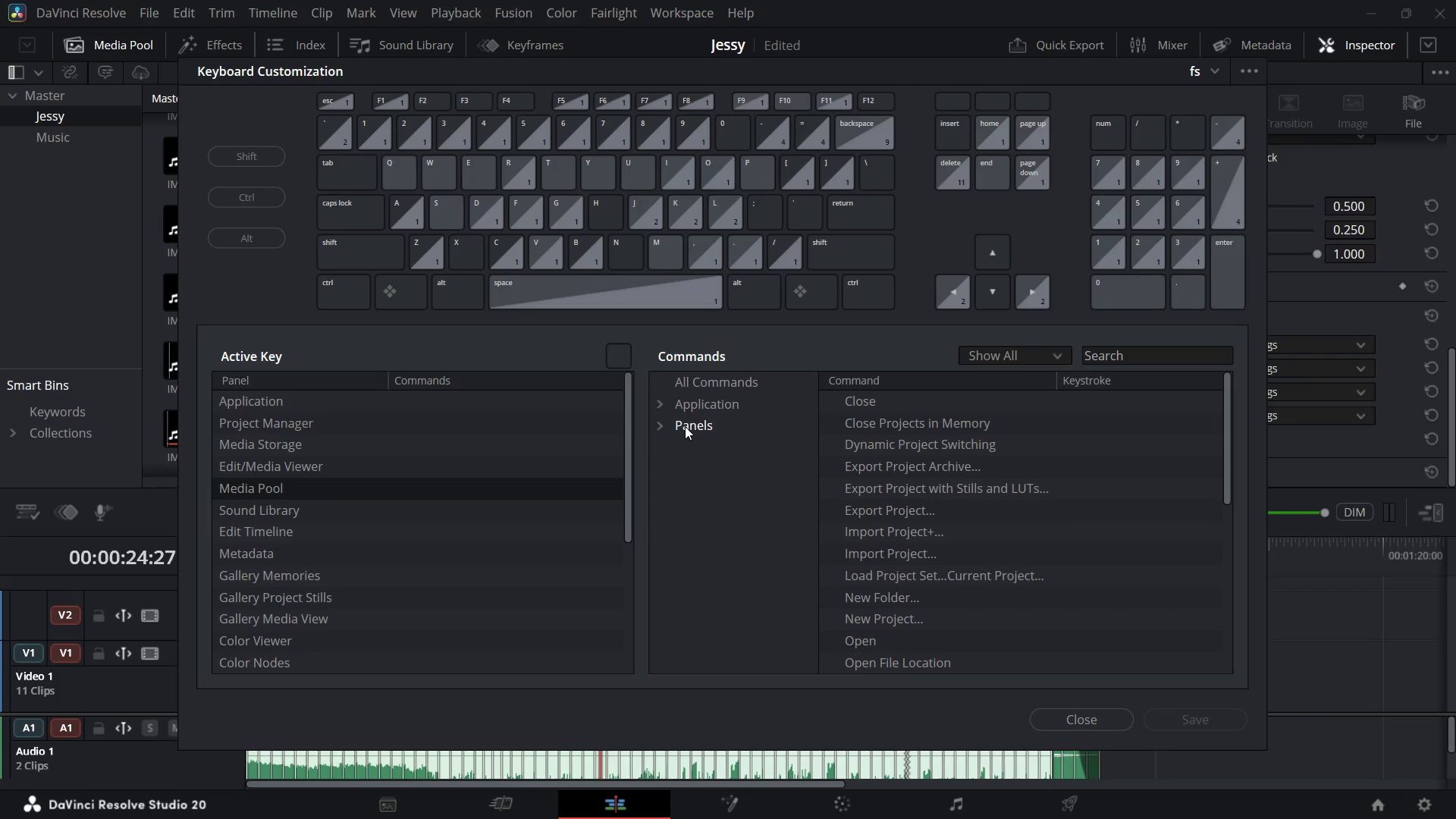 
left_click([685, 426])
 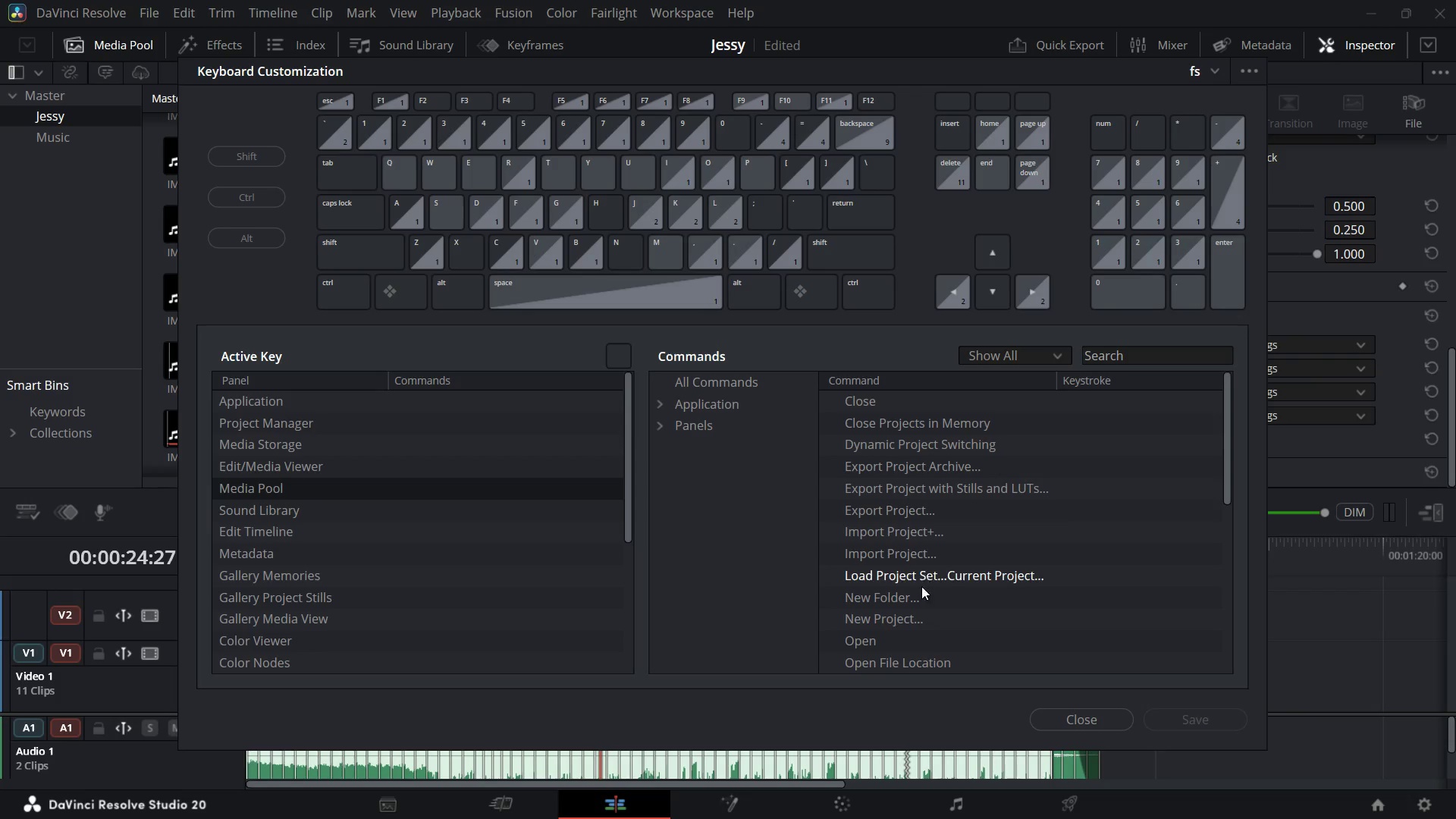 
scroll: coordinate [928, 634], scroll_direction: down, amount: 5.0
 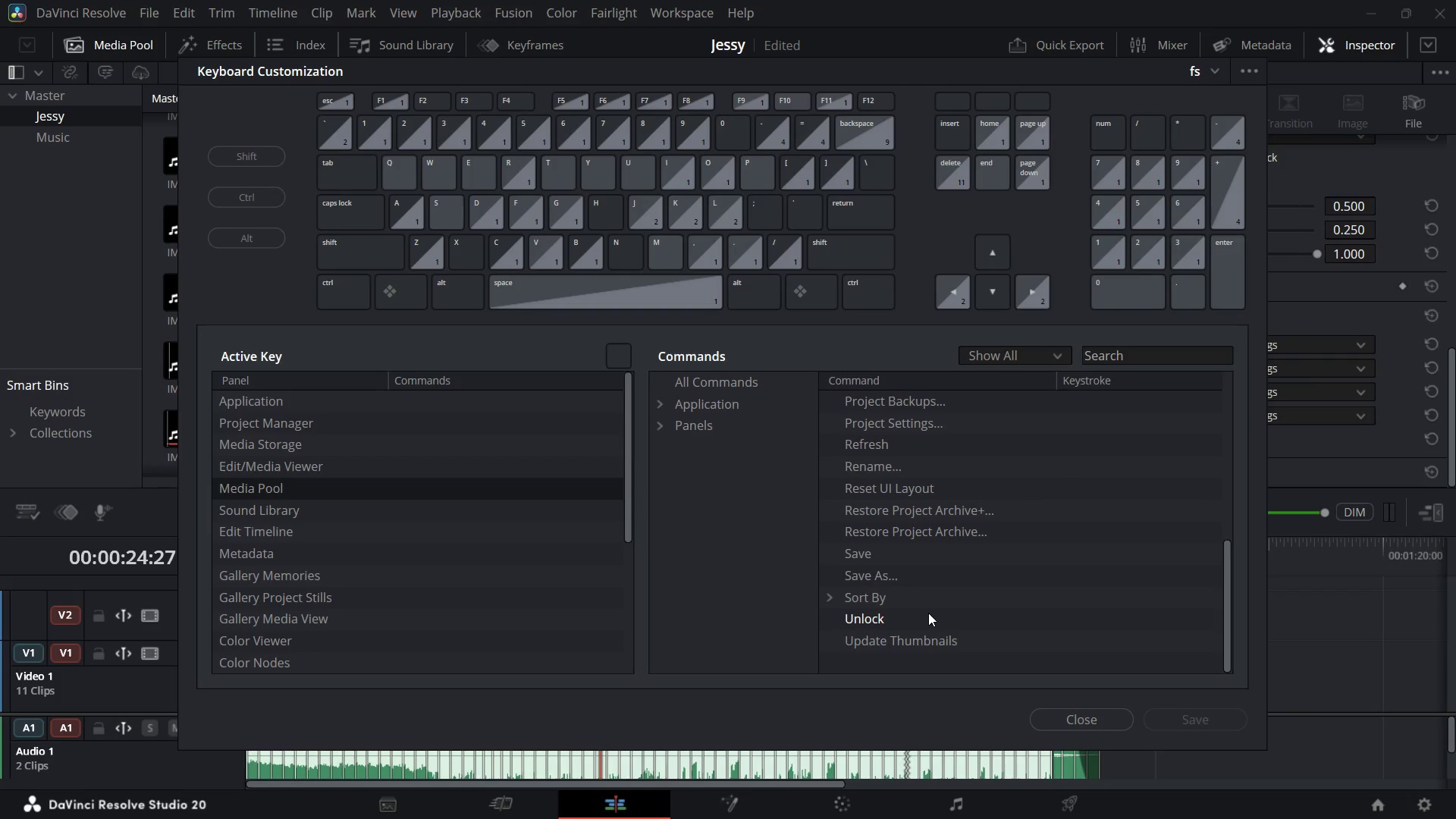 
scroll: coordinate [928, 613], scroll_direction: up, amount: 1.0
 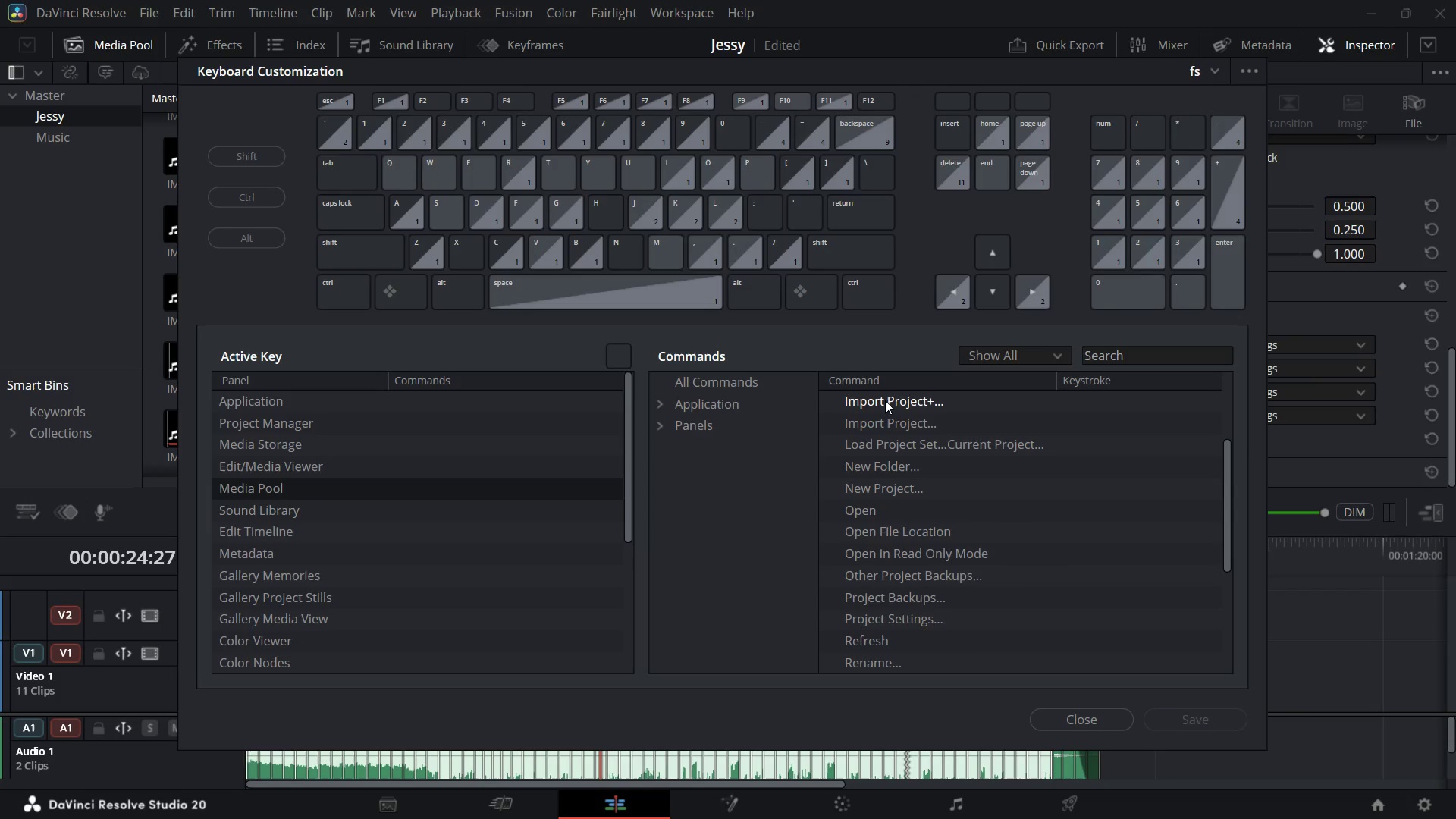 
double_click([885, 400])
 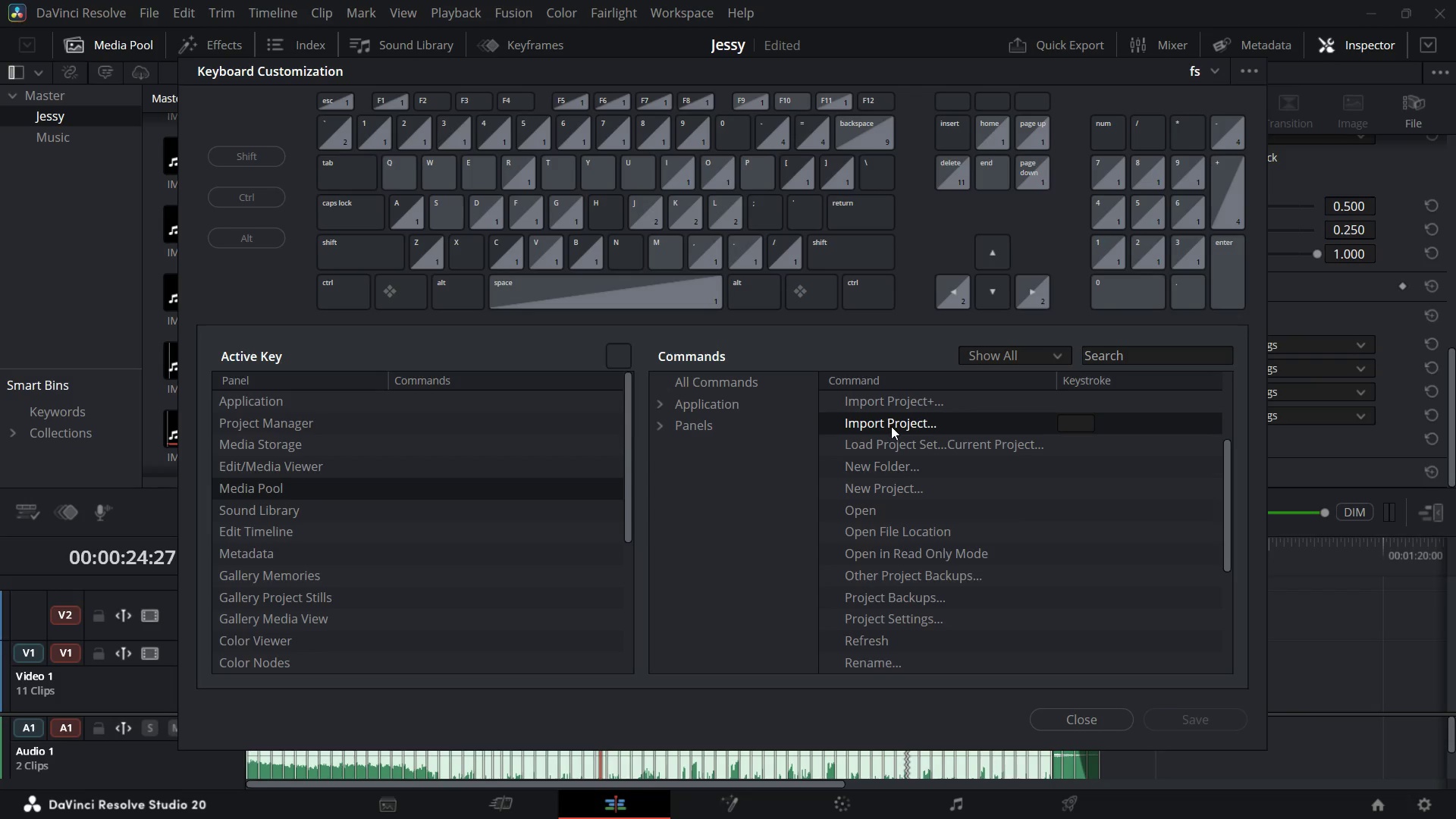 
double_click([891, 426])
 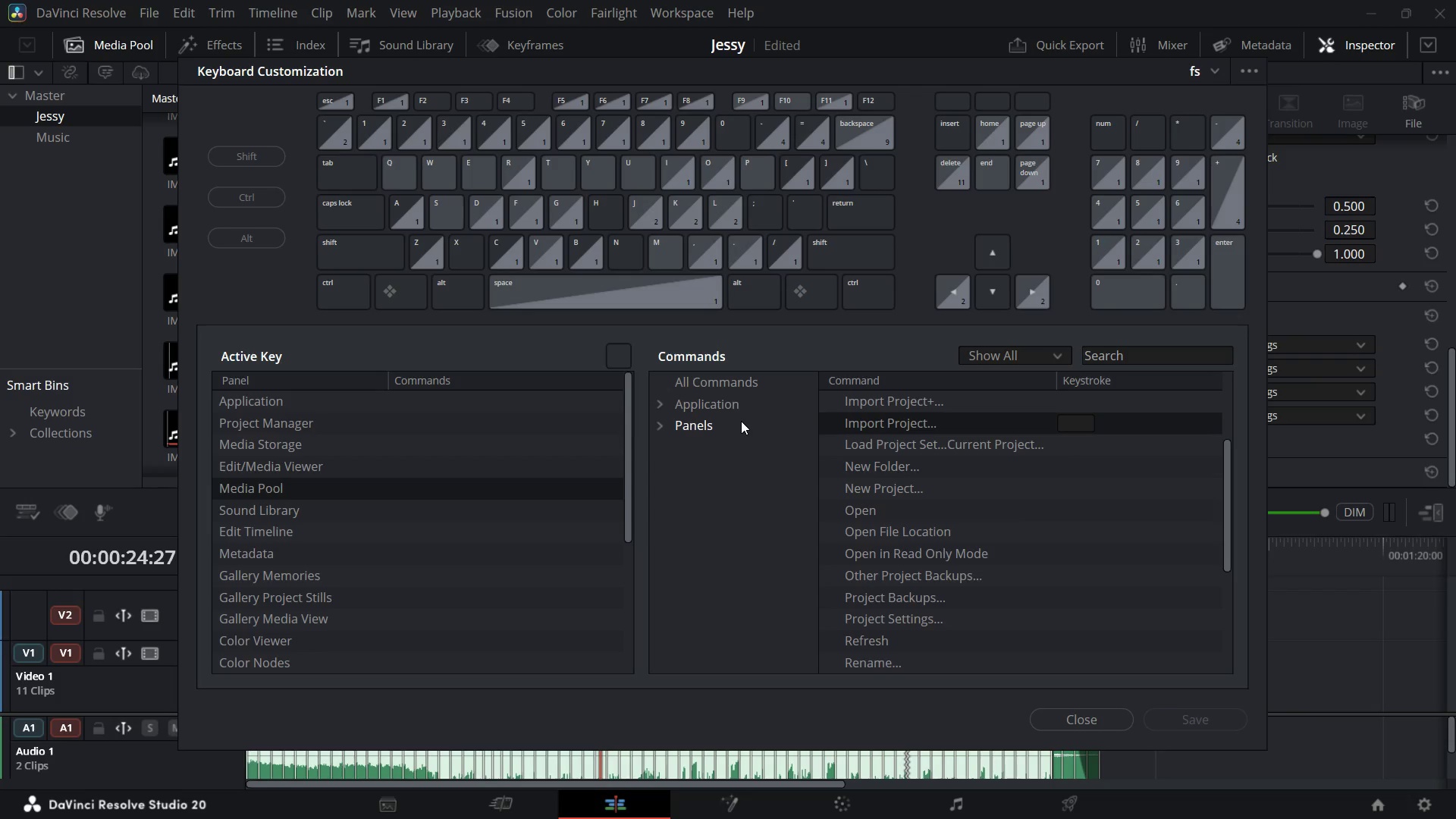 
left_click([741, 421])
 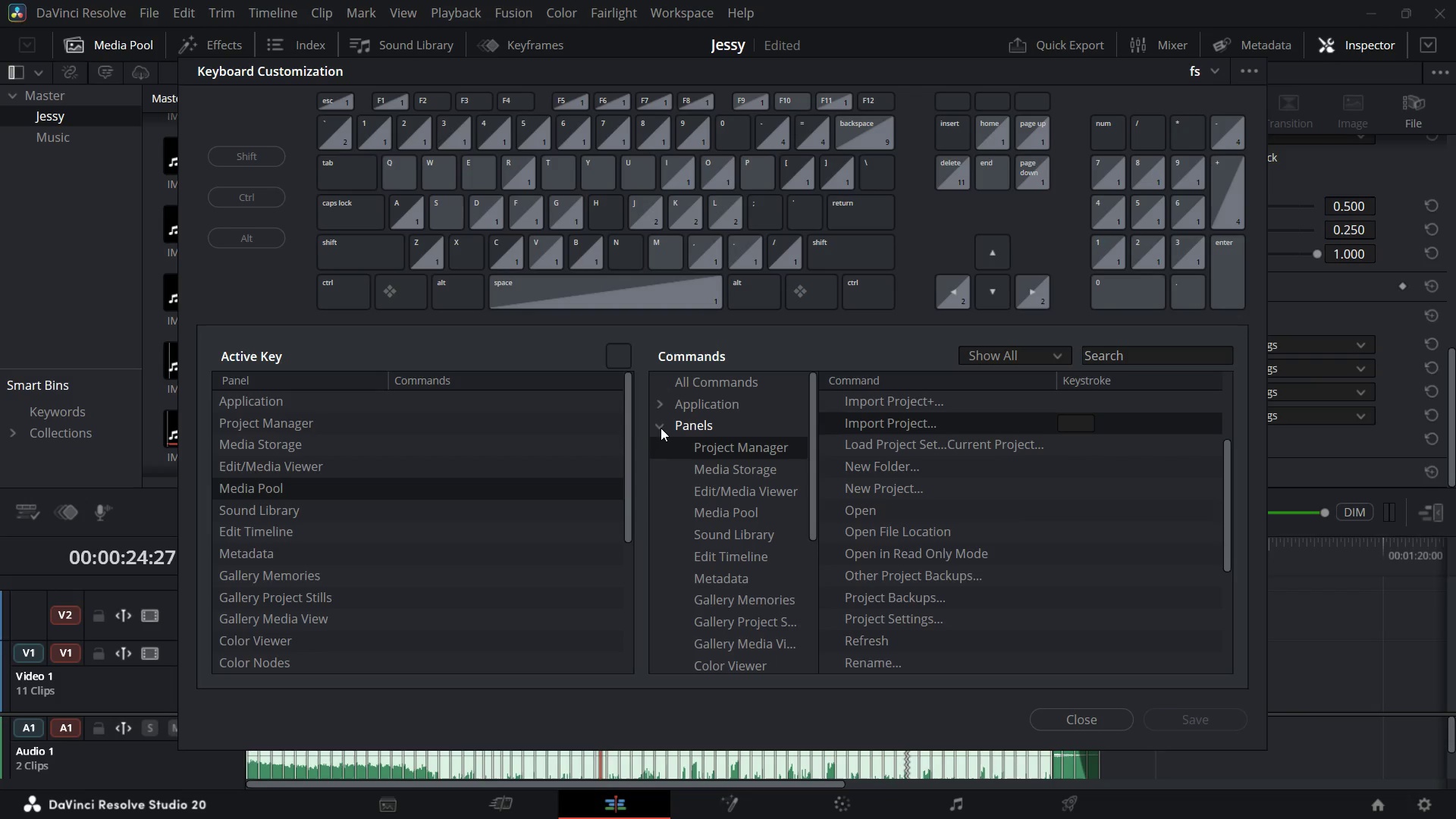 
left_click([661, 428])
 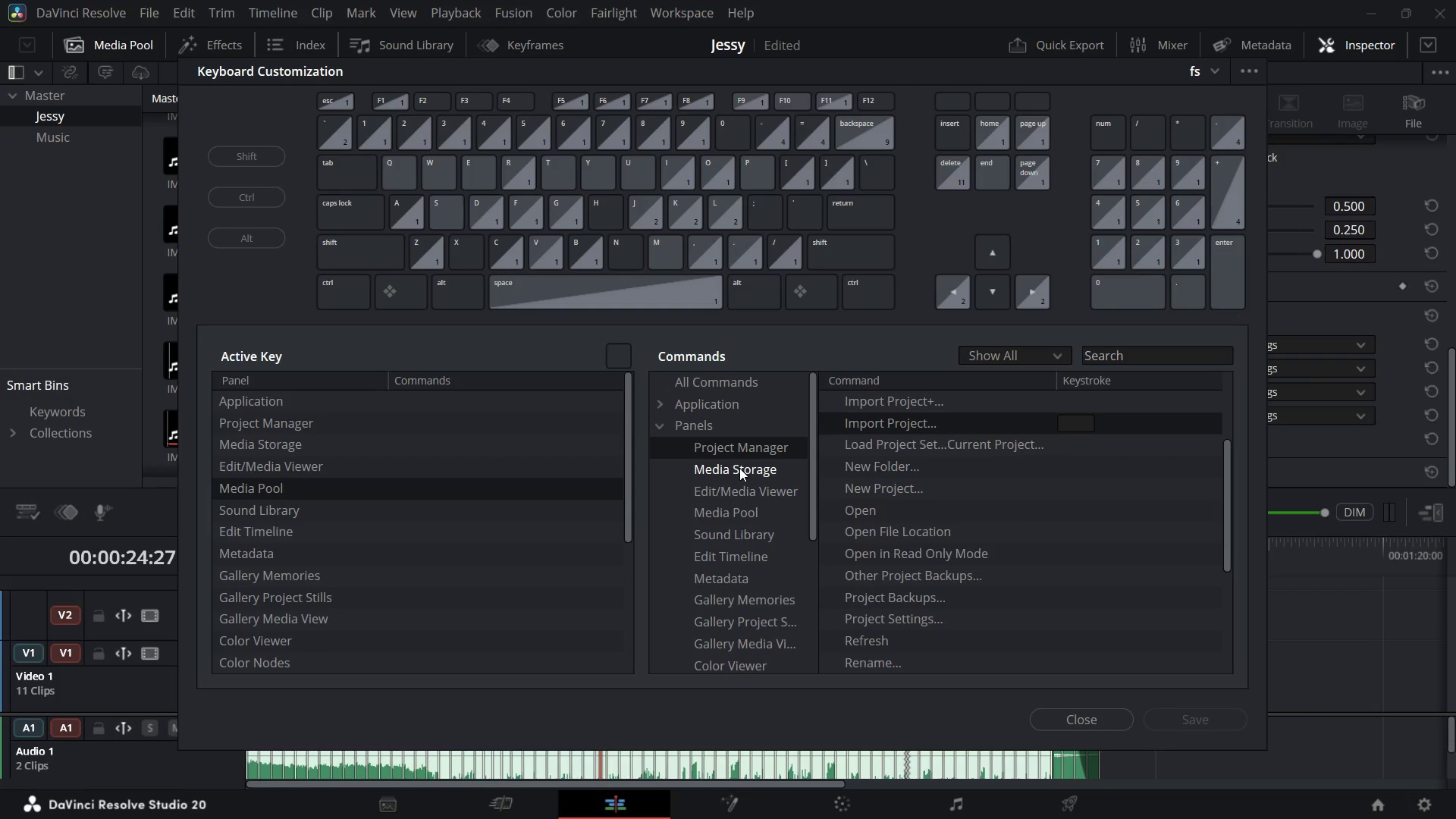 
left_click([739, 468])
 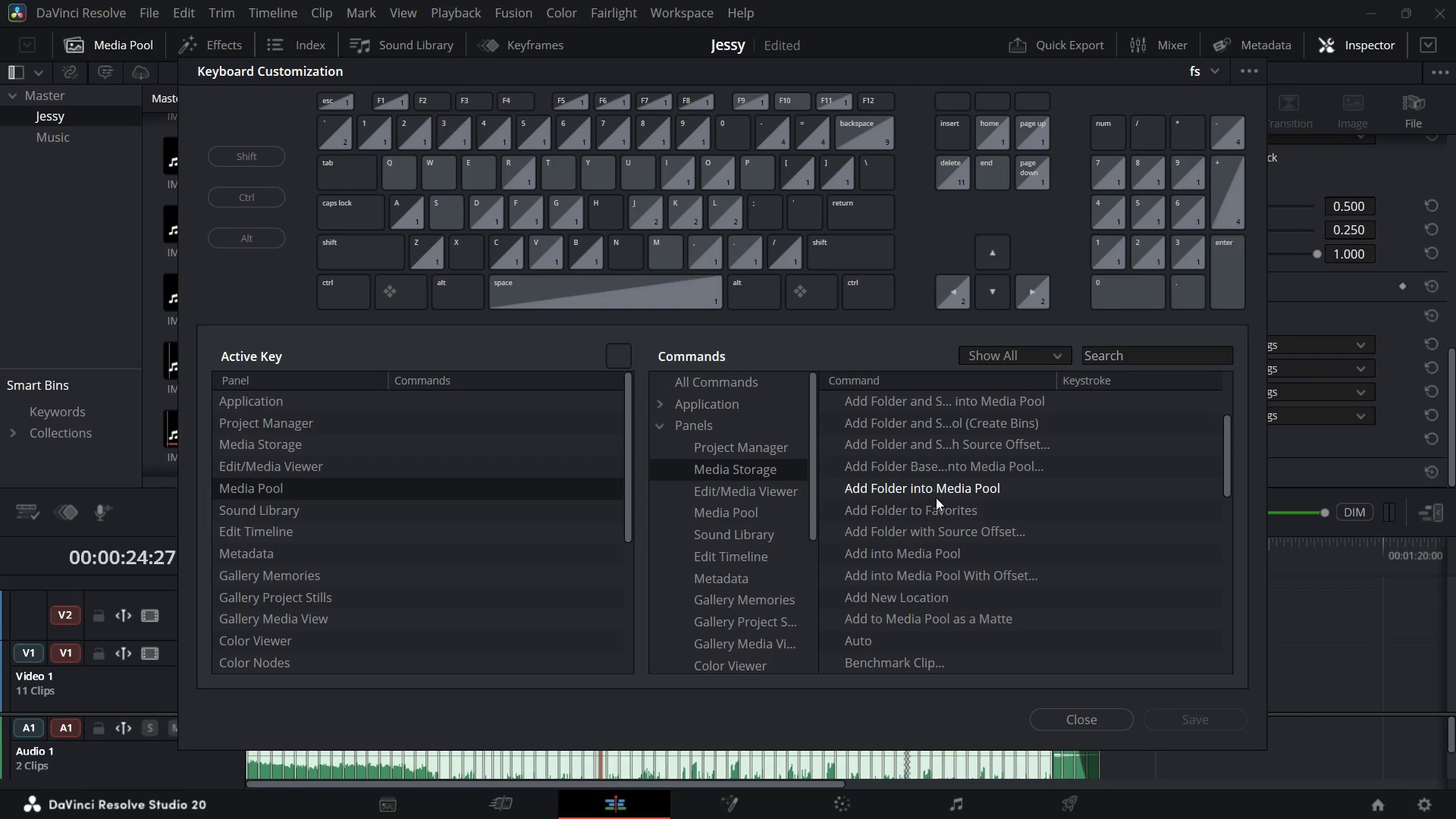 
scroll: coordinate [946, 550], scroll_direction: down, amount: 5.0
 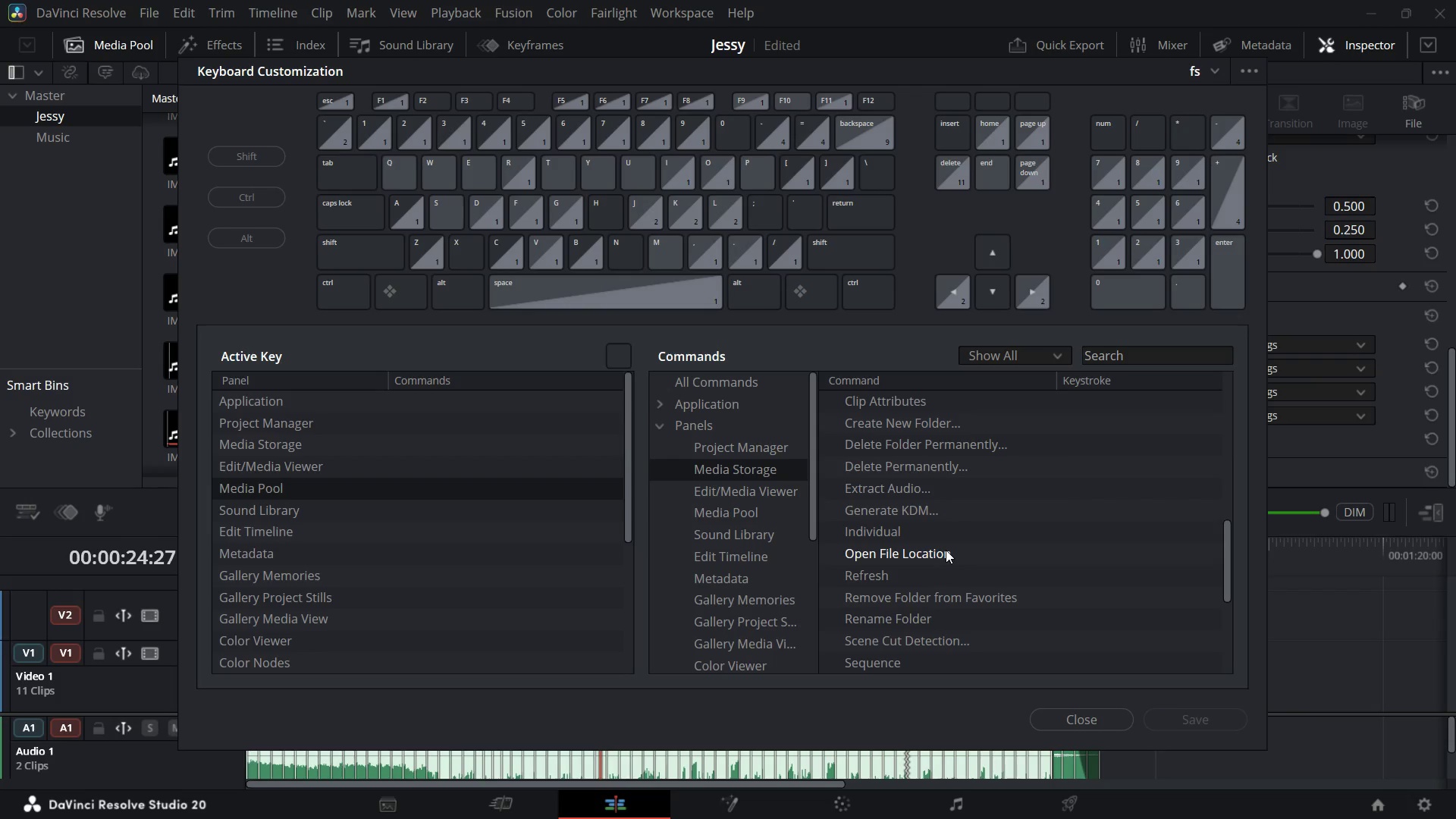 
left_click([946, 550])
 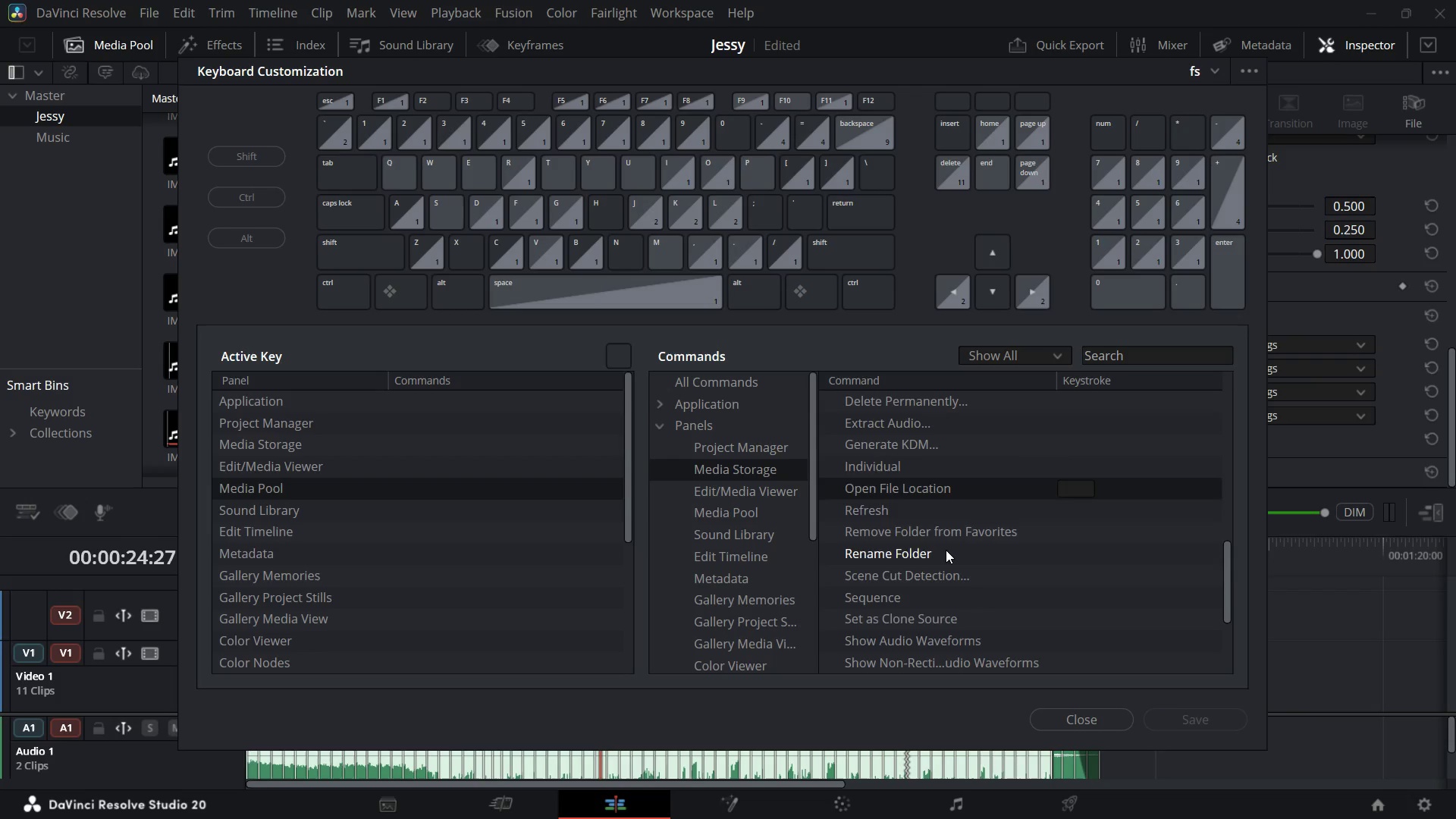 
scroll: coordinate [946, 550], scroll_direction: down, amount: 5.0
 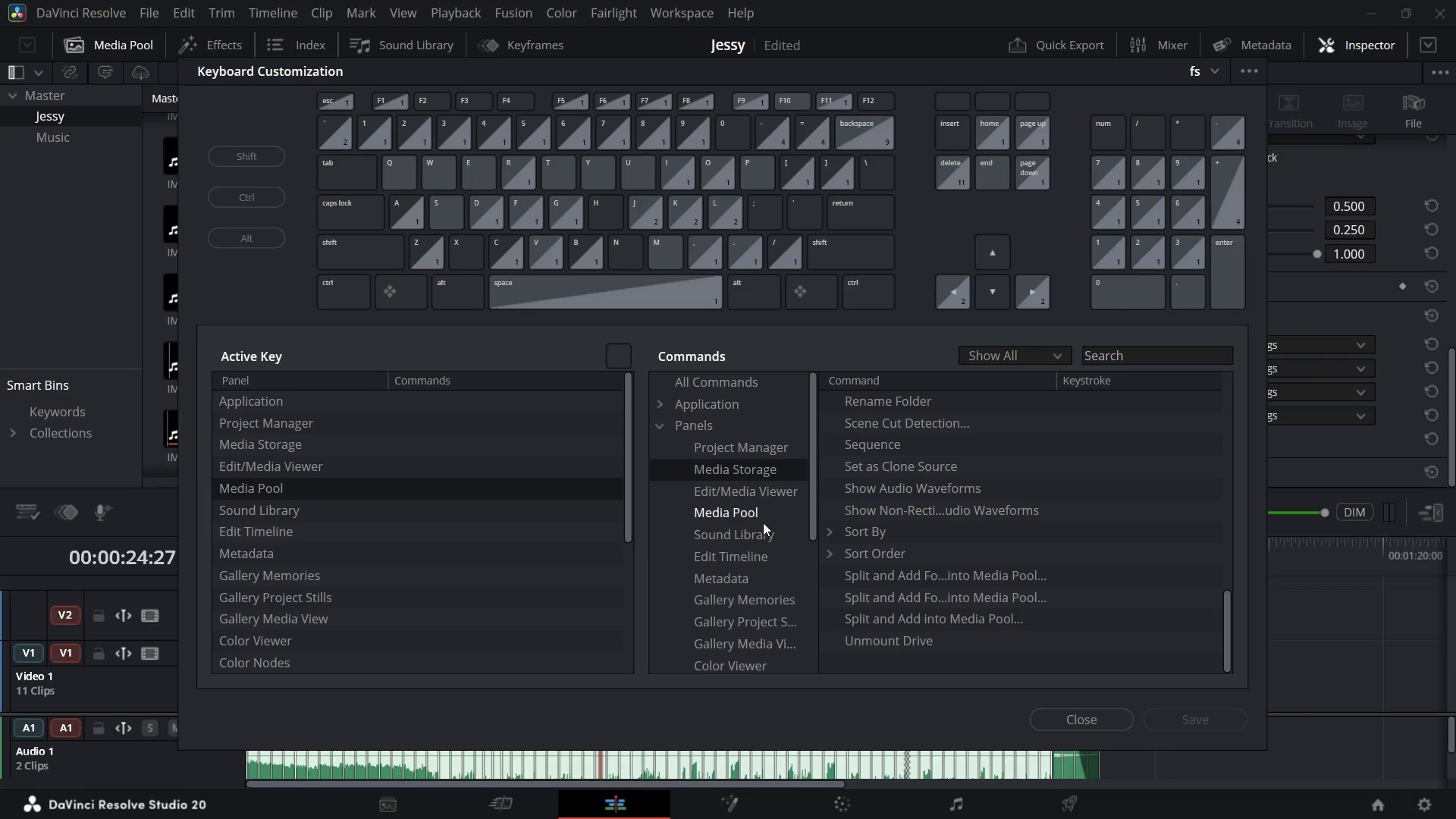 
left_click([763, 522])
 